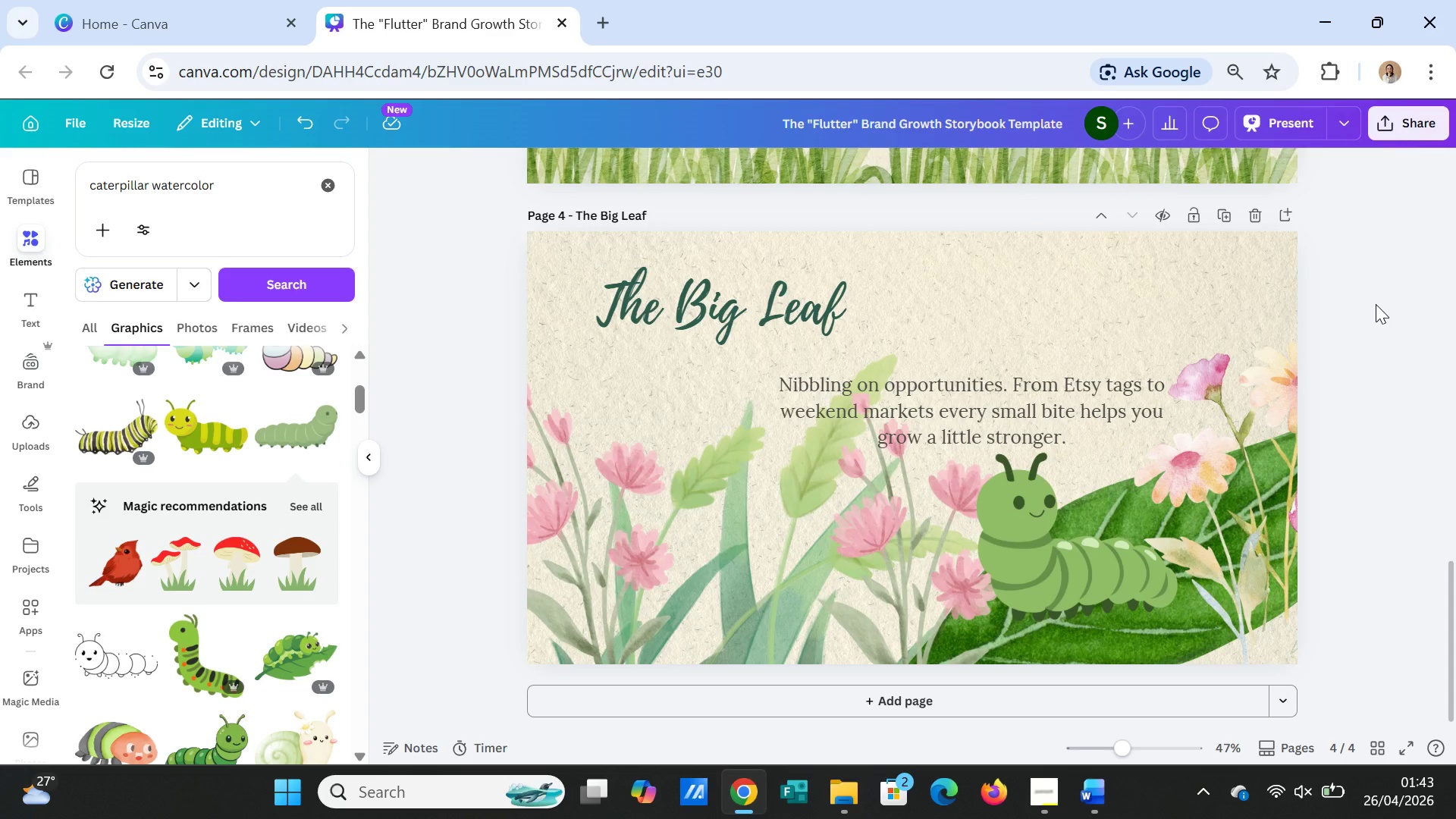 
scroll: coordinate [1376, 304], scroll_direction: up, amount: 8.0
 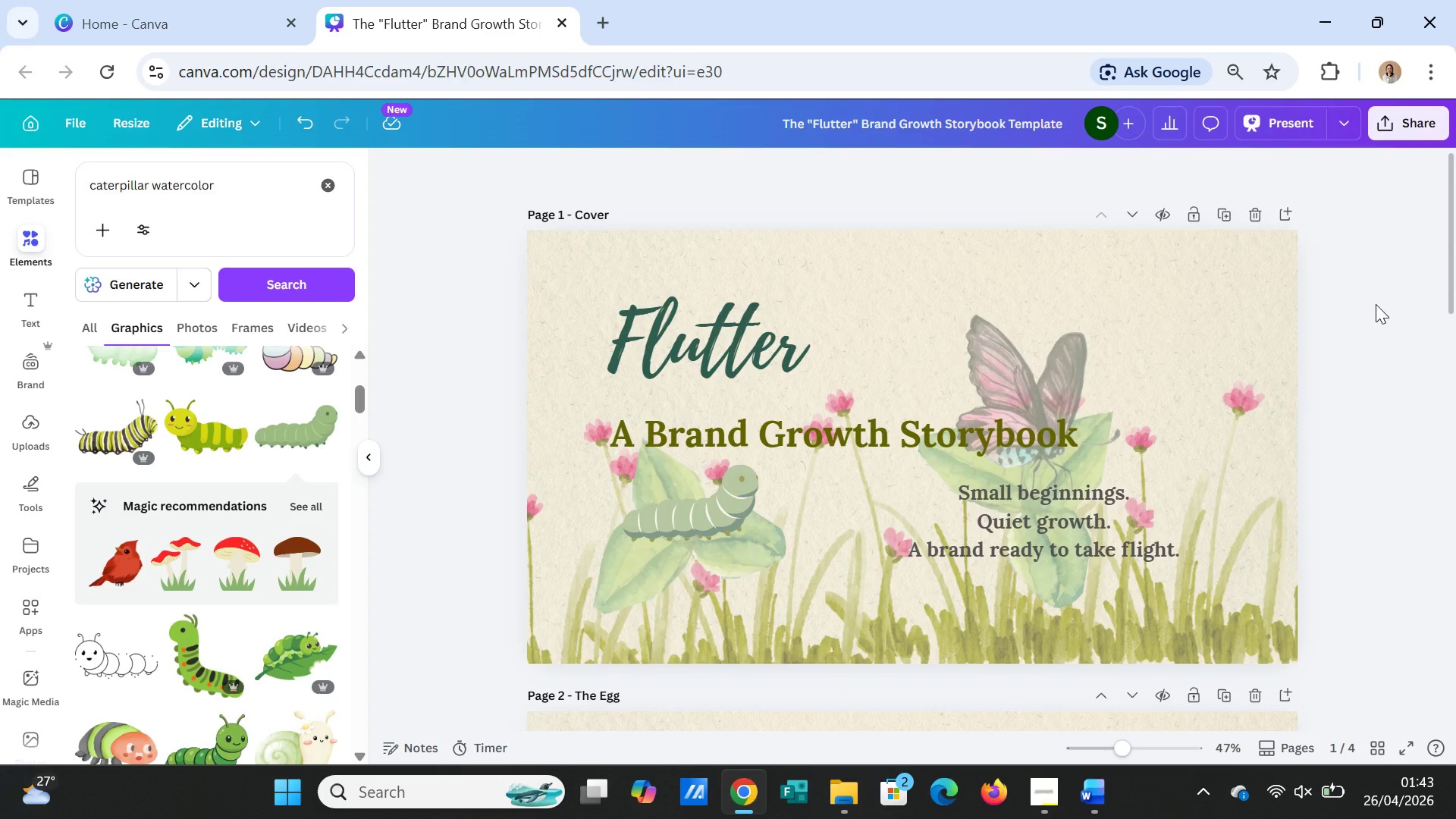 
scroll: coordinate [1376, 304], scroll_direction: down, amount: 5.0
 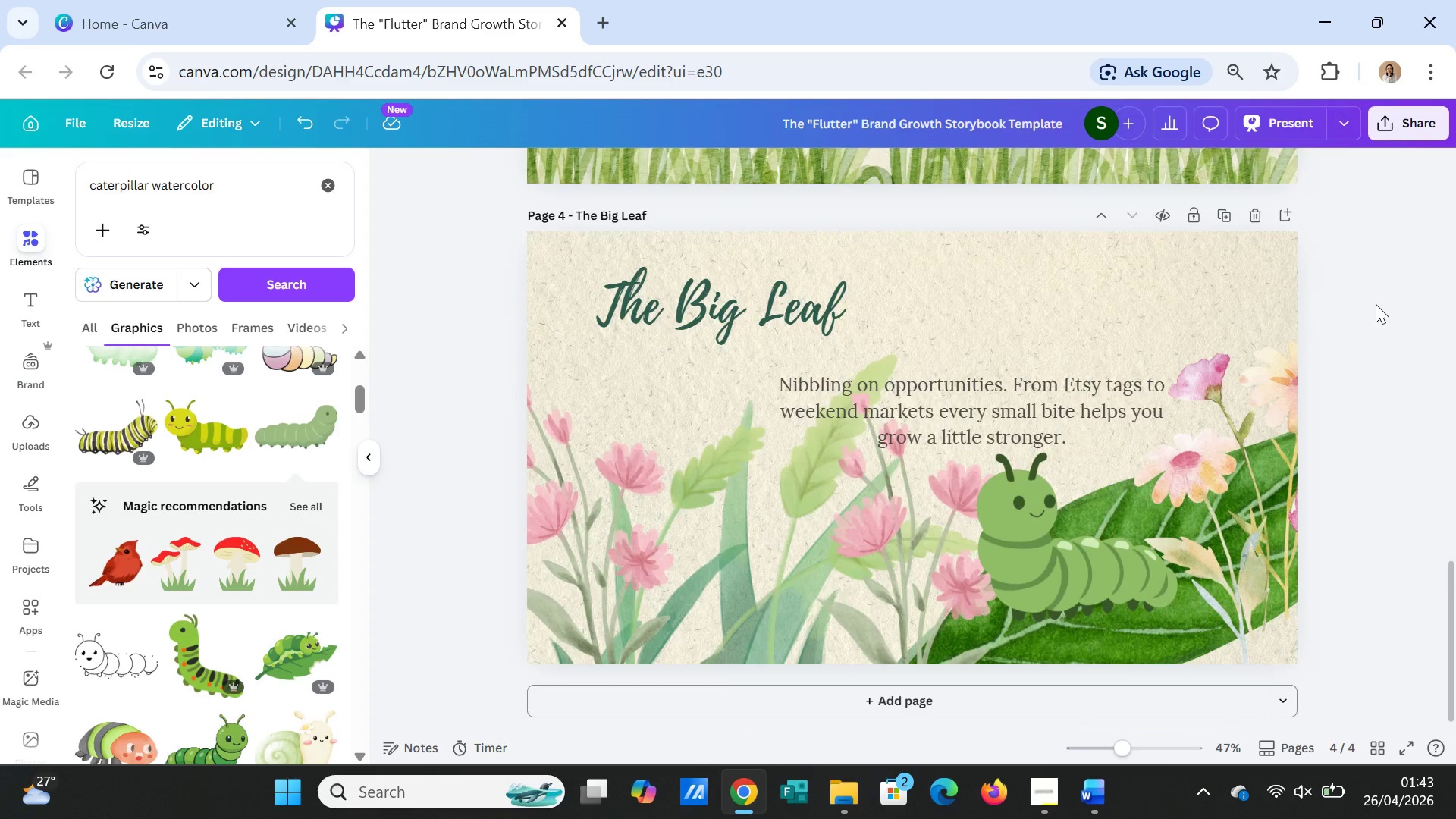 
left_click([817, 287])
 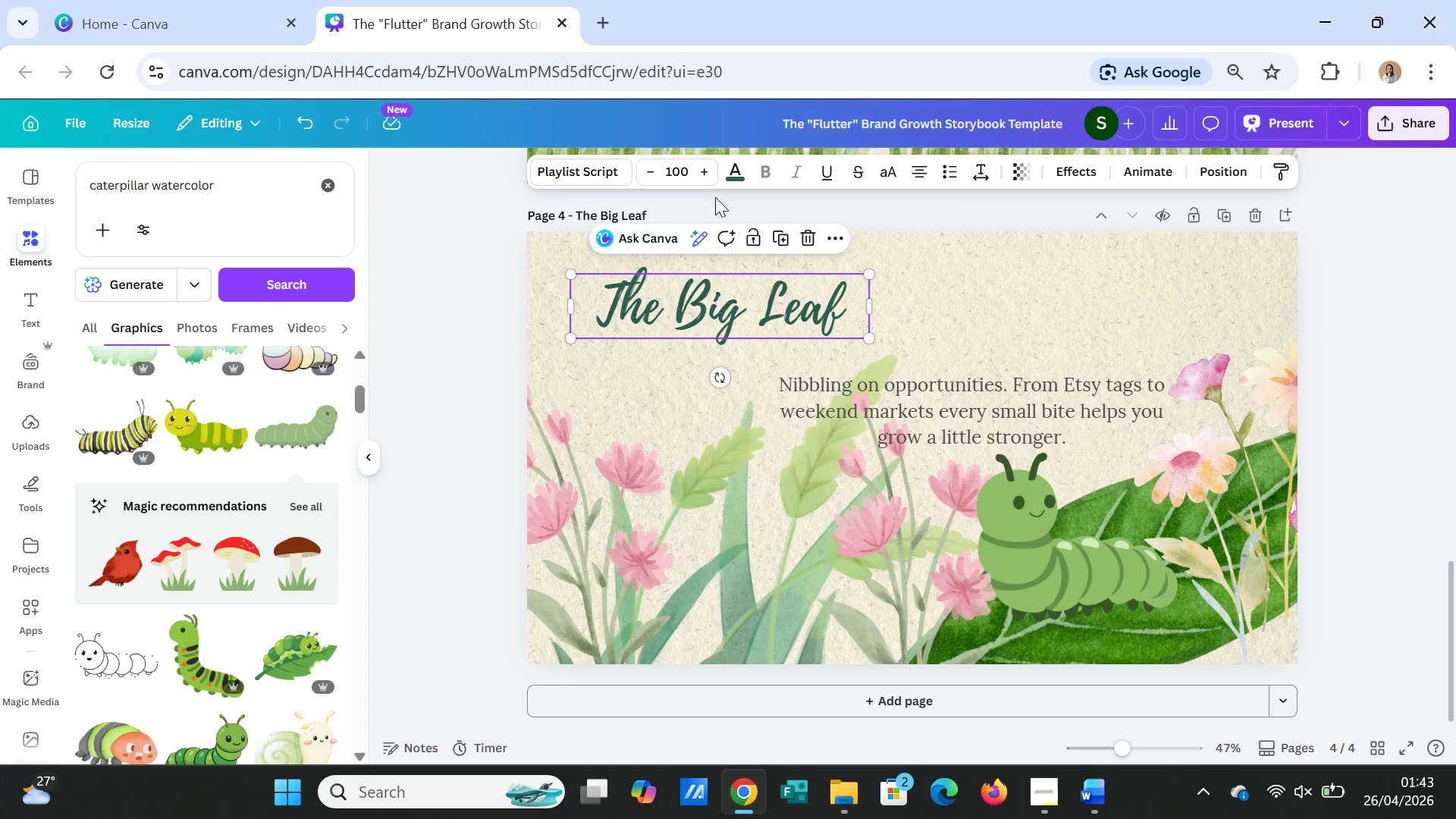 
double_click([709, 168])
 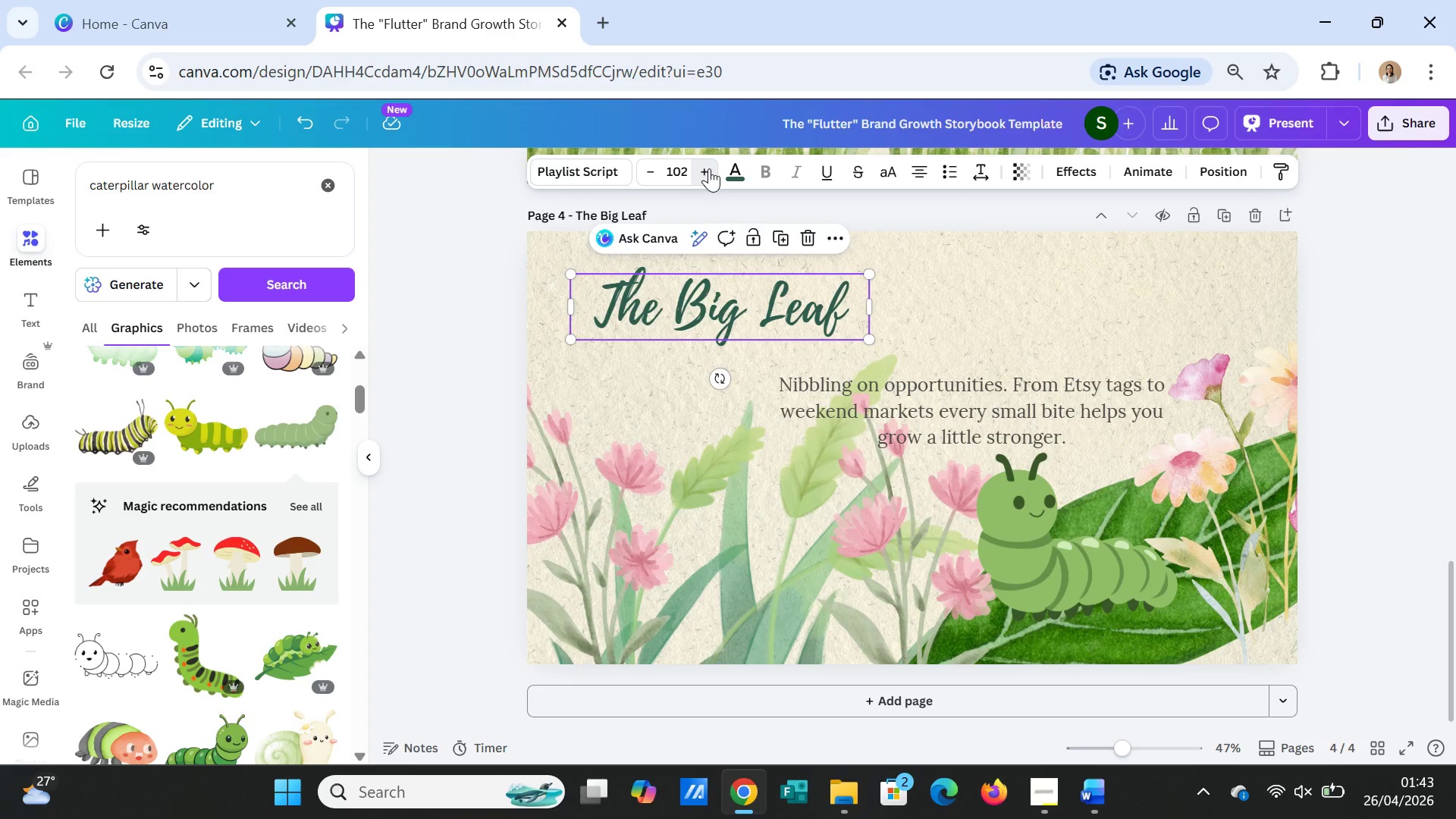 
triple_click([709, 168])
 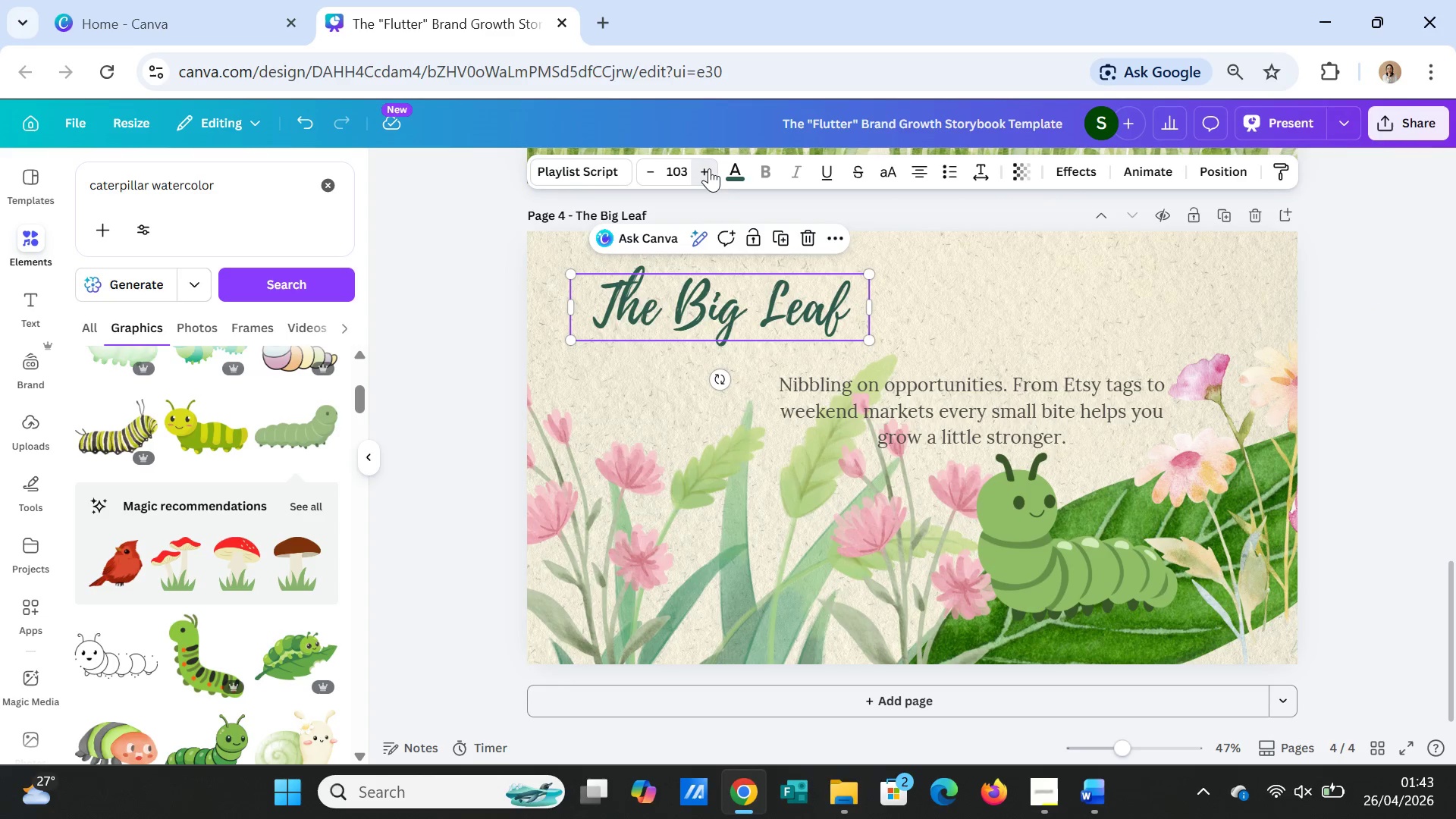 
triple_click([709, 168])
 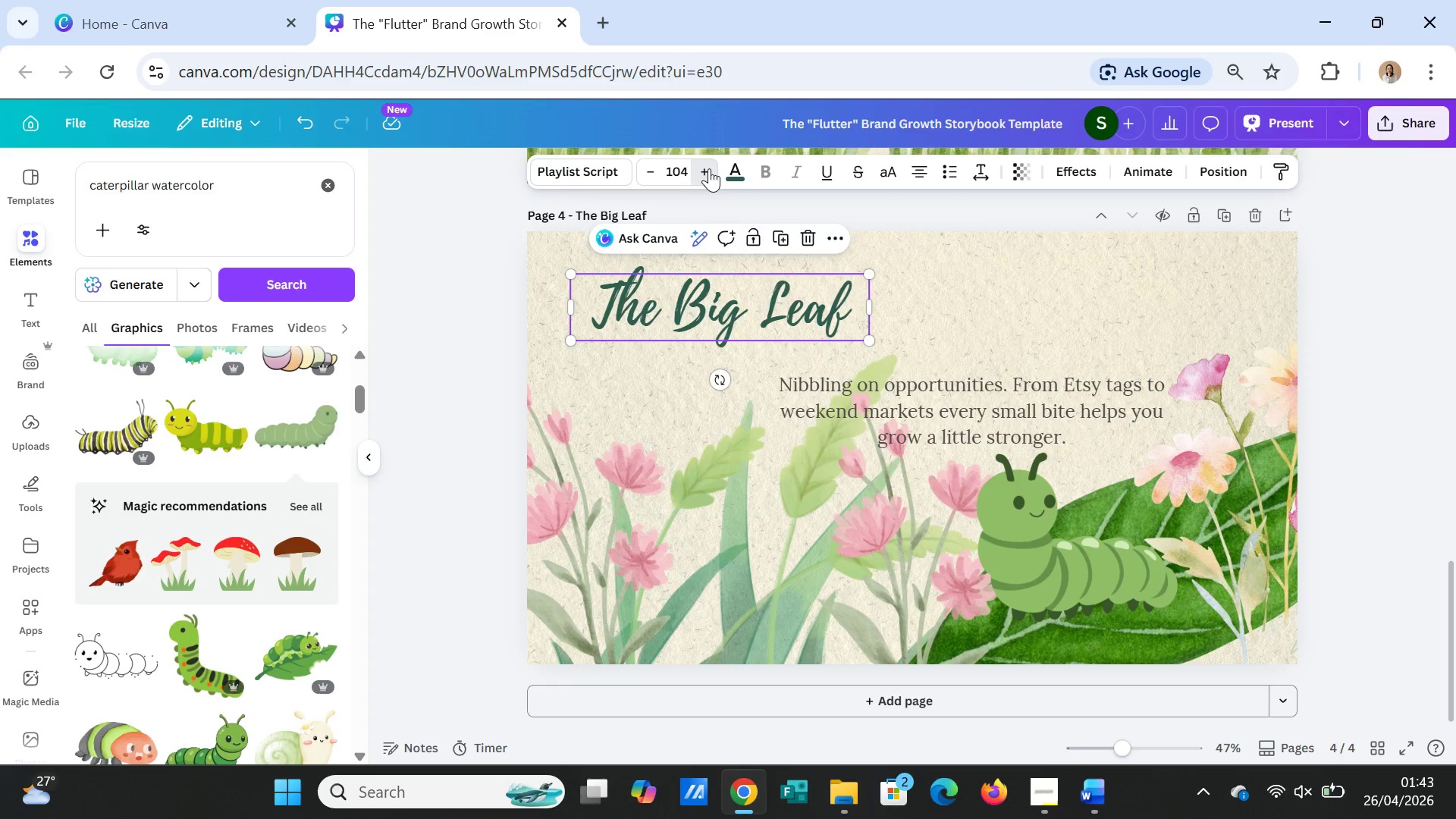 
triple_click([709, 168])
 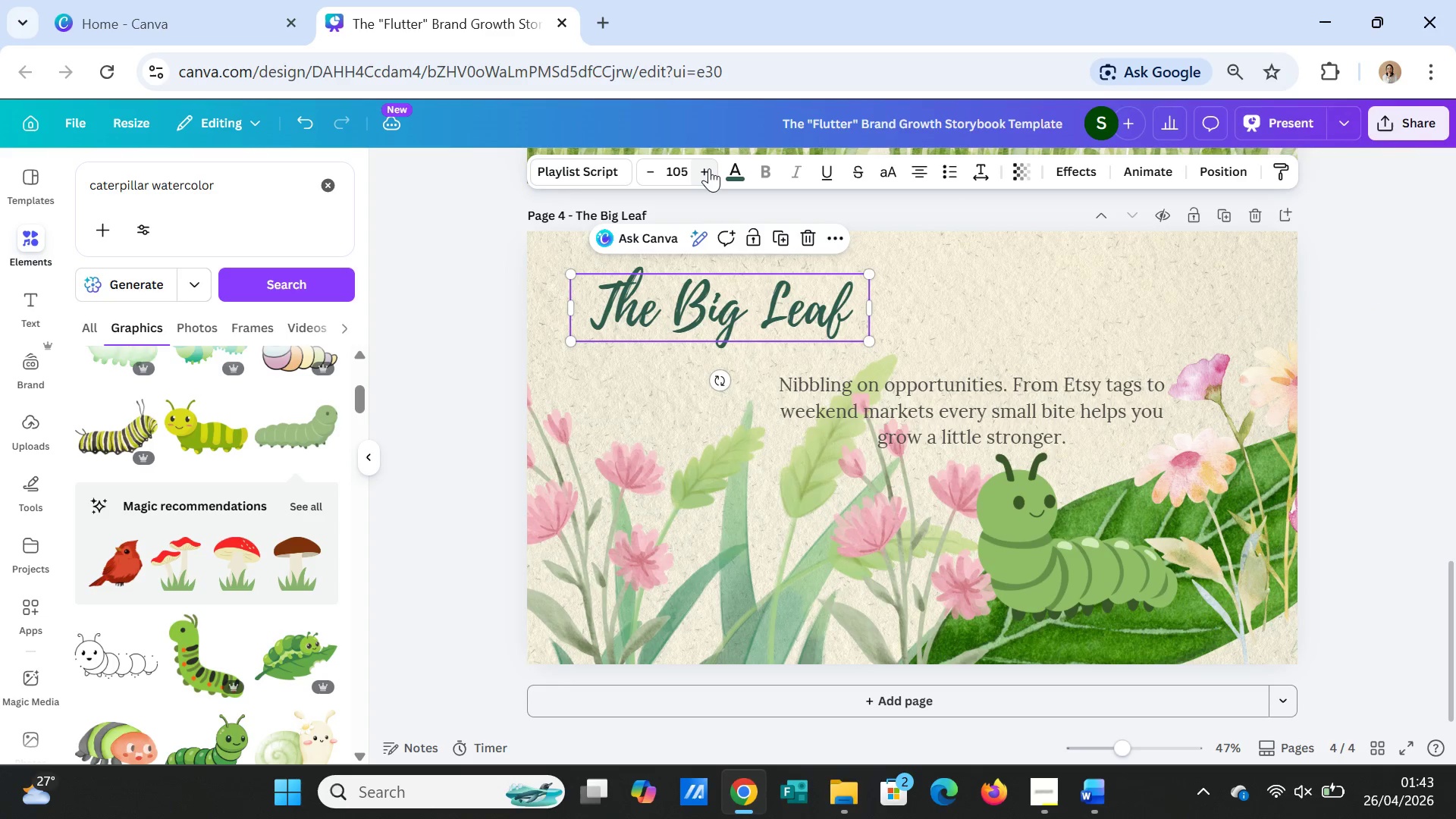 
triple_click([709, 168])
 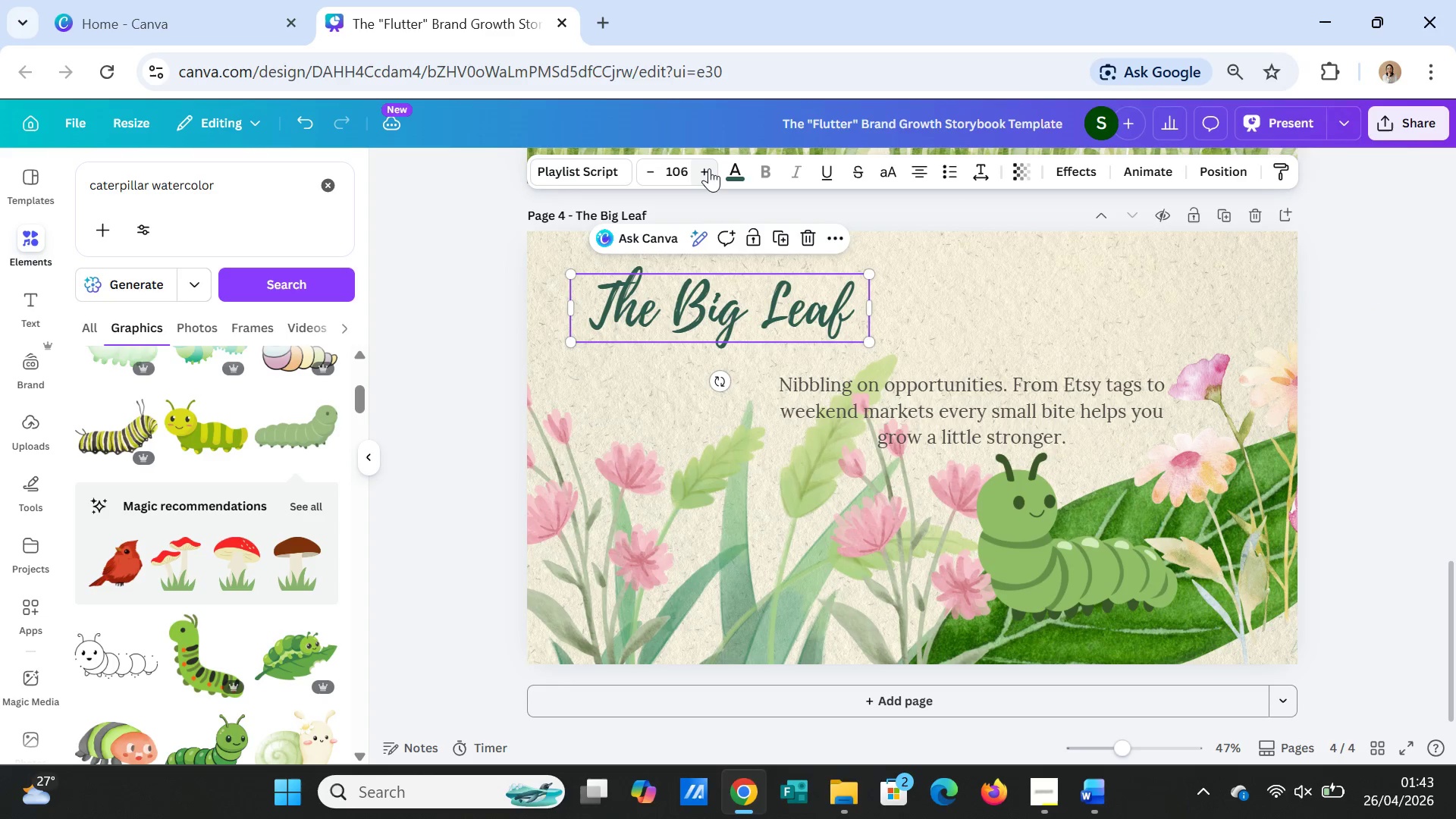 
triple_click([709, 168])
 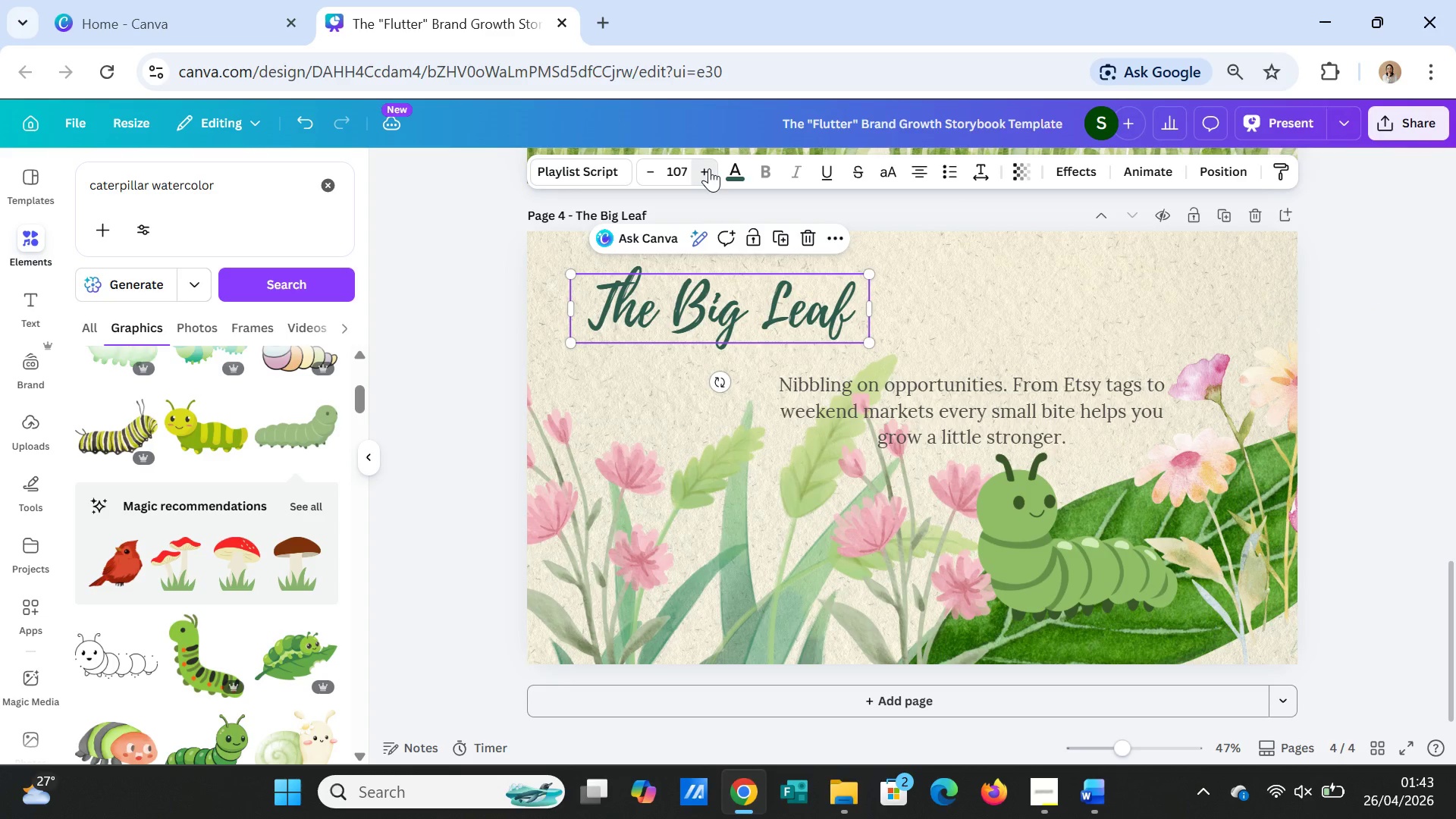 
left_click([709, 168])
 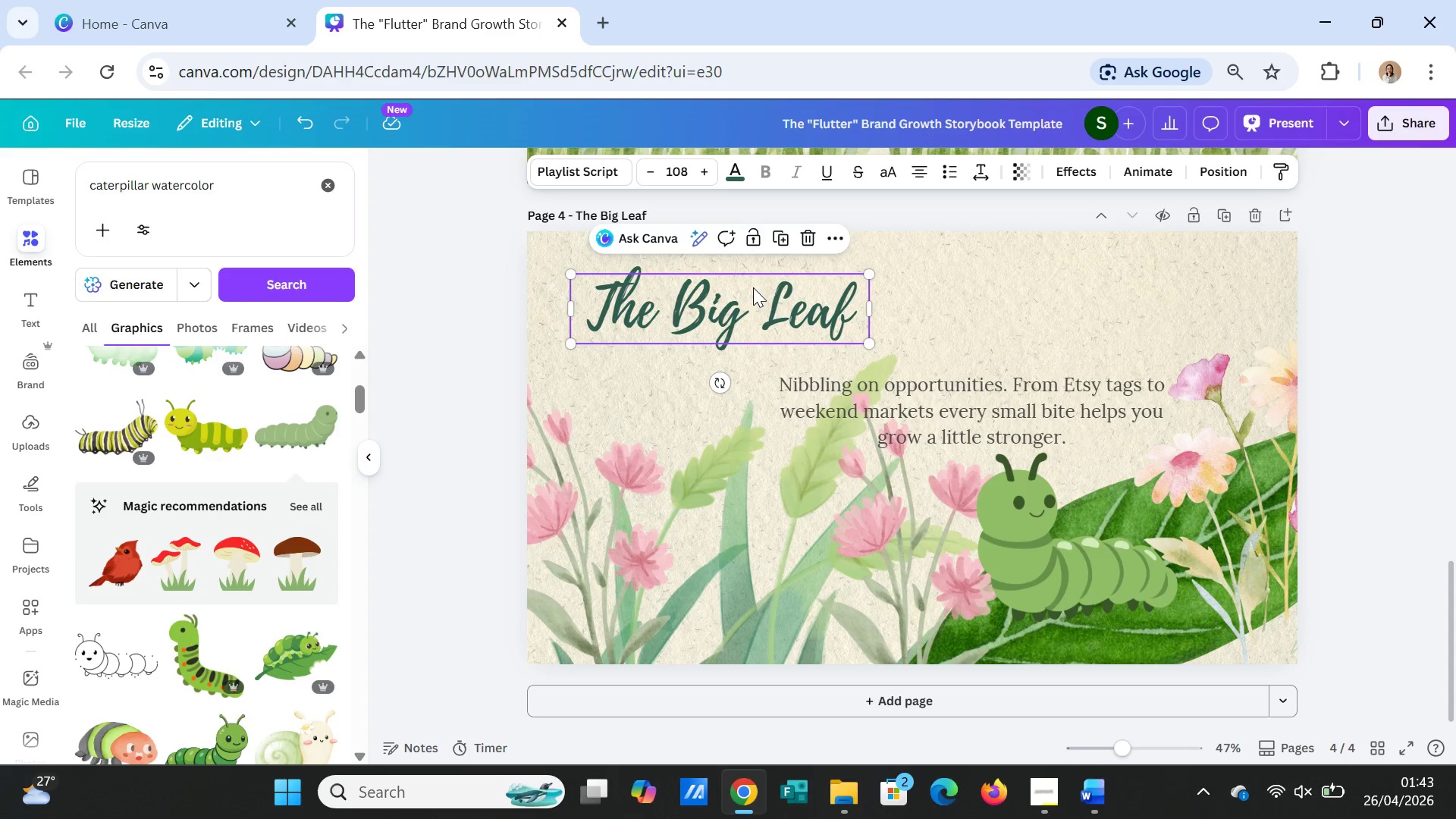 
left_click_drag(start_coordinate=[753, 288], to_coordinate=[758, 288])
 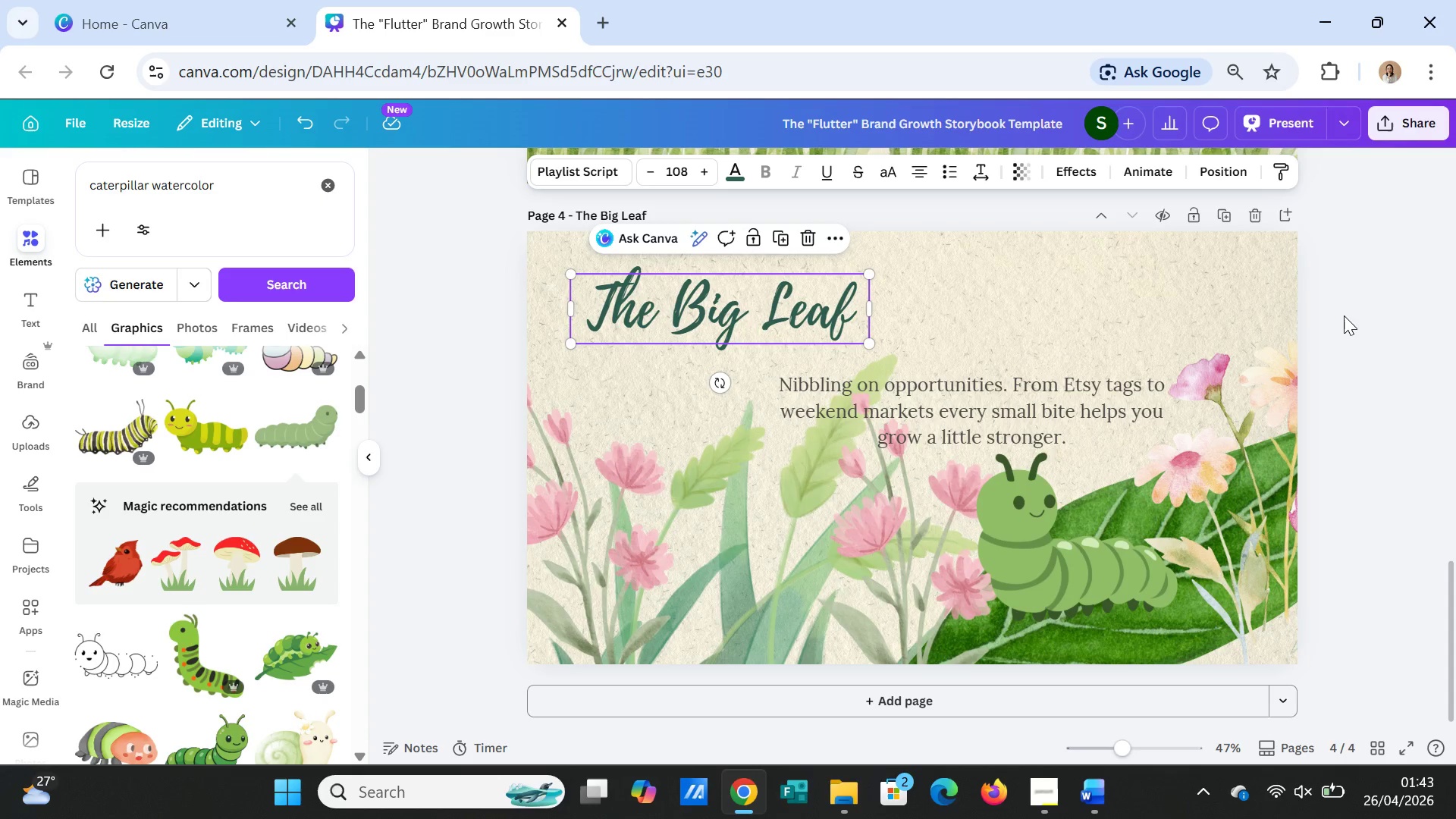 
left_click([1344, 312])
 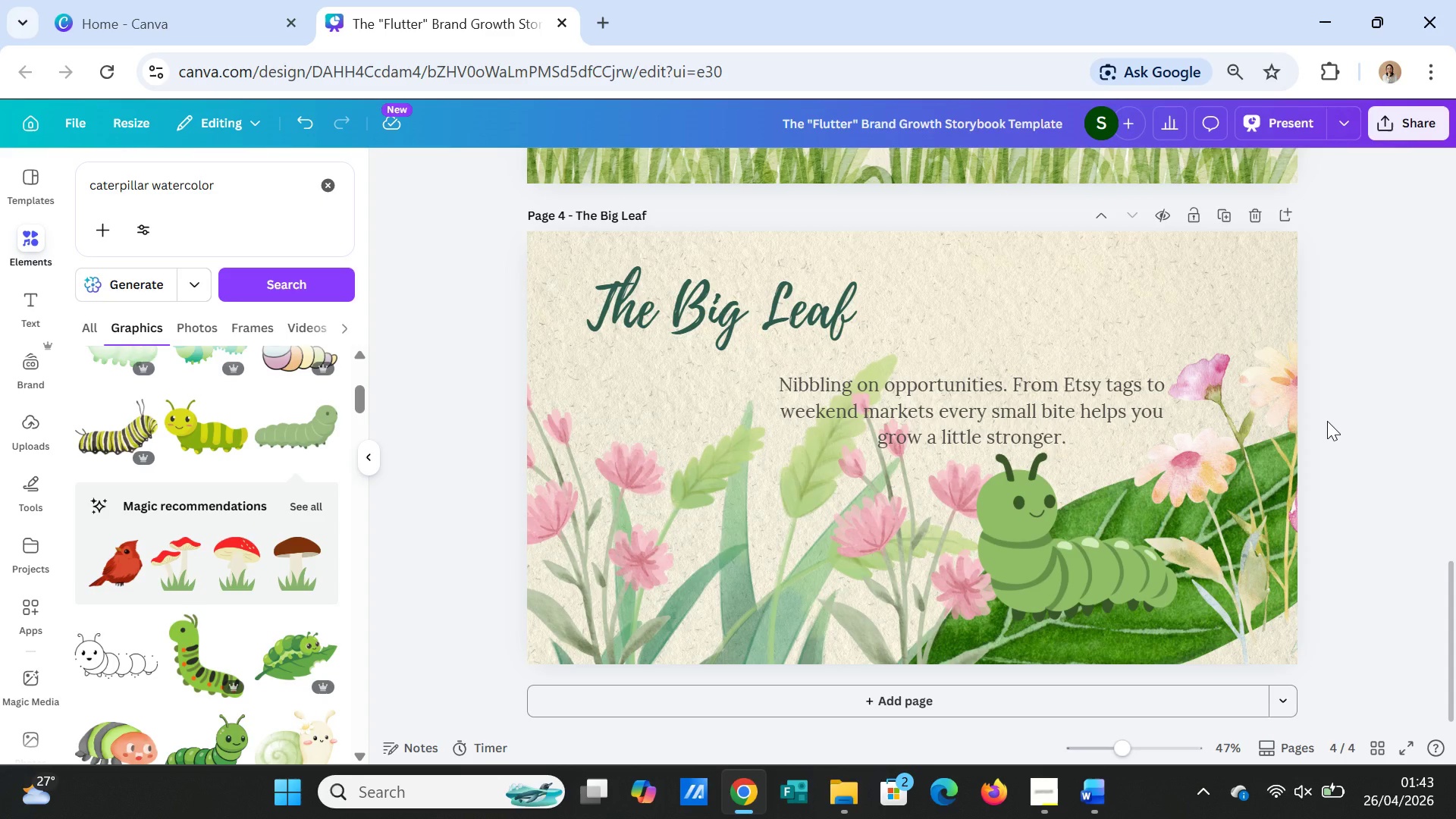 
wait(9.31)
 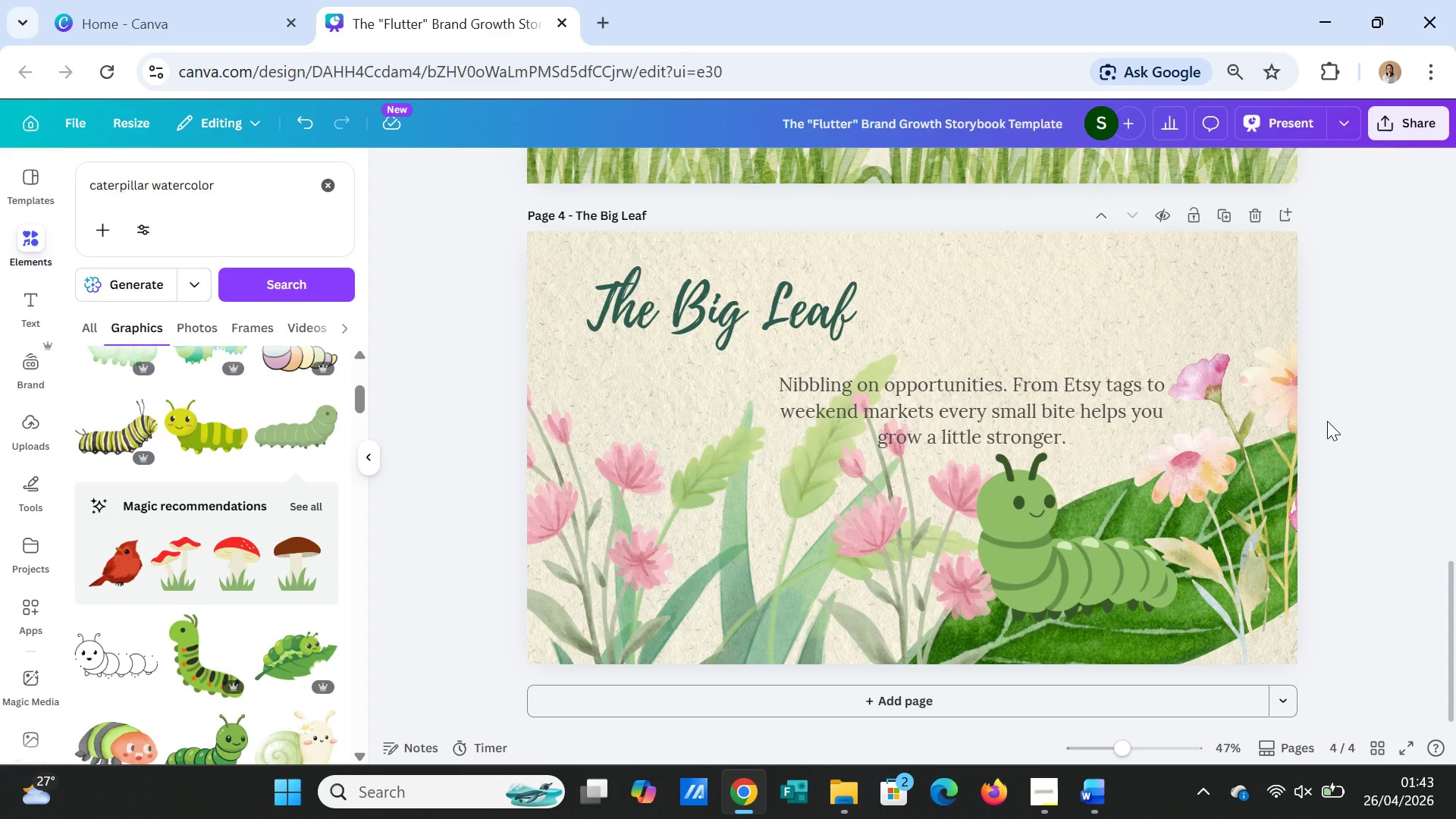 
scroll: coordinate [1327, 421], scroll_direction: up, amount: 6.0
 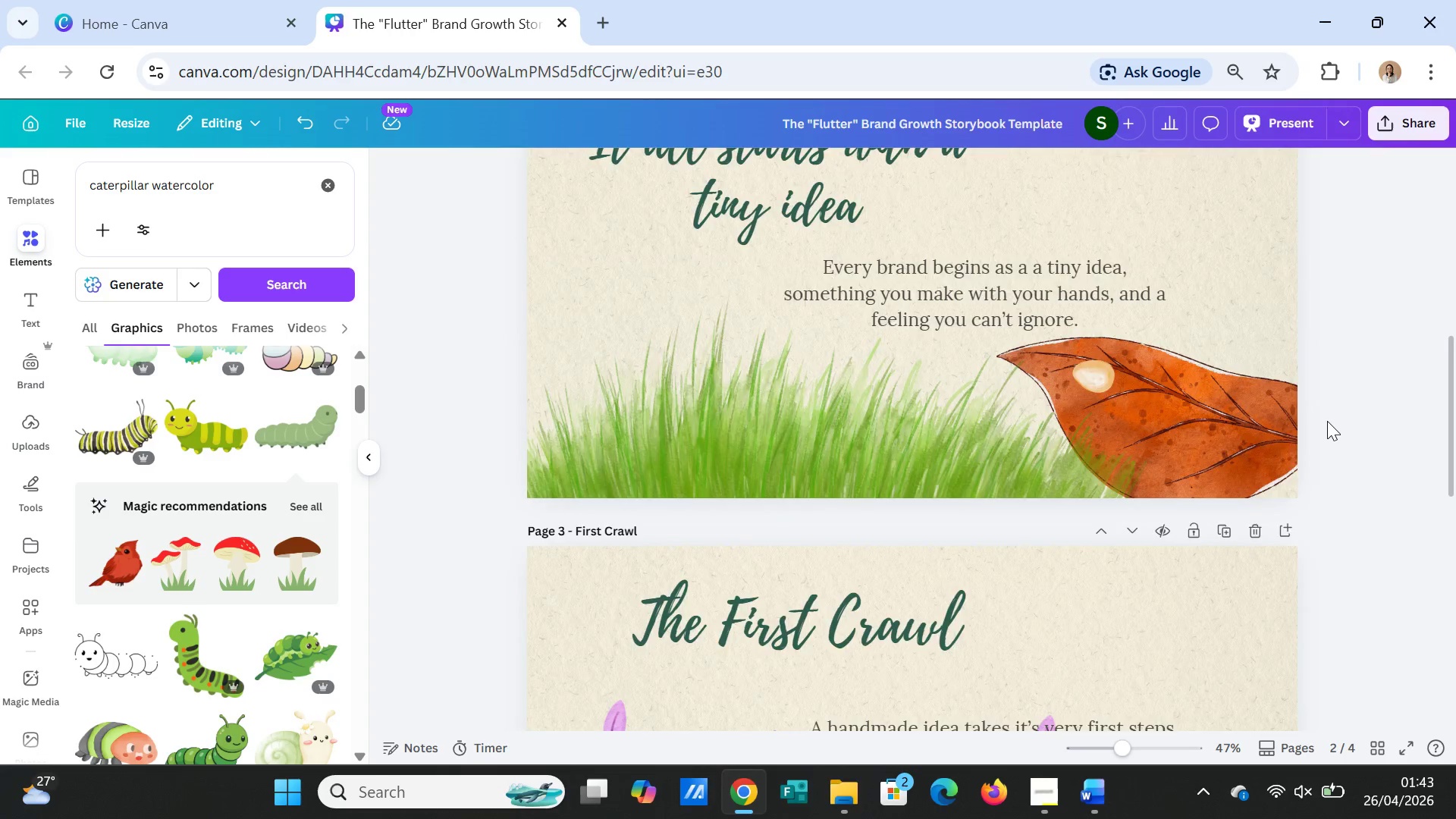 
scroll: coordinate [1327, 421], scroll_direction: down, amount: 10.0
 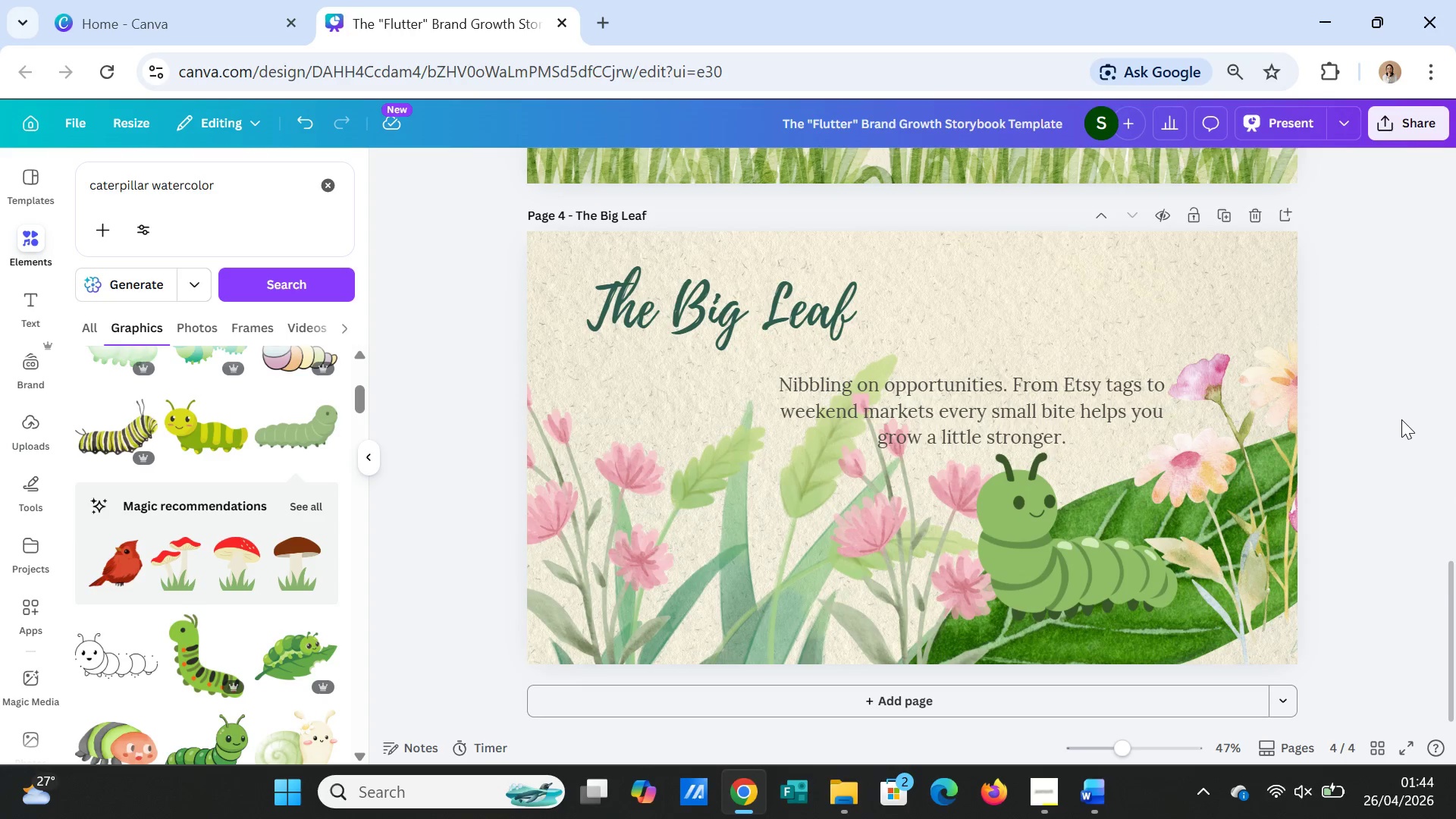 
left_click([1401, 419])
 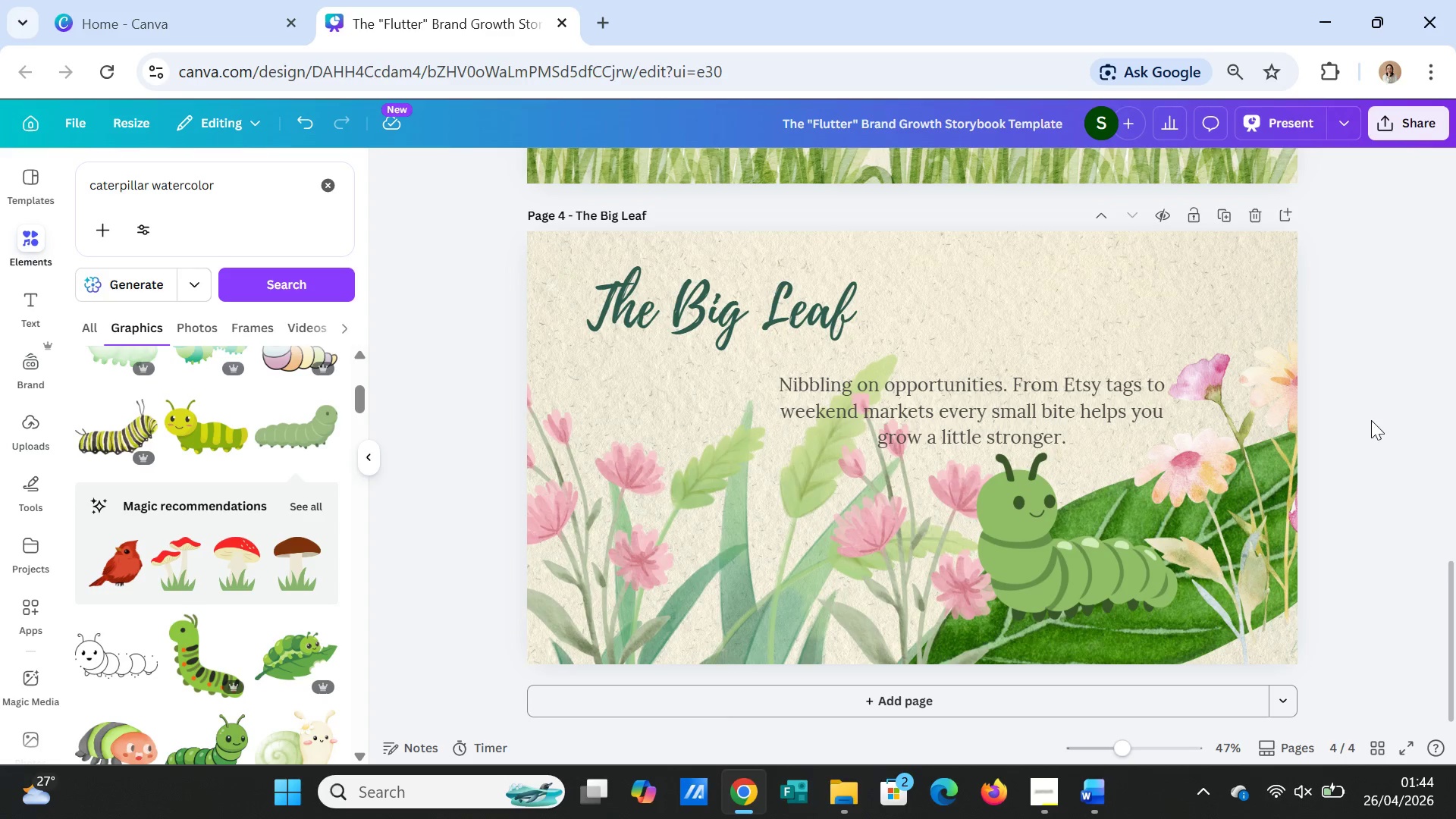 
scroll: coordinate [1370, 420], scroll_direction: up, amount: 2.0
 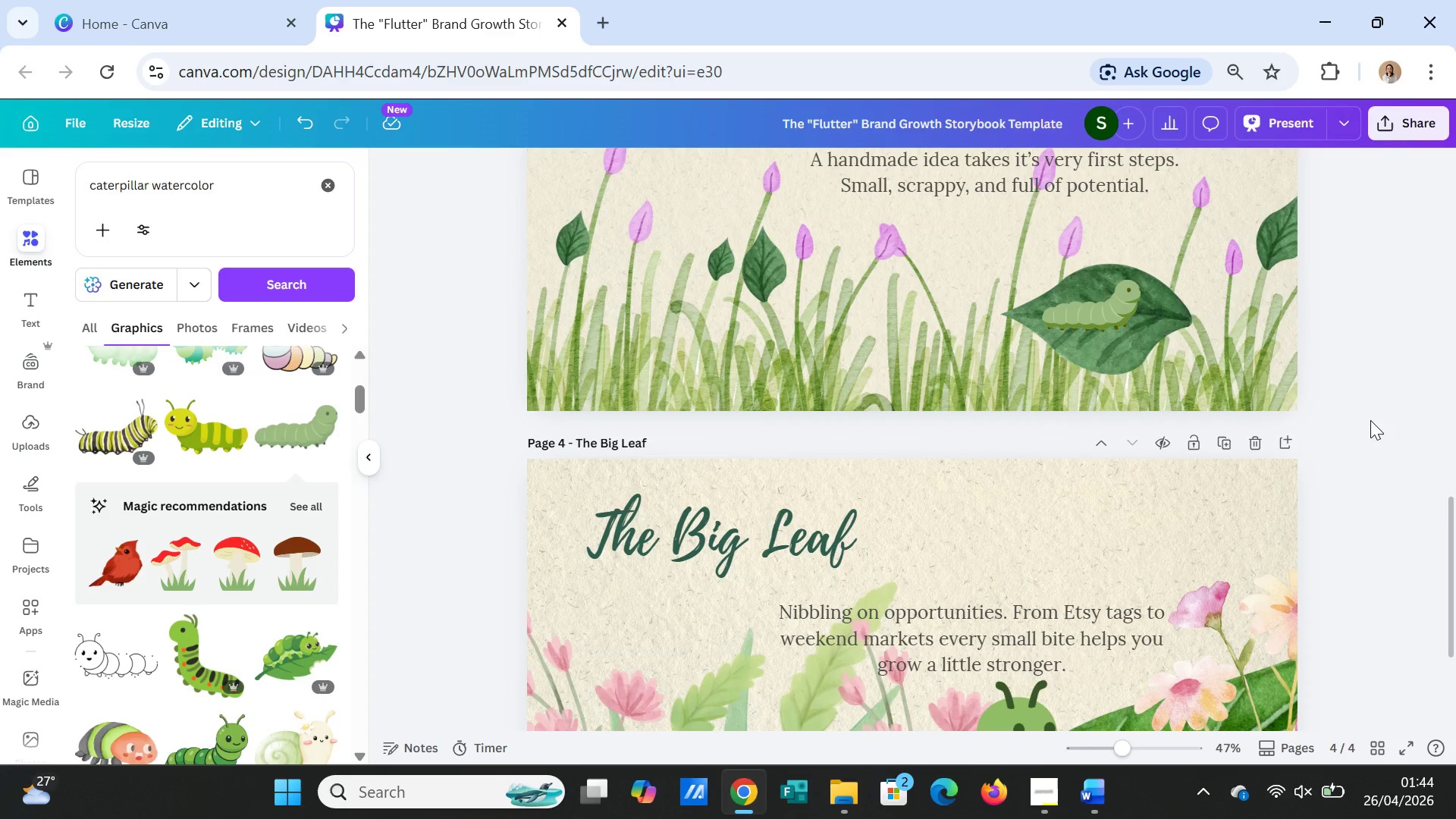 
scroll: coordinate [1370, 420], scroll_direction: down, amount: 3.0
 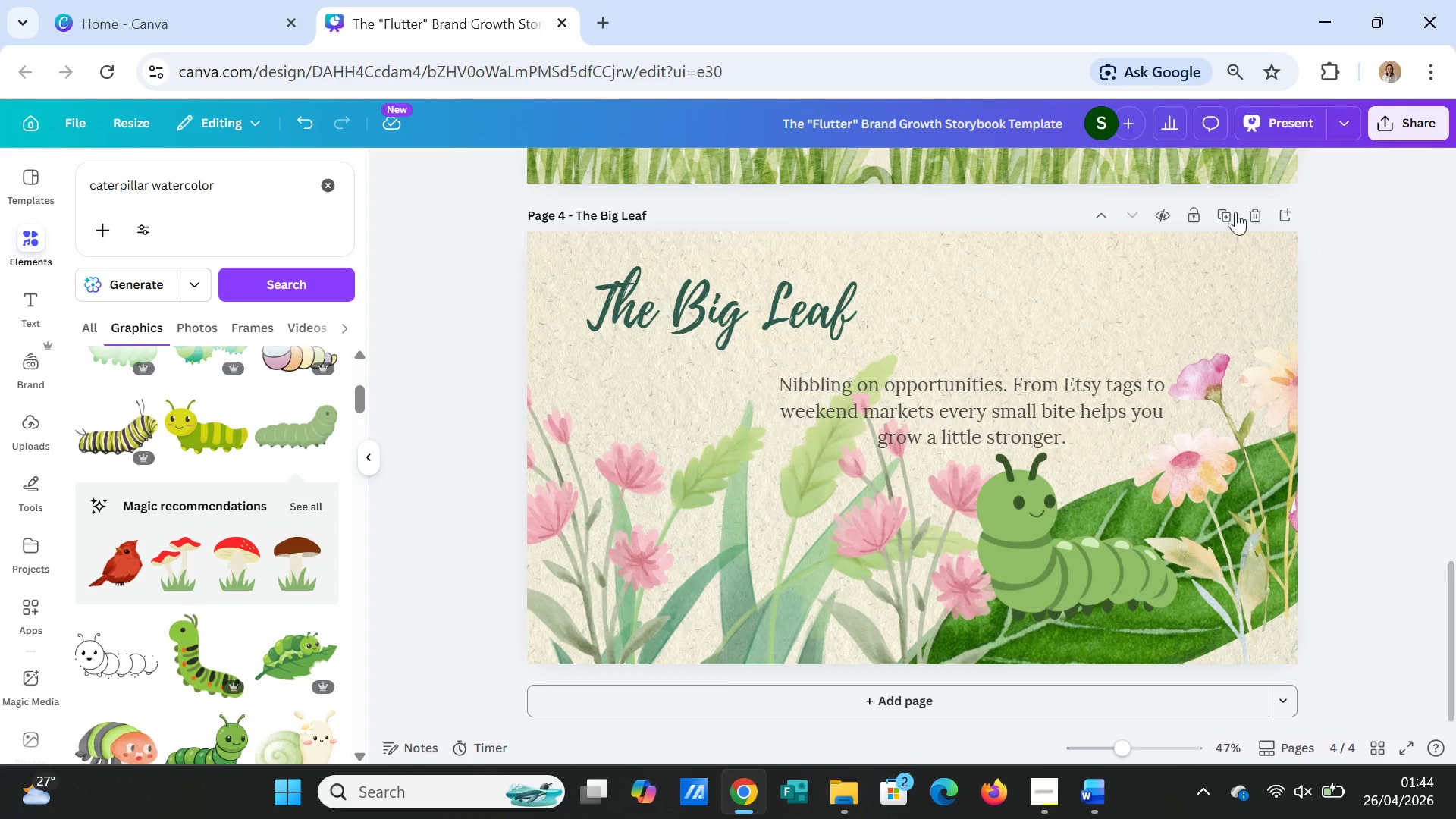 
left_click([1232, 212])
 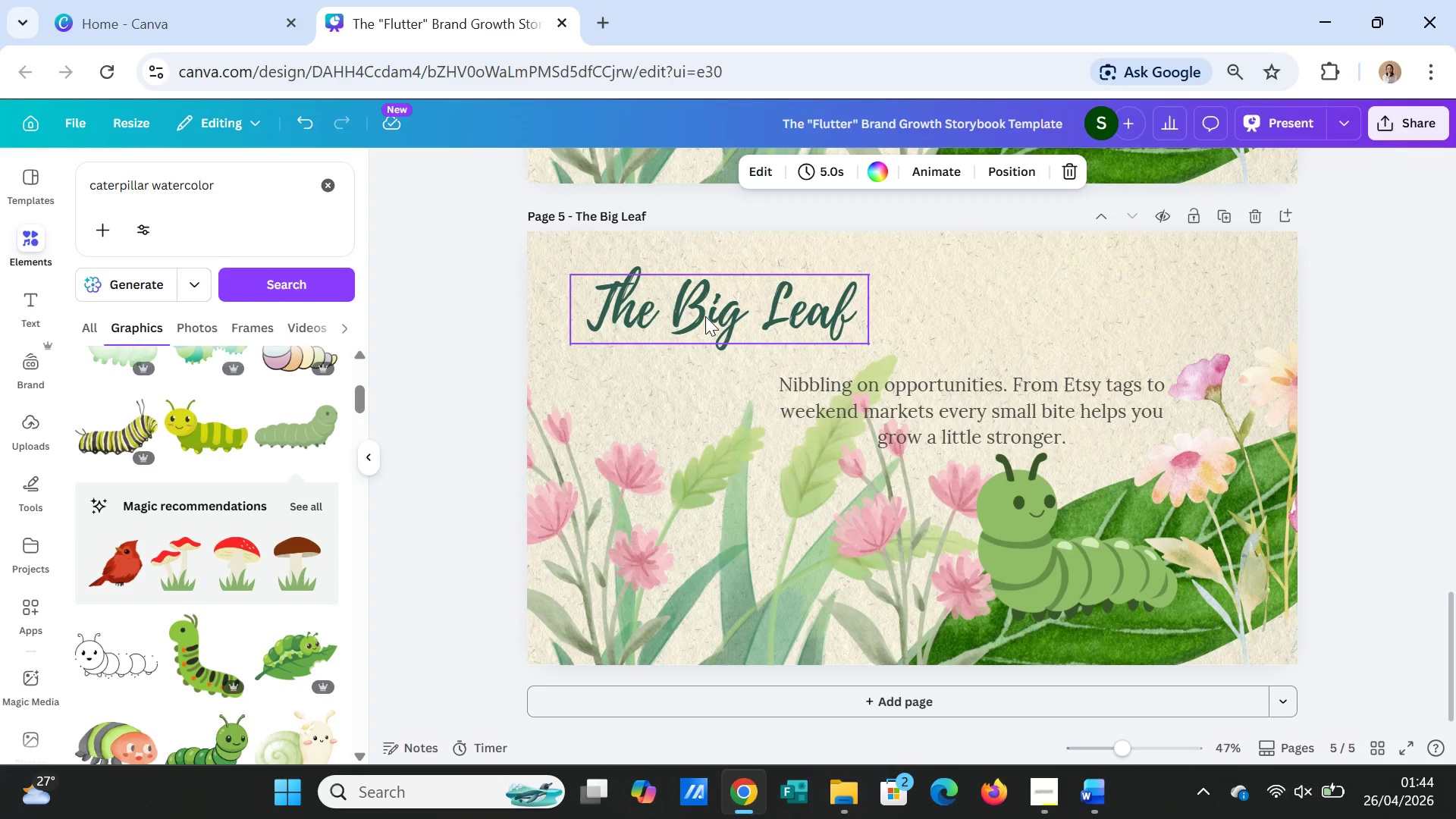 
wait(25.55)
 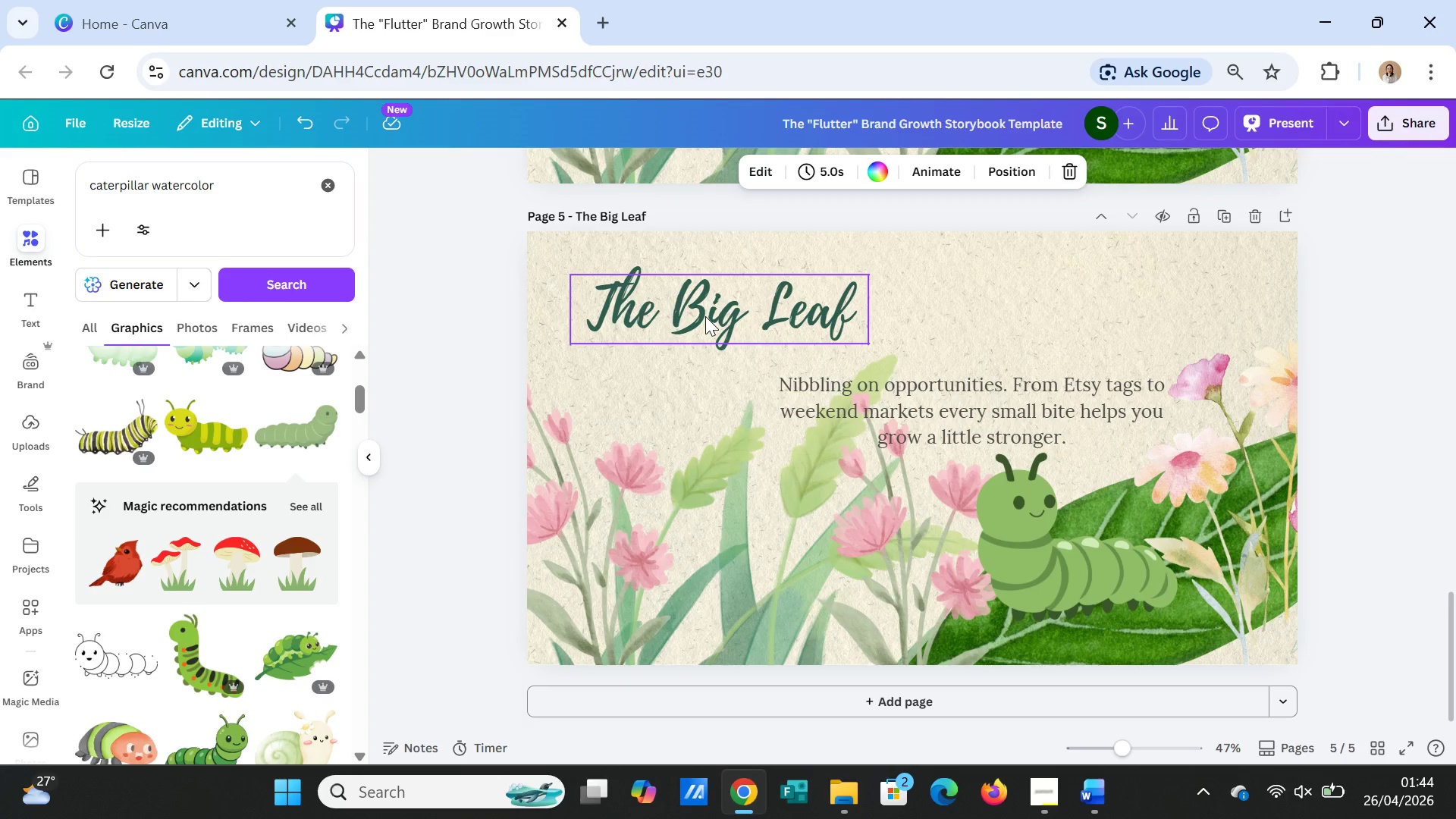 
double_click([638, 209])
 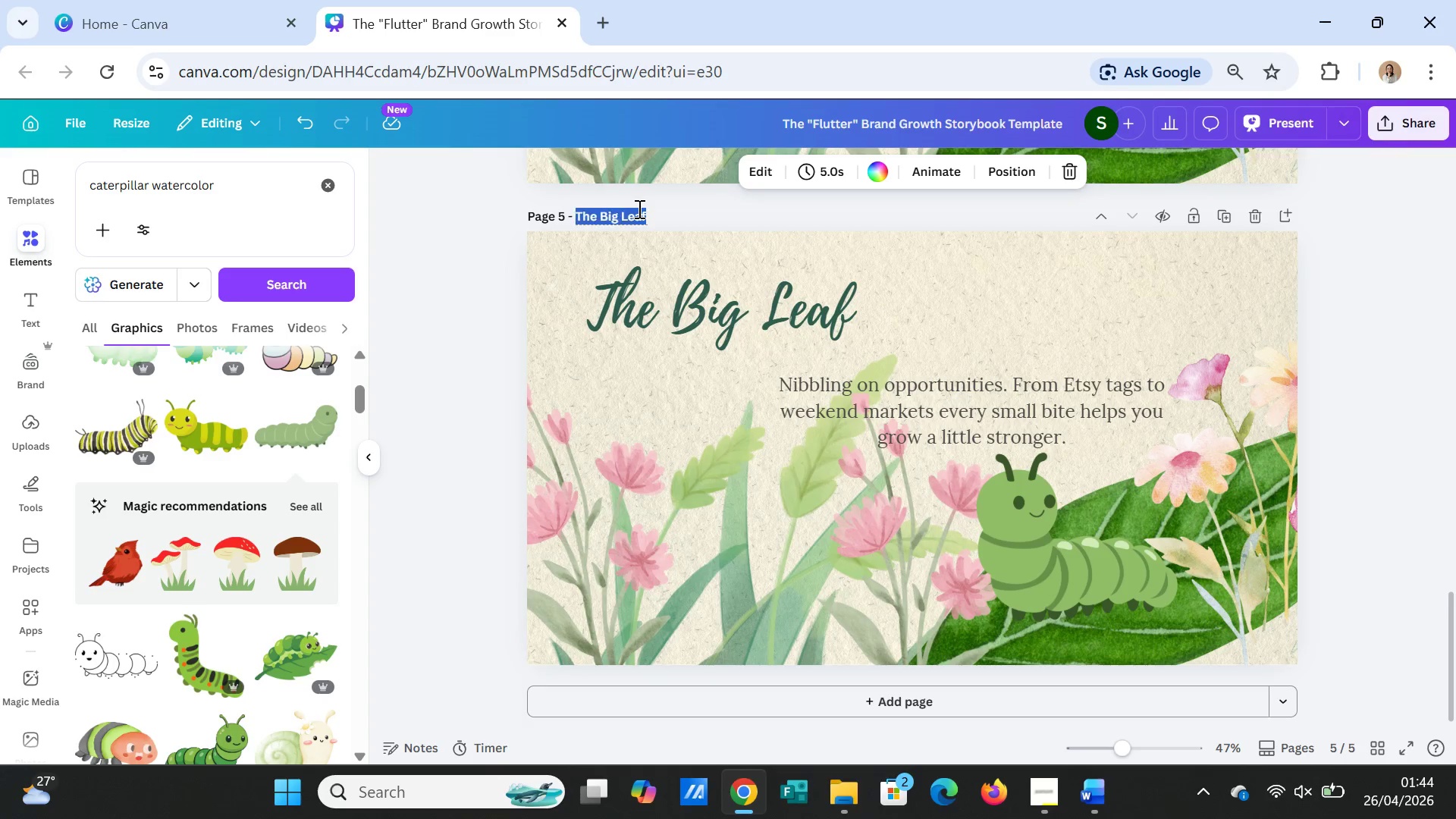 
triple_click([638, 209])
 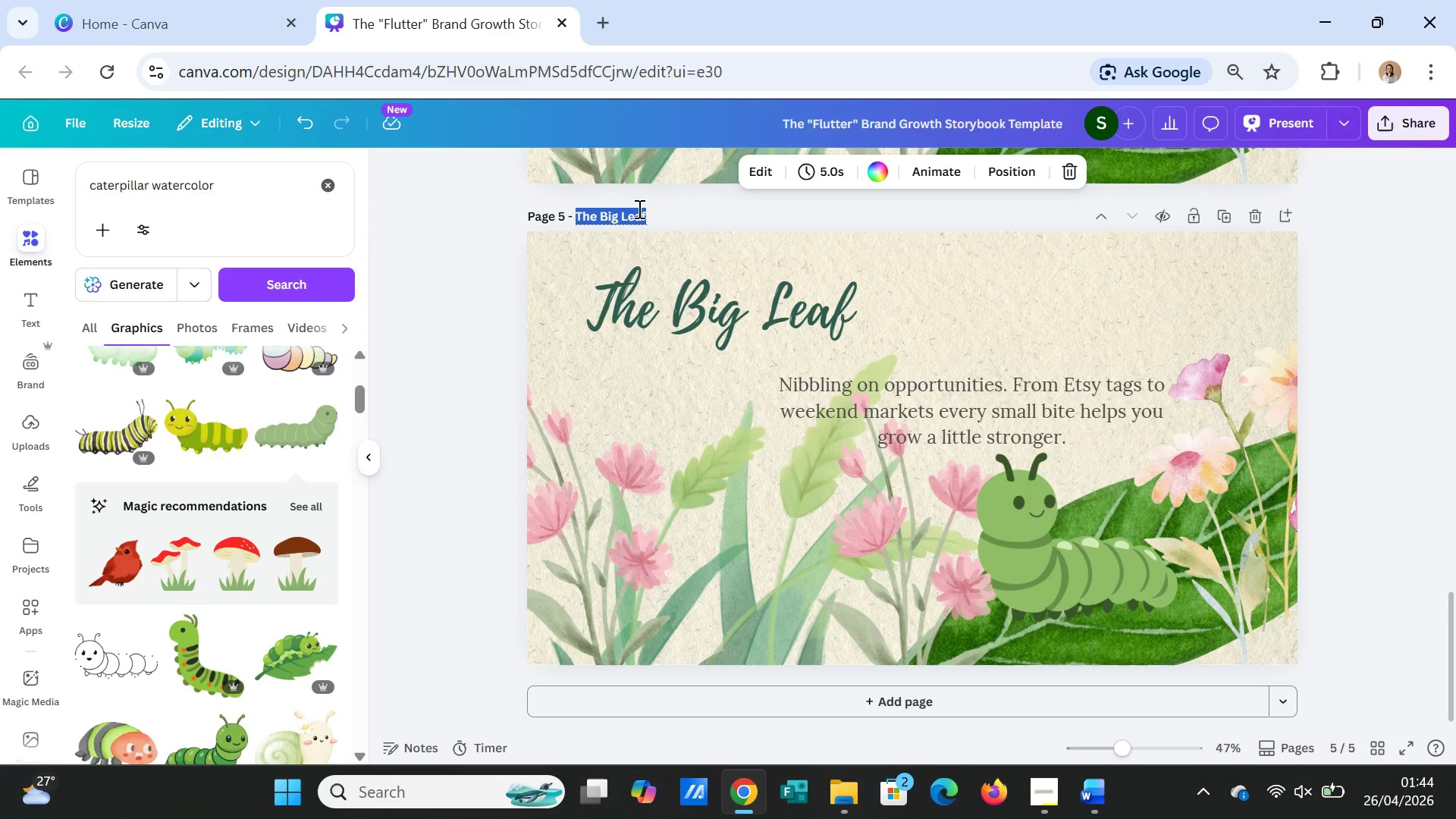 
type(Nourish & Grow)
 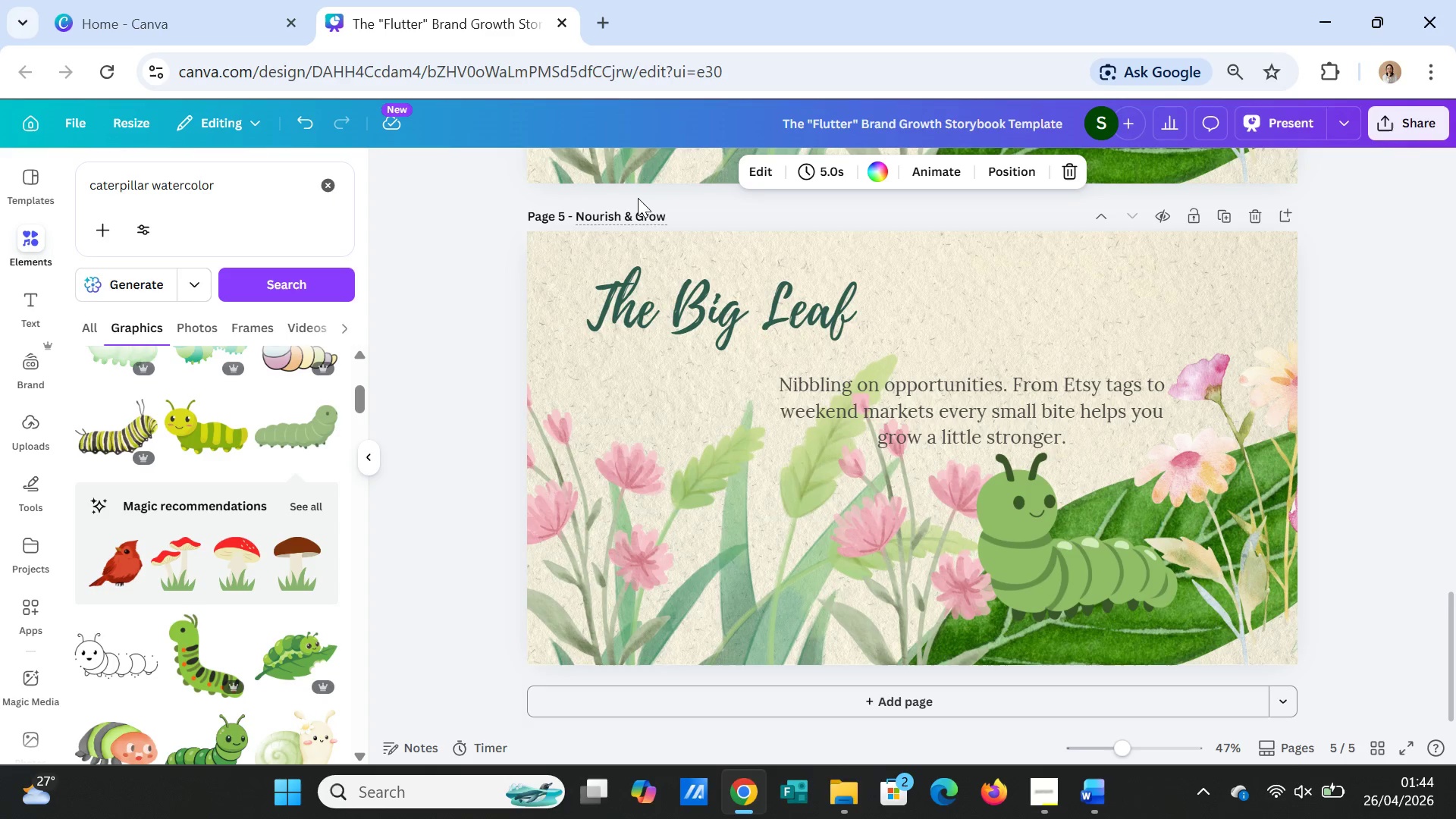 
left_click([1375, 321])
 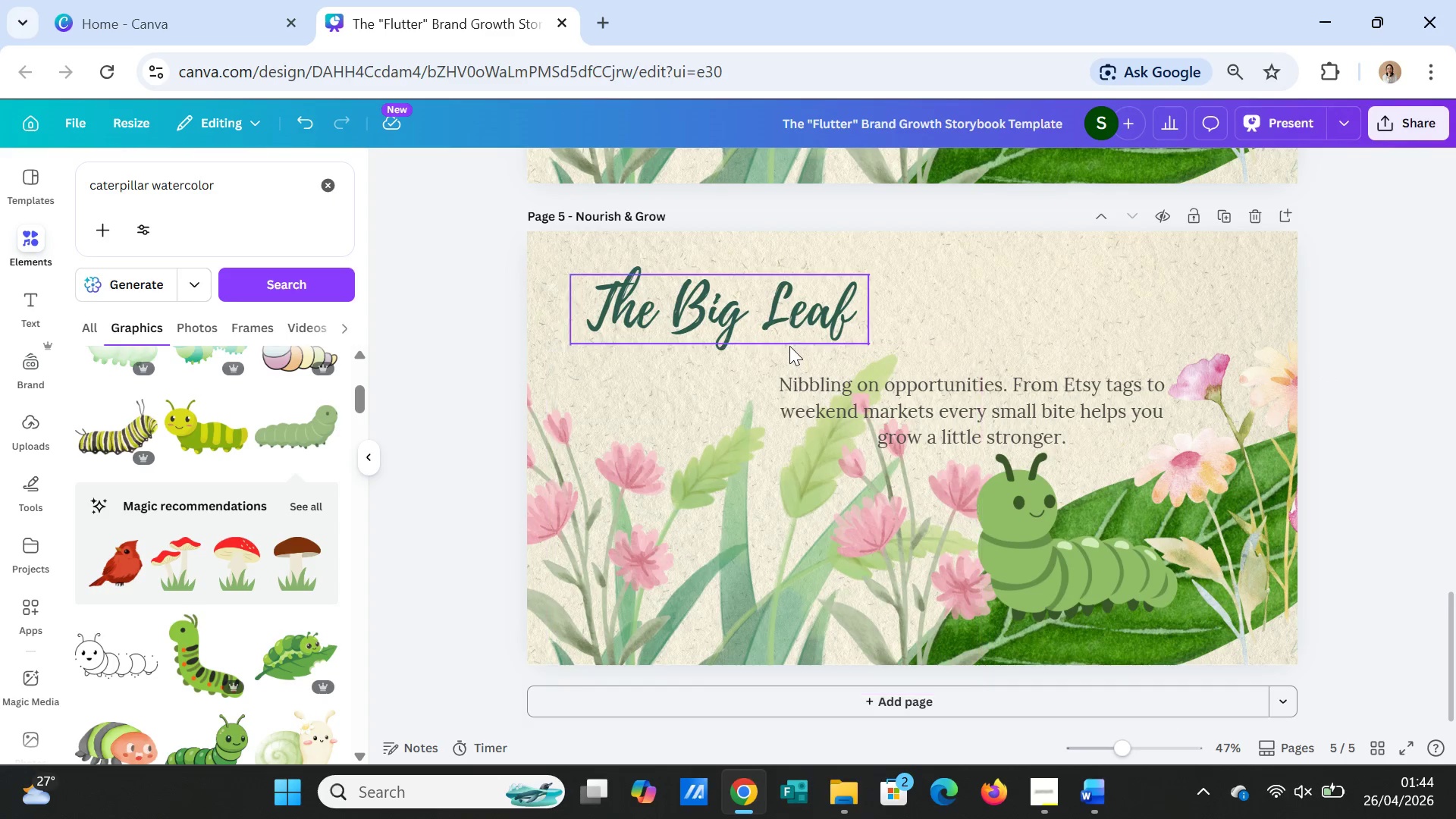 
double_click([795, 316])
 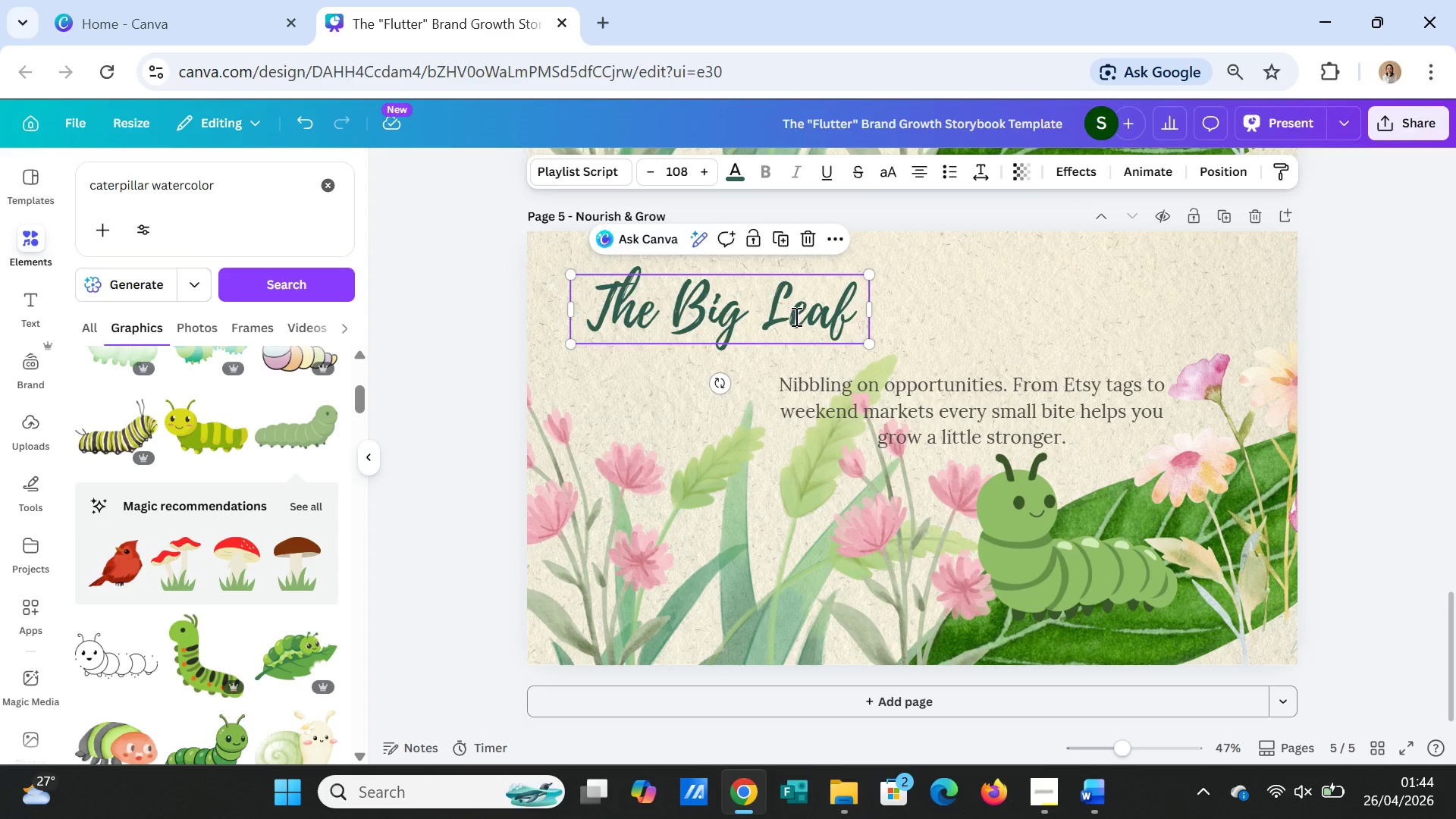 
triple_click([795, 316])
 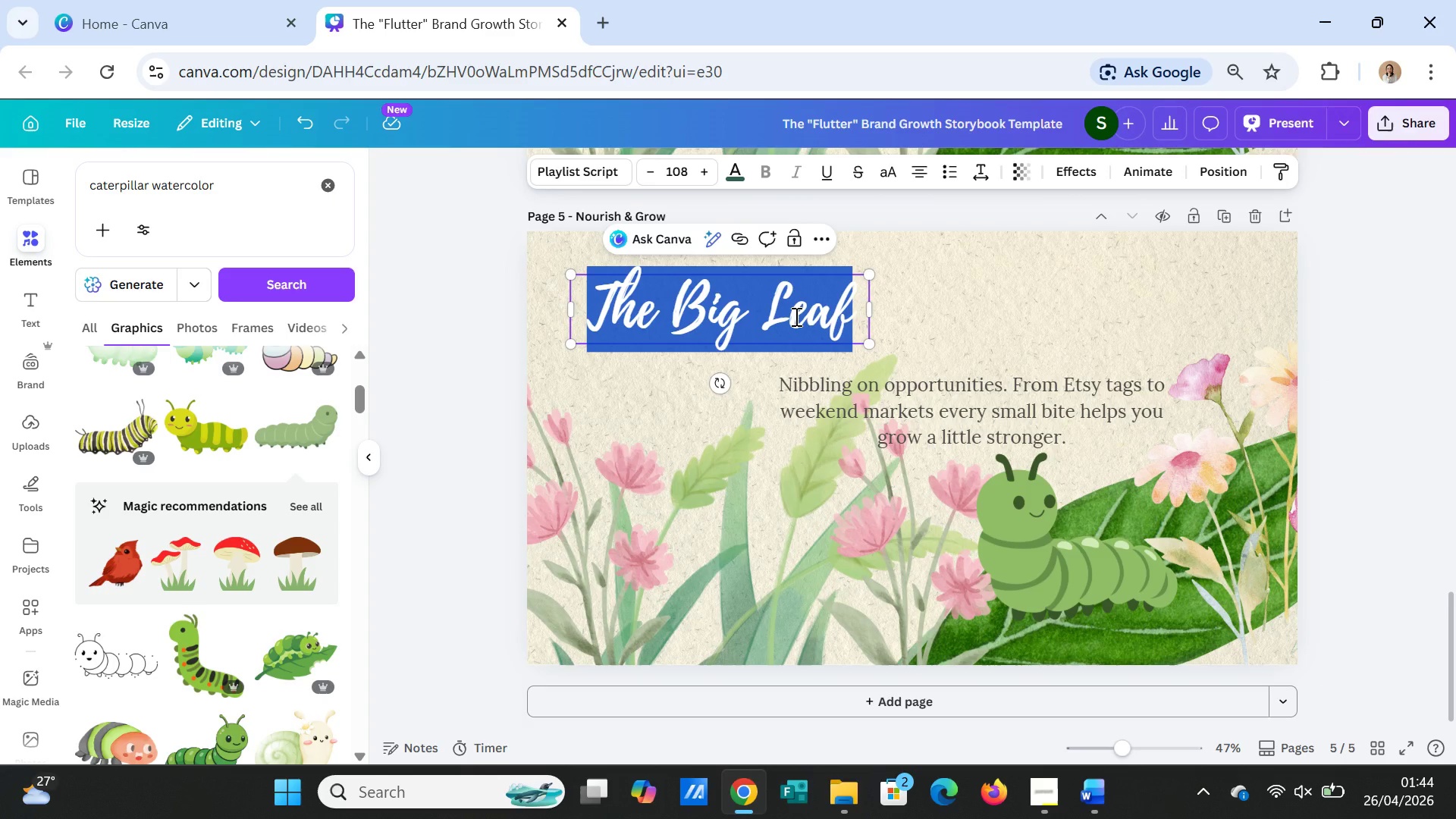 
type(Nourish)
key(Backspace)
key(Backspace)
key(Backspace)
key(Backspace)
key(Backspace)
type(urish & G)
key(Backspace)
type(Grow)
 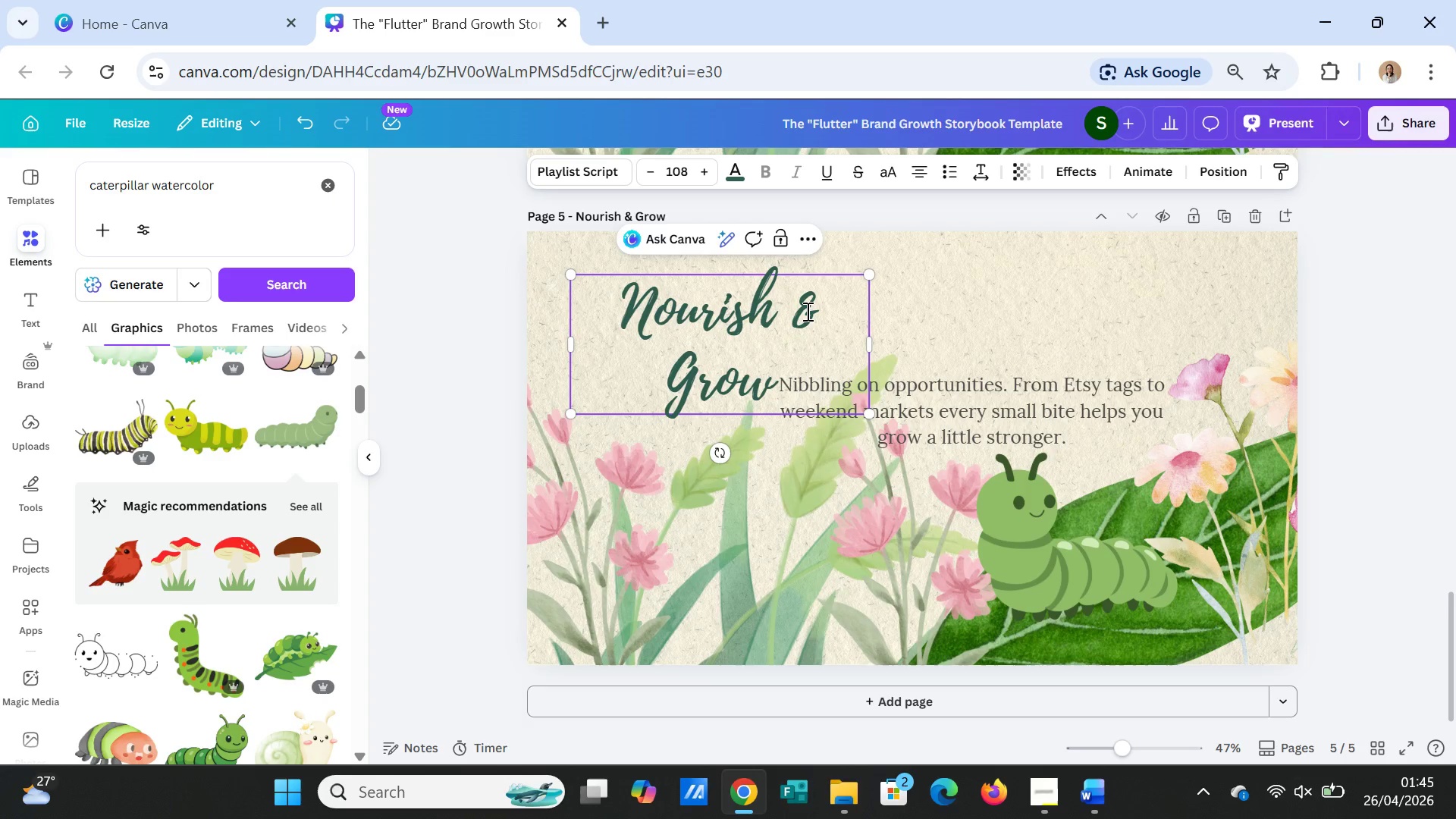 
left_click_drag(start_coordinate=[870, 339], to_coordinate=[909, 309])
 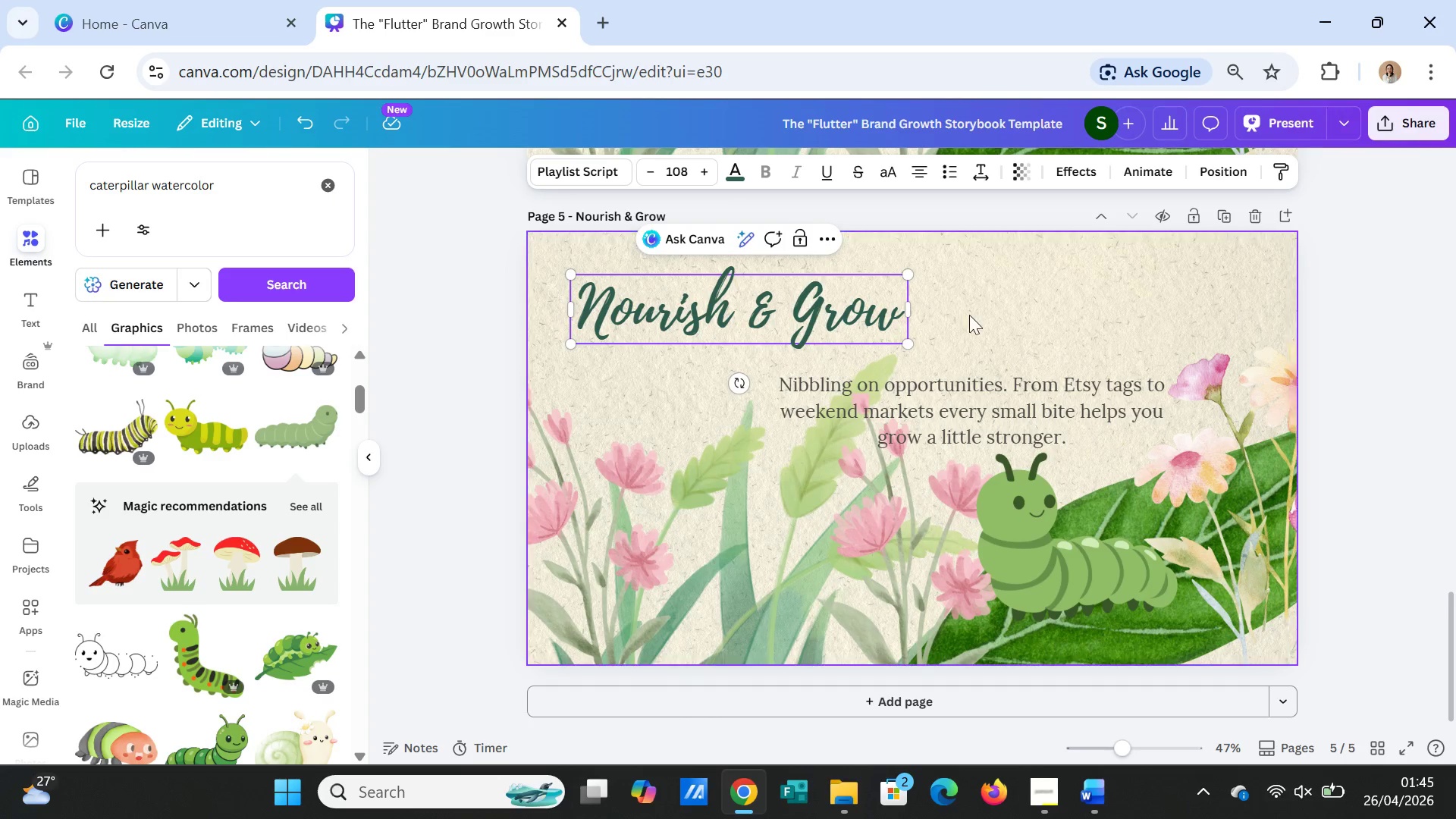 
left_click([977, 309])
 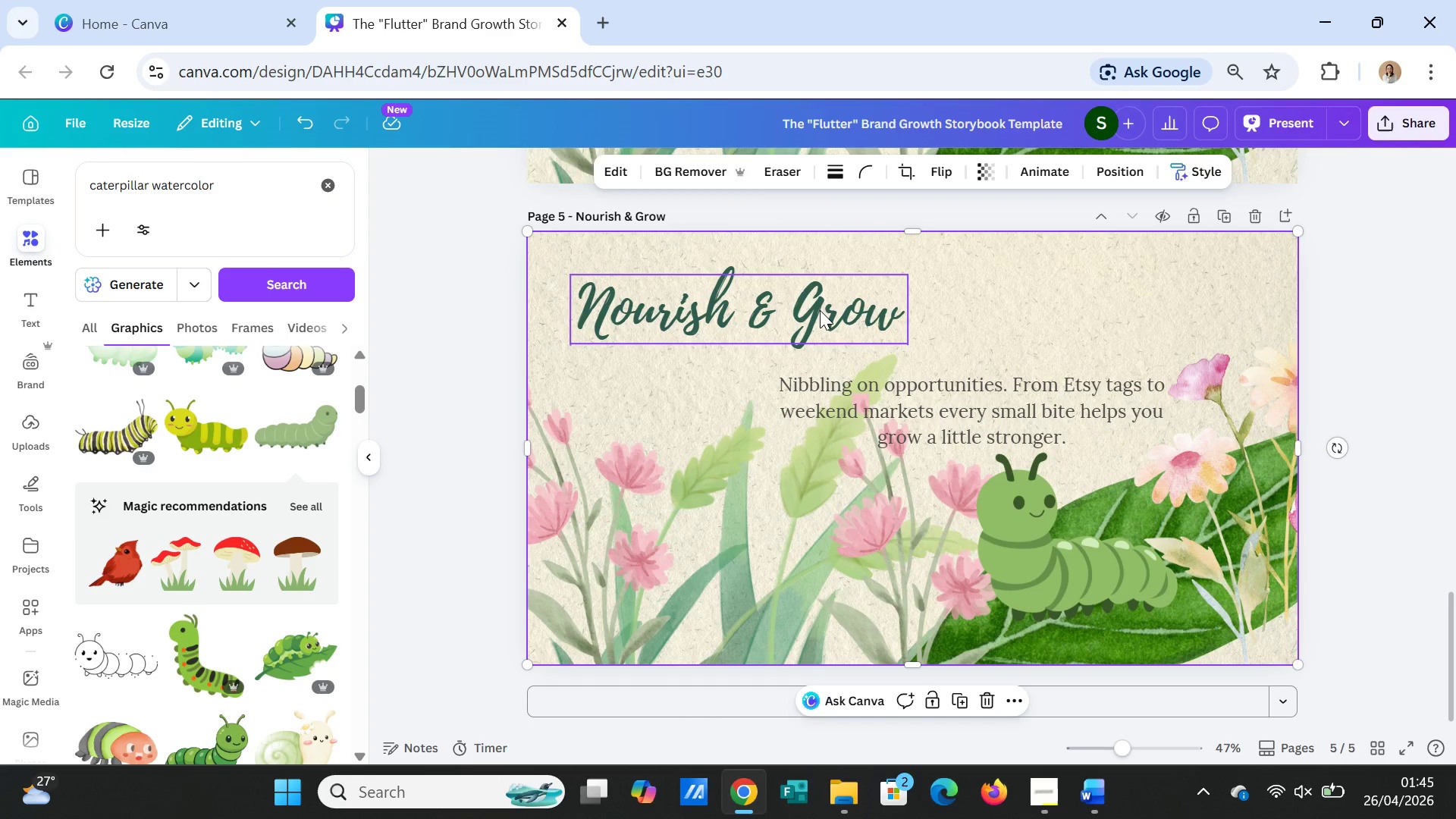 
mouse_move([843, 309])
 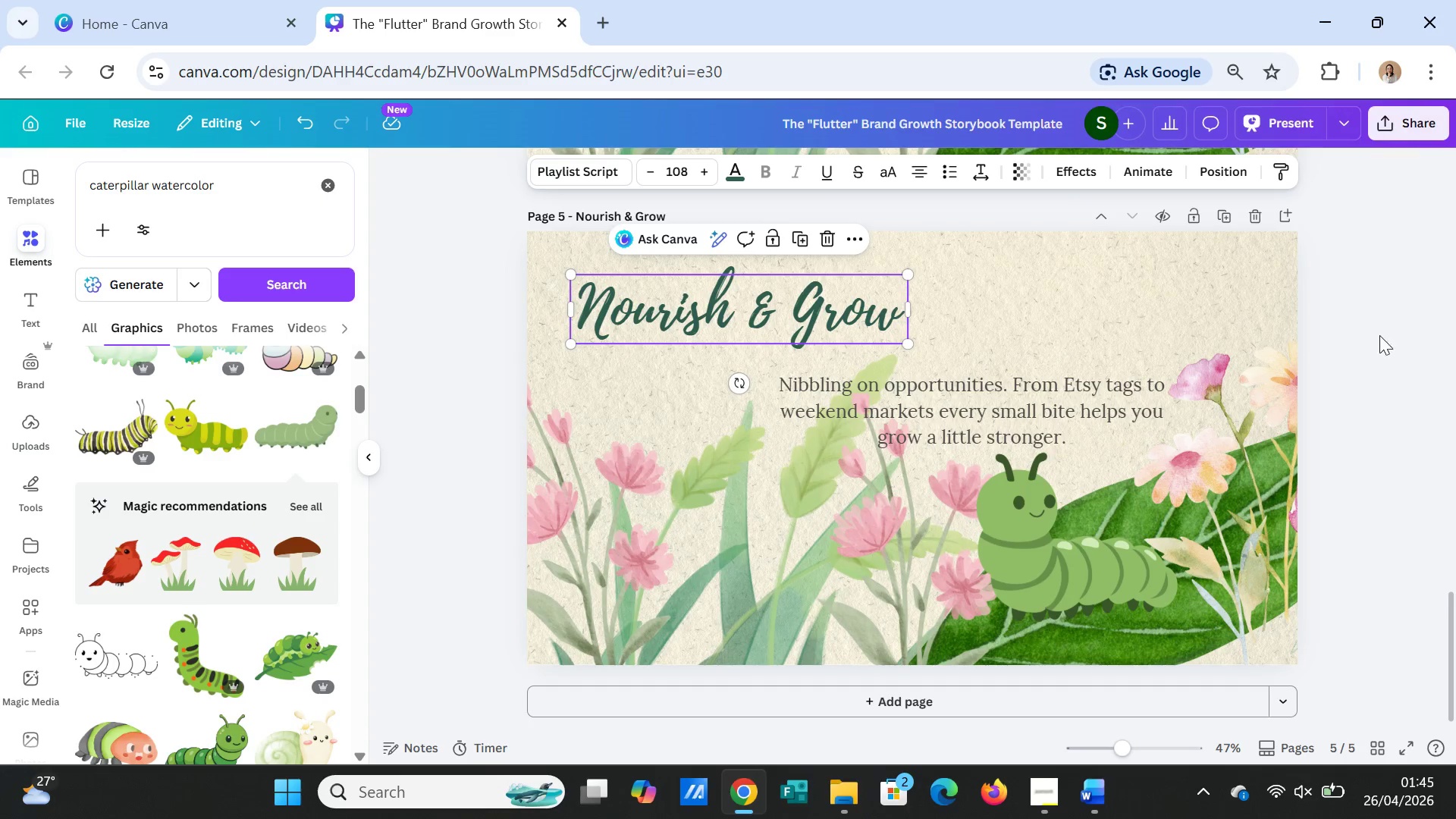 
left_click([1392, 335])
 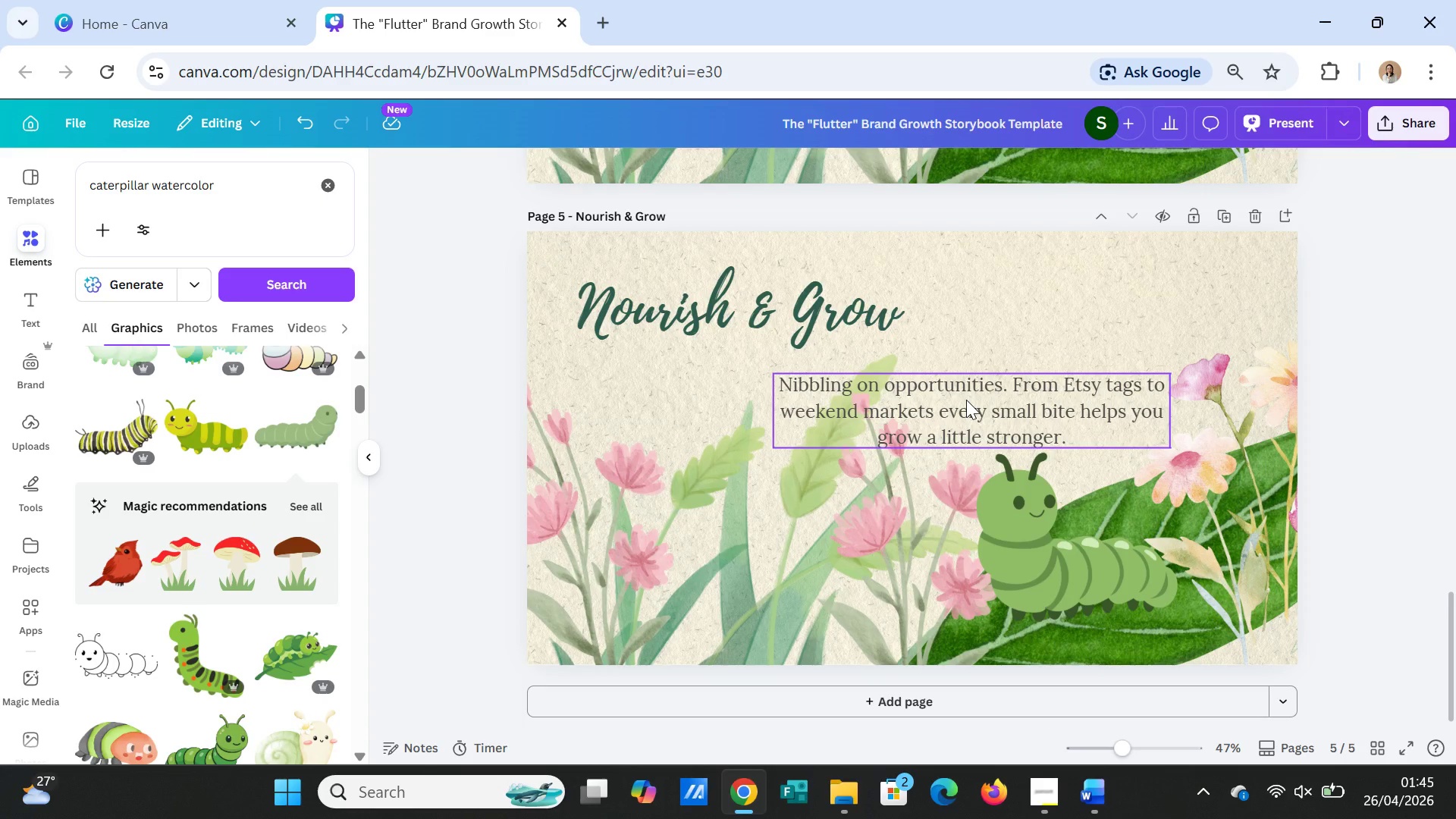 
wait(13.17)
 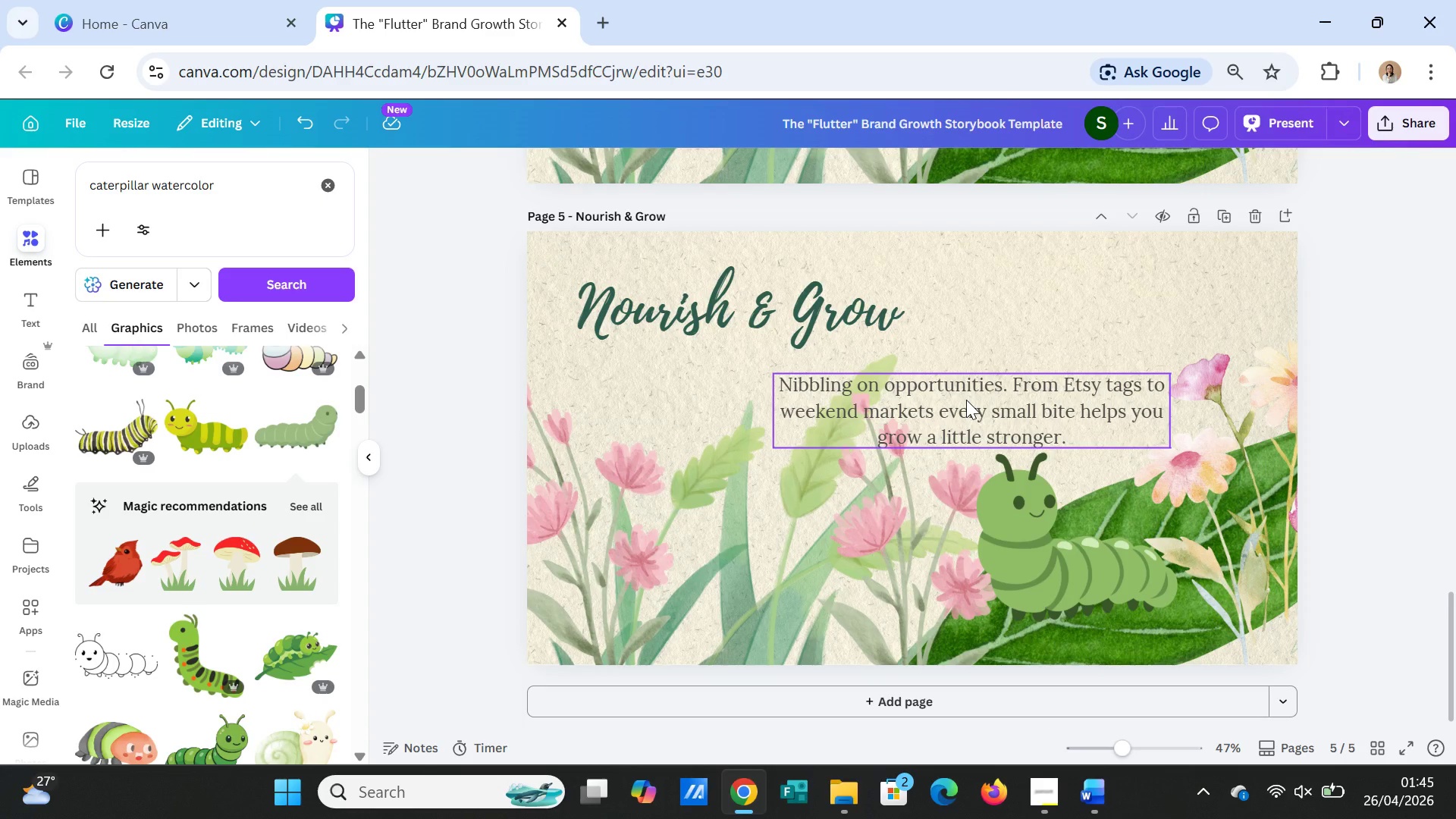 
double_click([955, 386])
 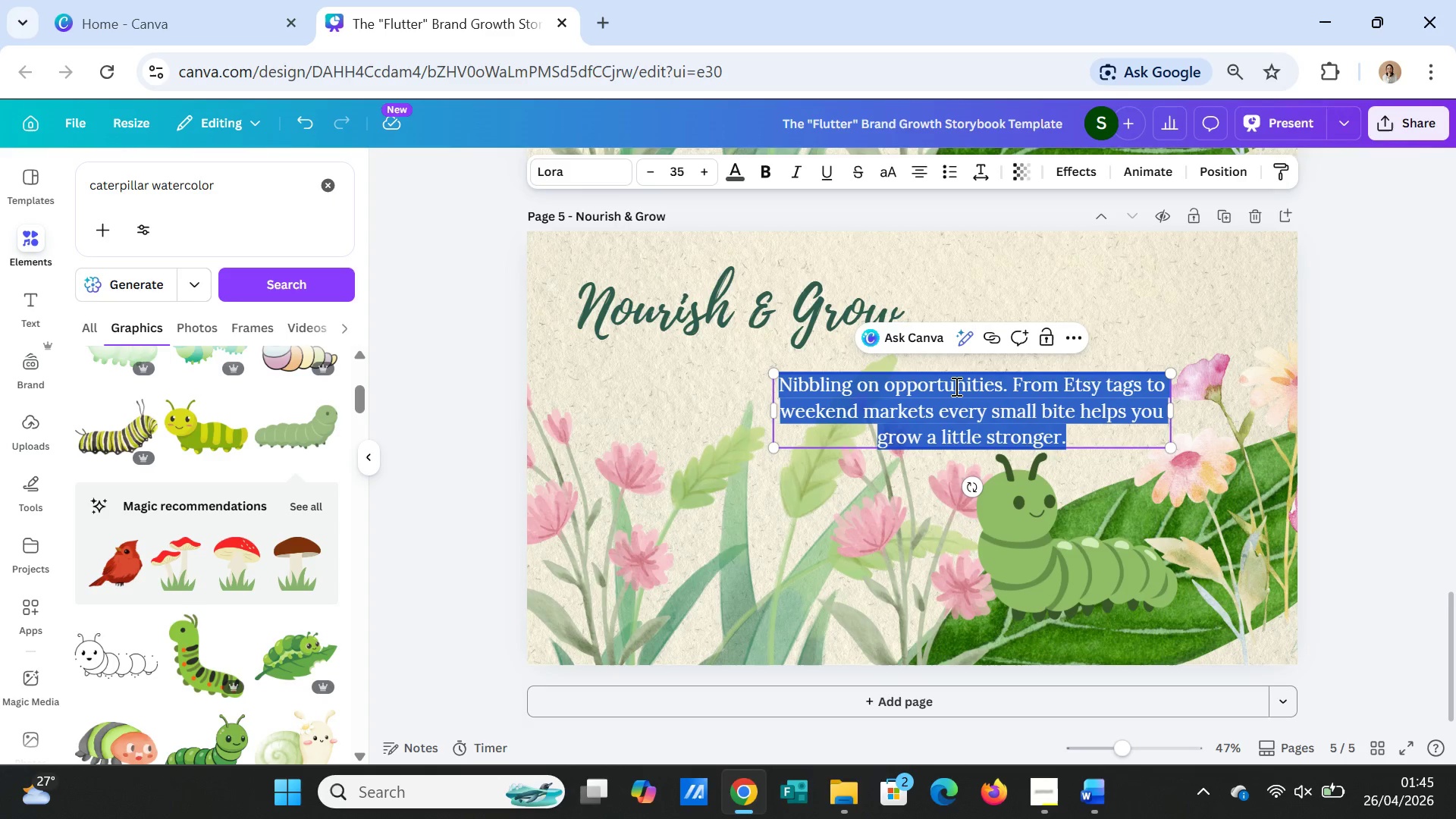 
triple_click([955, 386])
 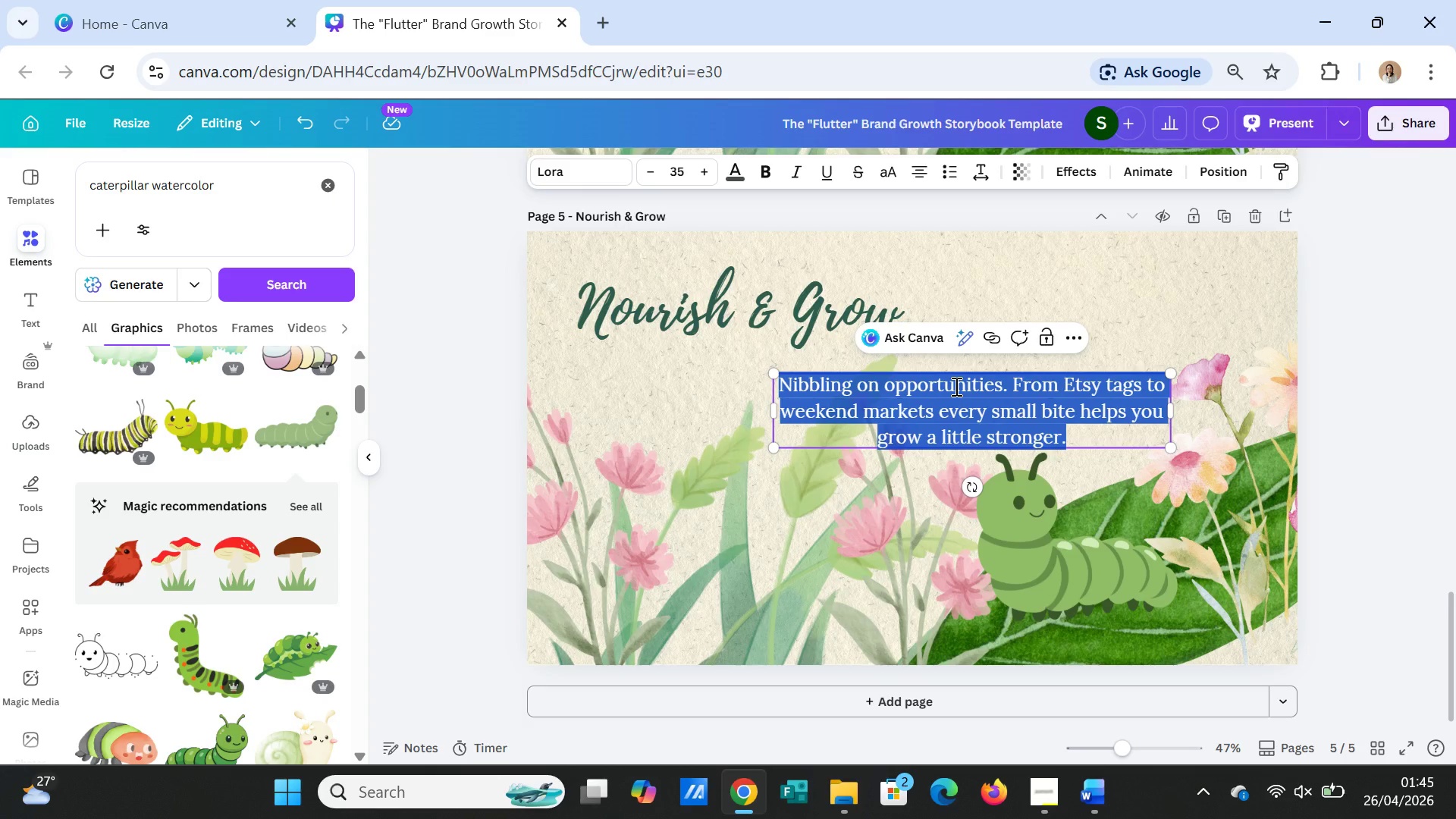 
type(Your)
key(Backspace)
type('re seen. Your)
key(Backspace)
type('re found. And slowly)
 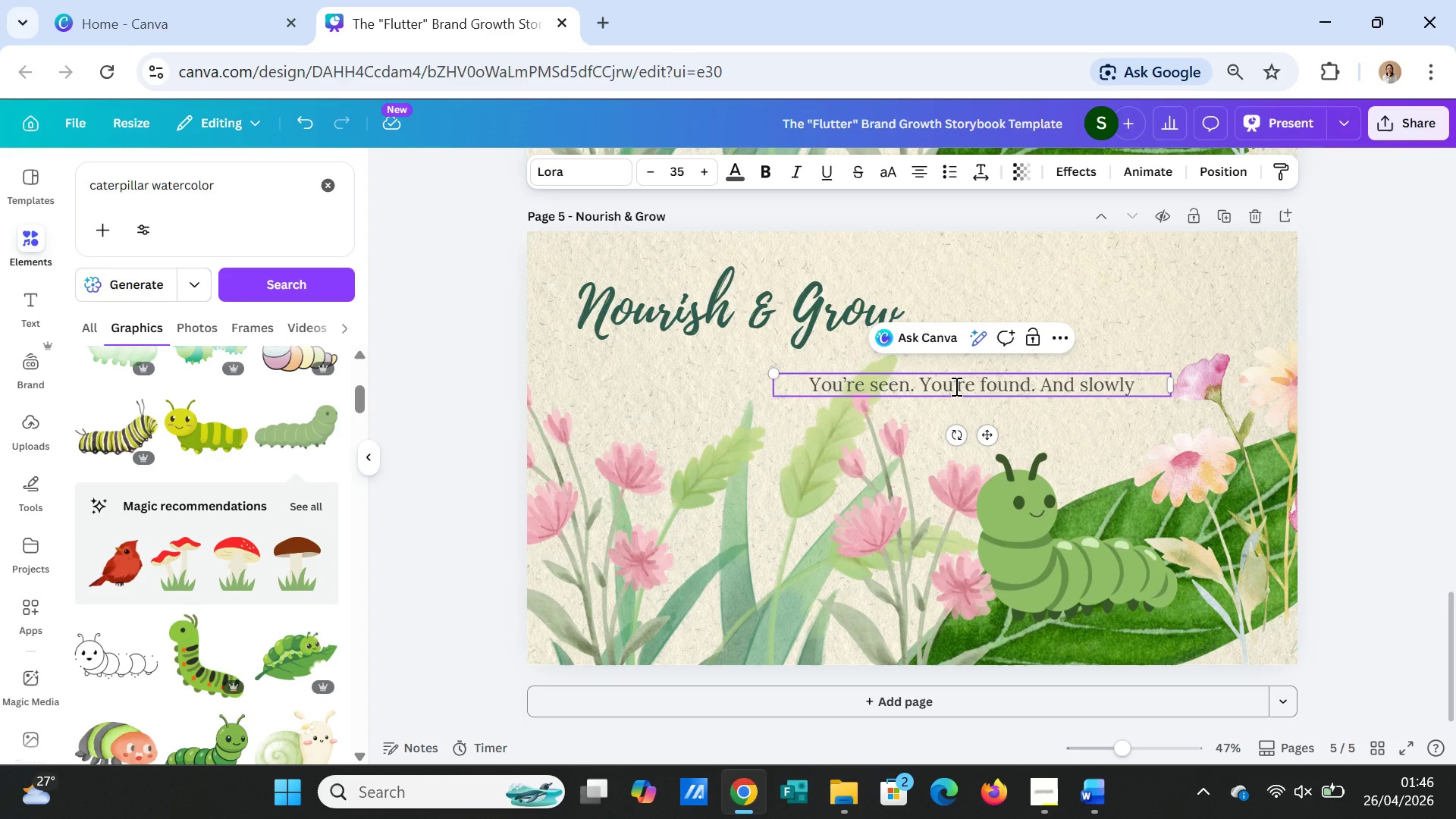 
type(, without )
 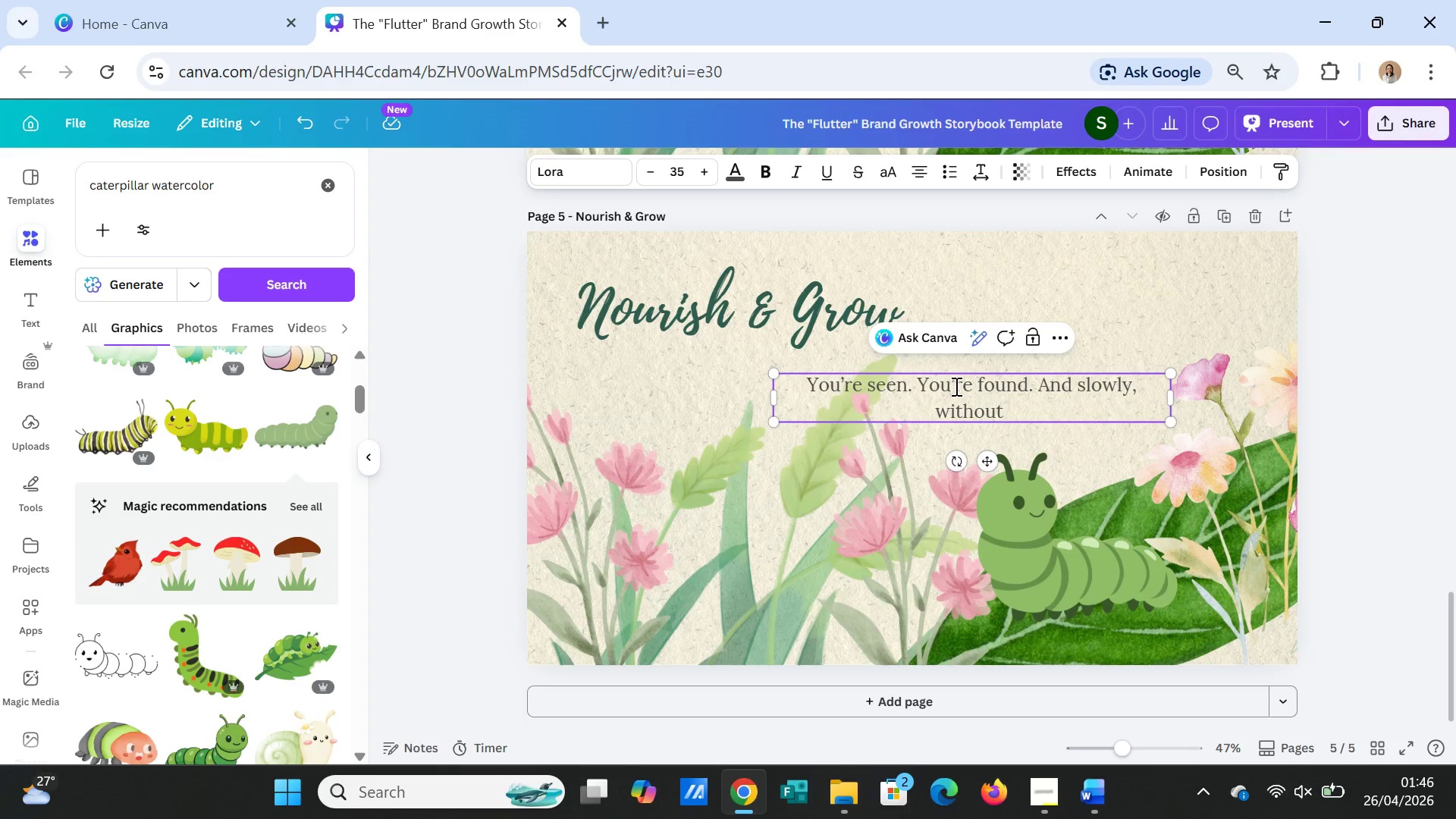 
type(even )
 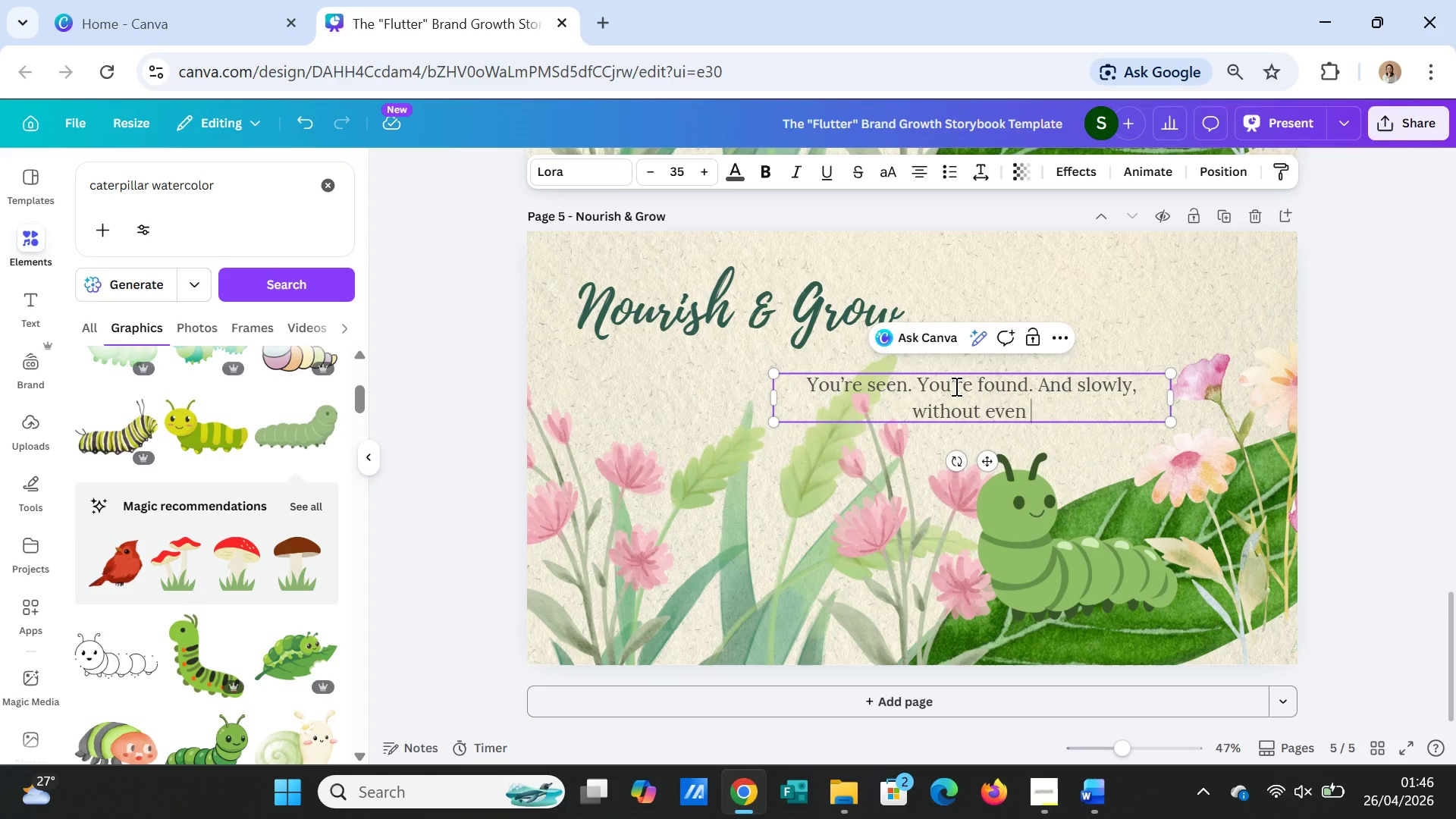 
wait(7.58)
 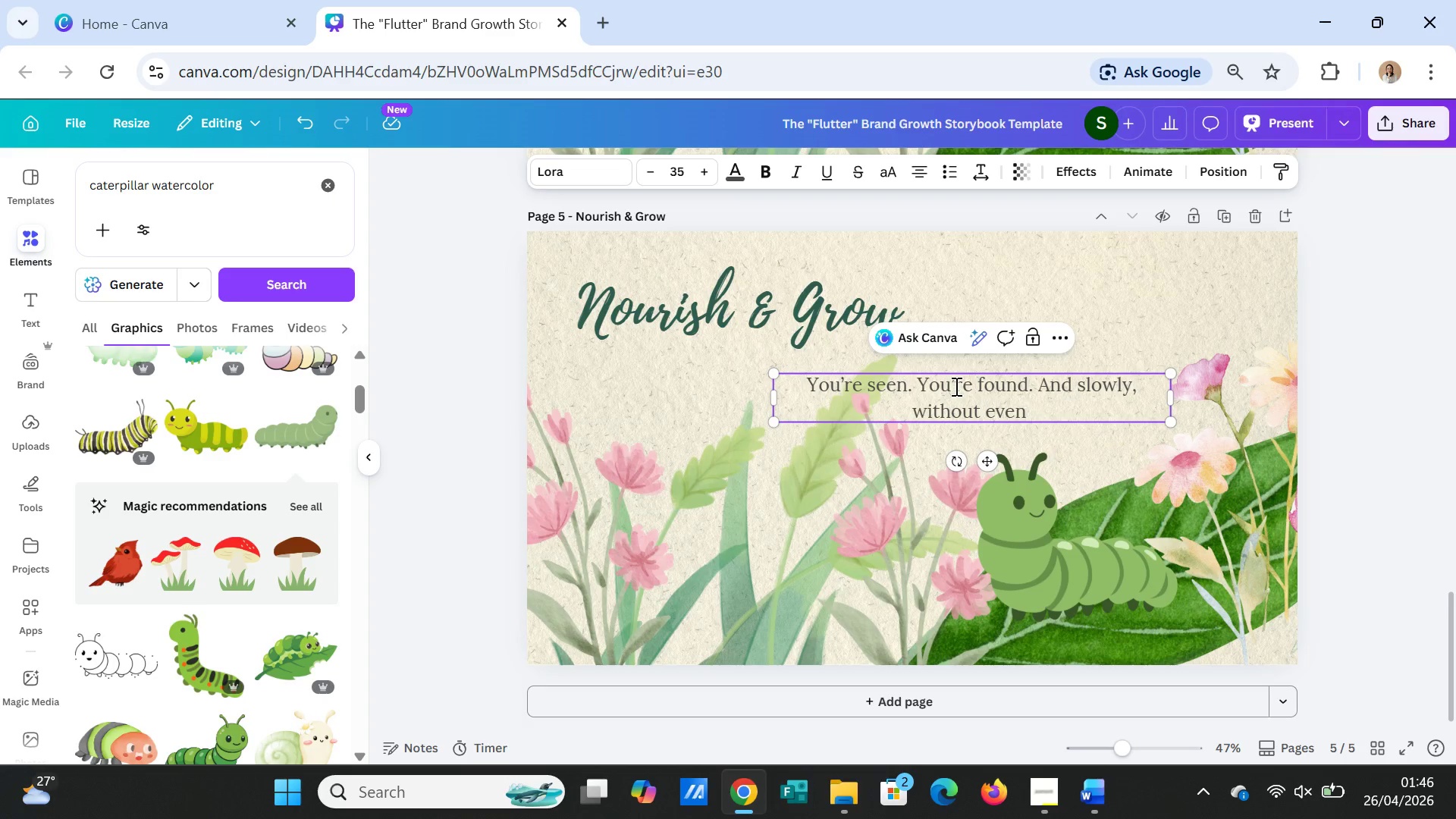 
type(realising)
 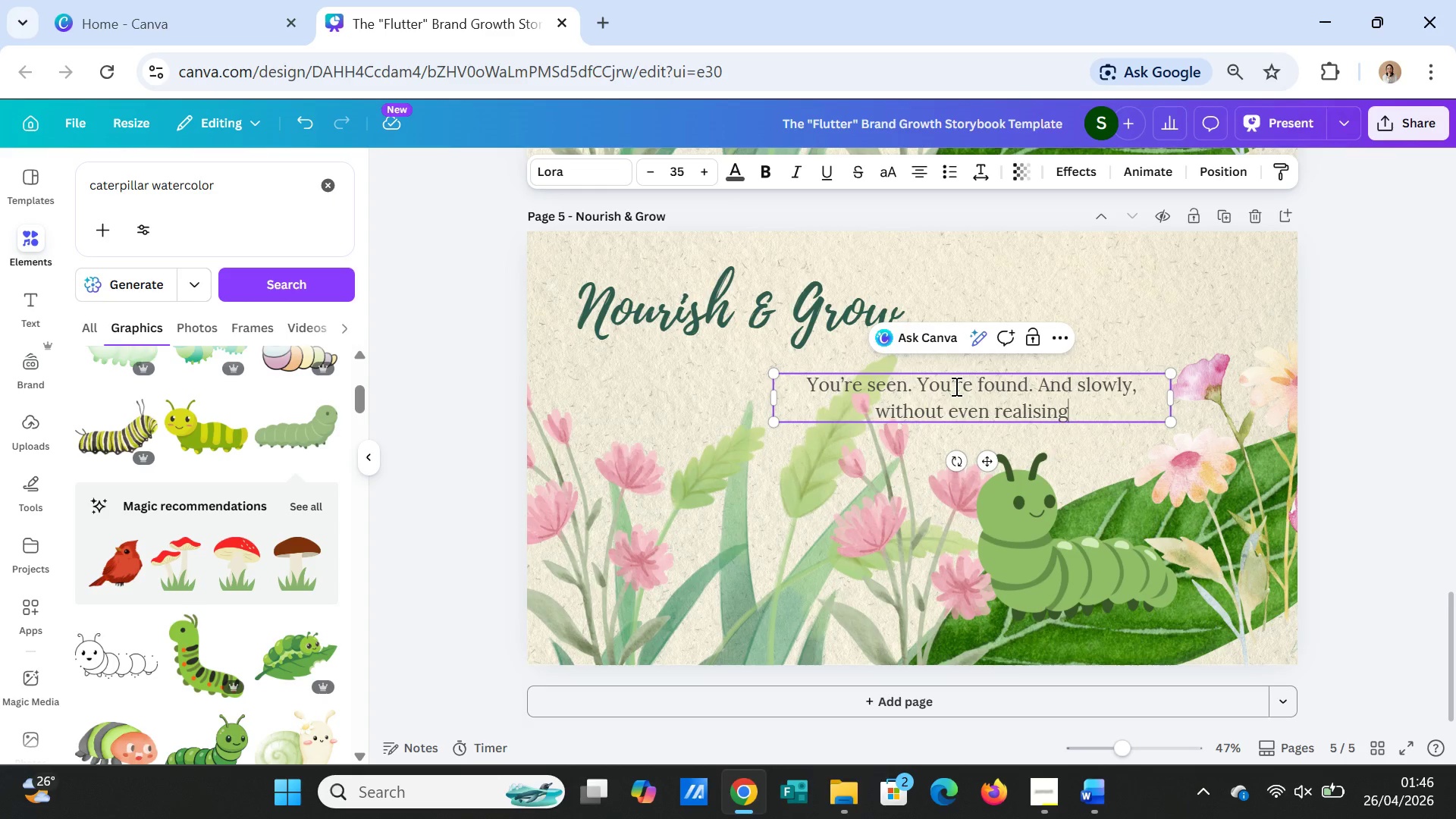 
wait(10.25)
 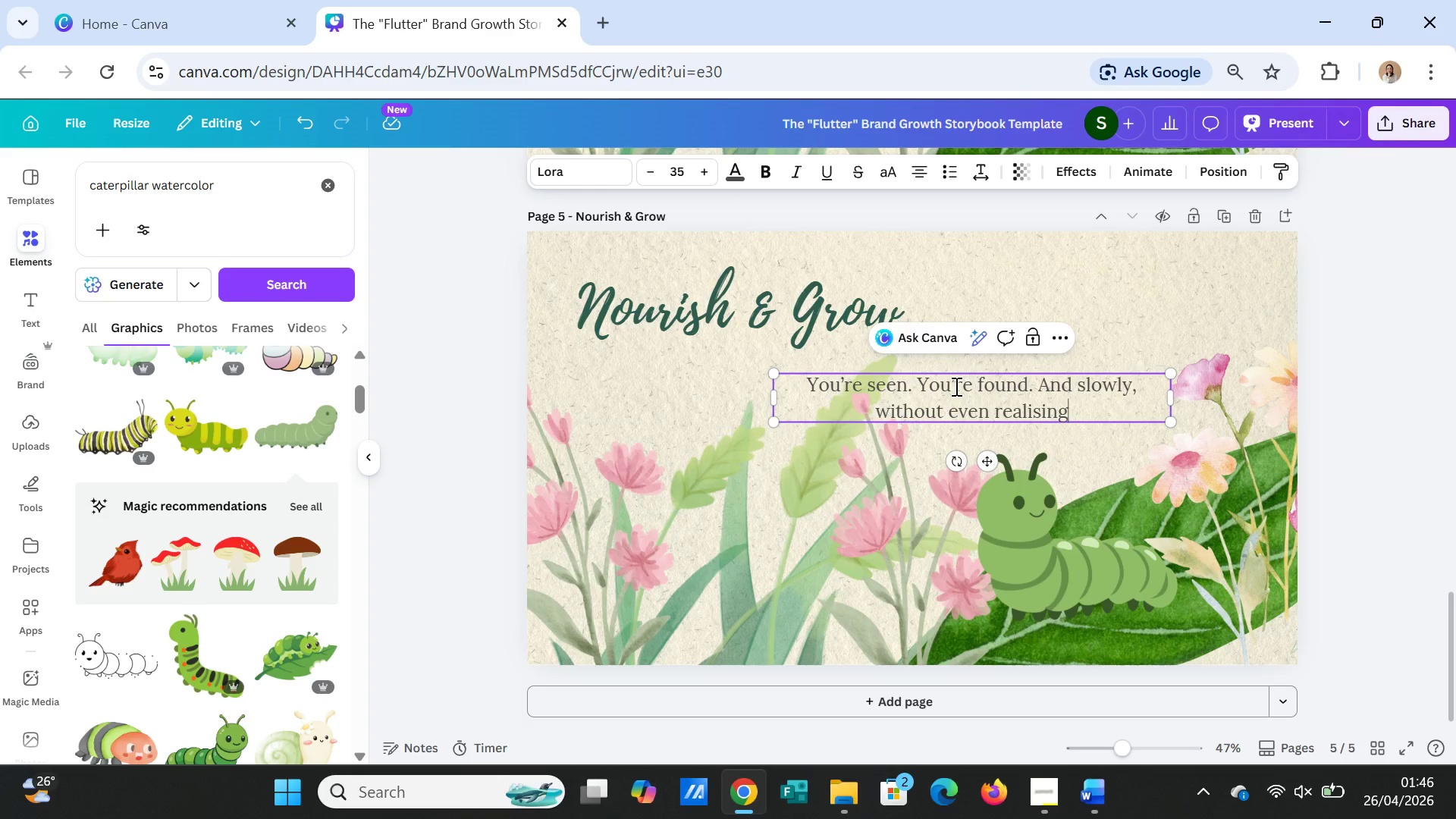 
type( it your )
key(Backspace)
key(Backspace)
type( are growing.)
 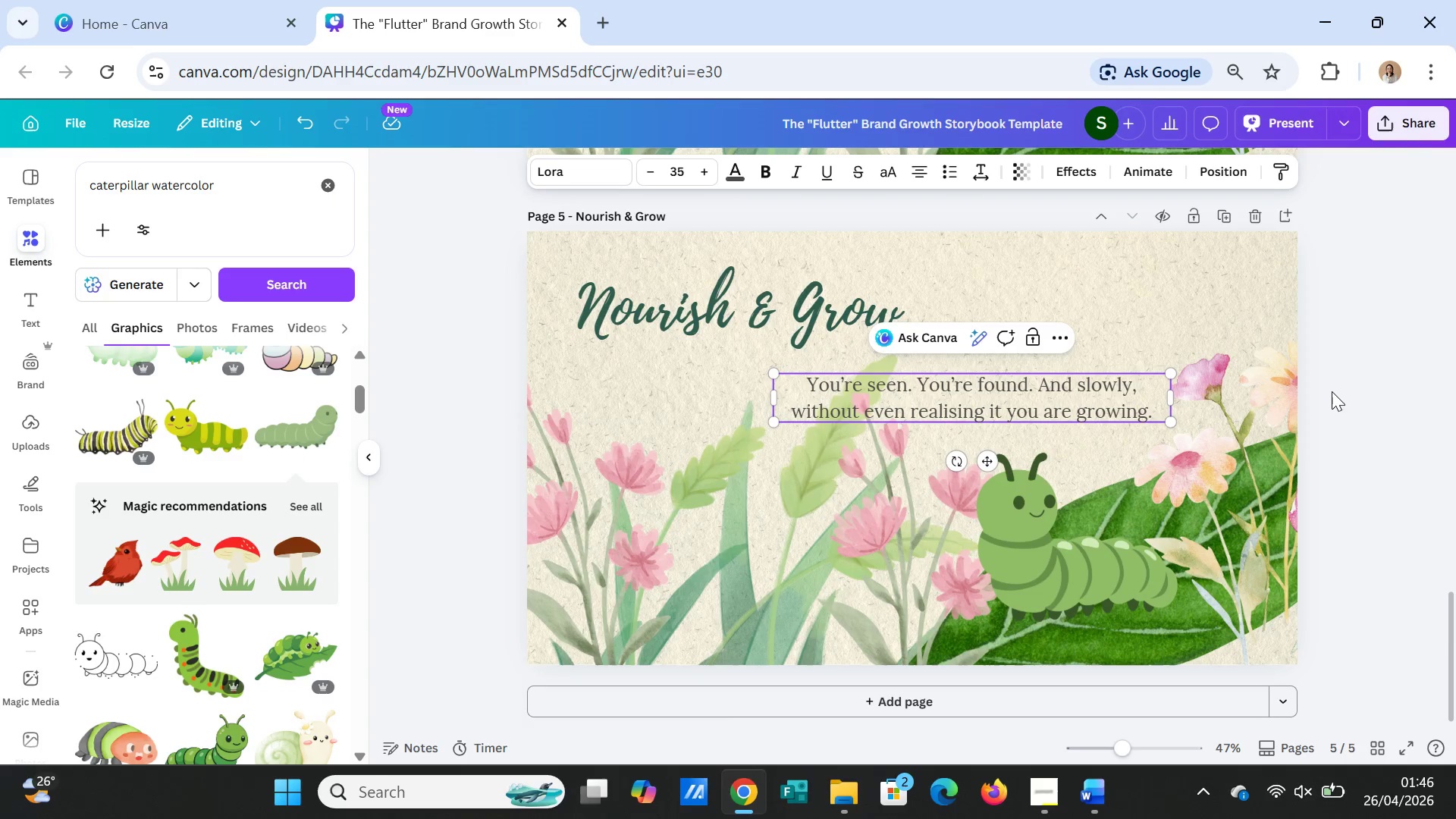 
left_click([1332, 342])
 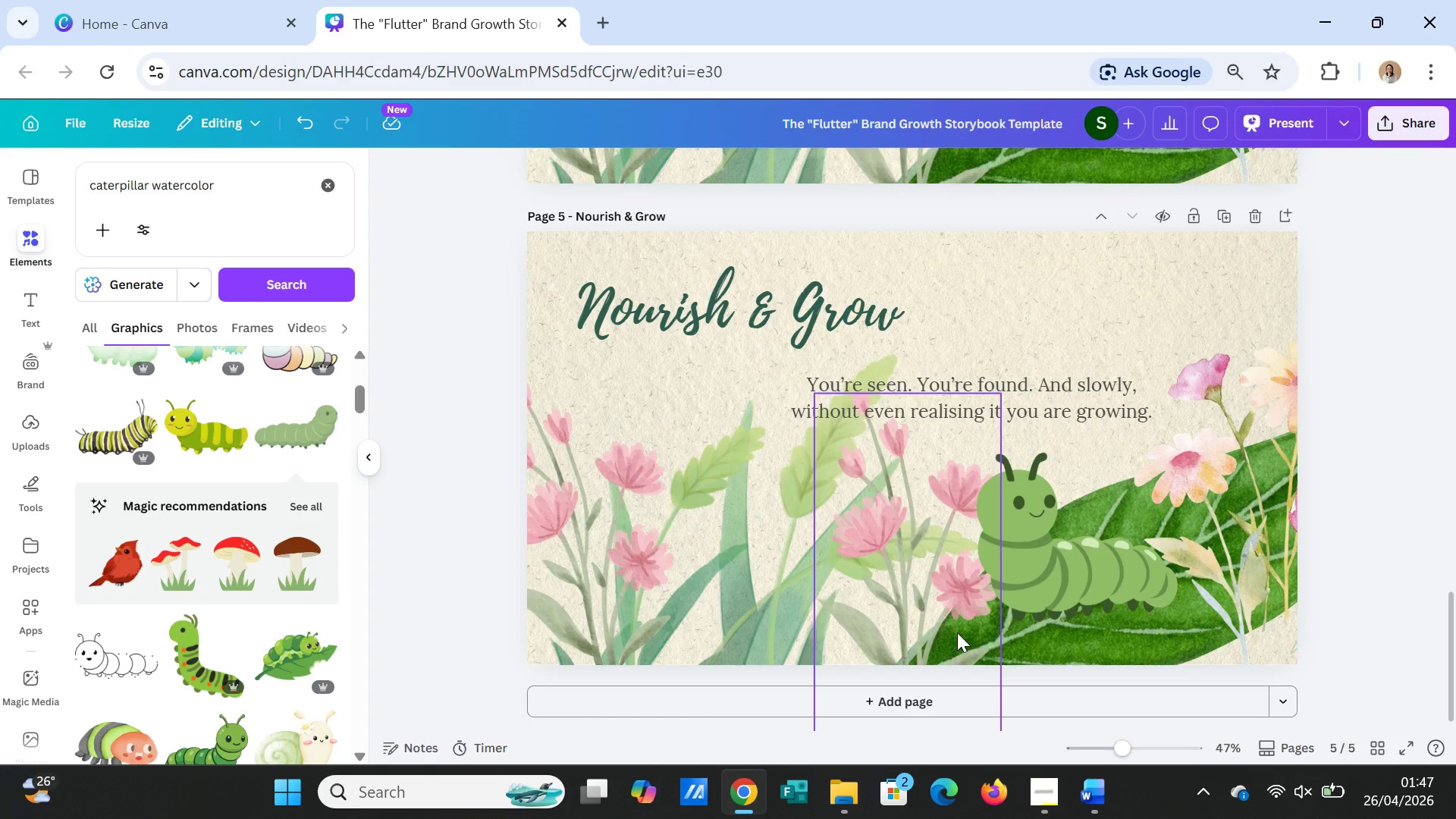 
wait(50.72)
 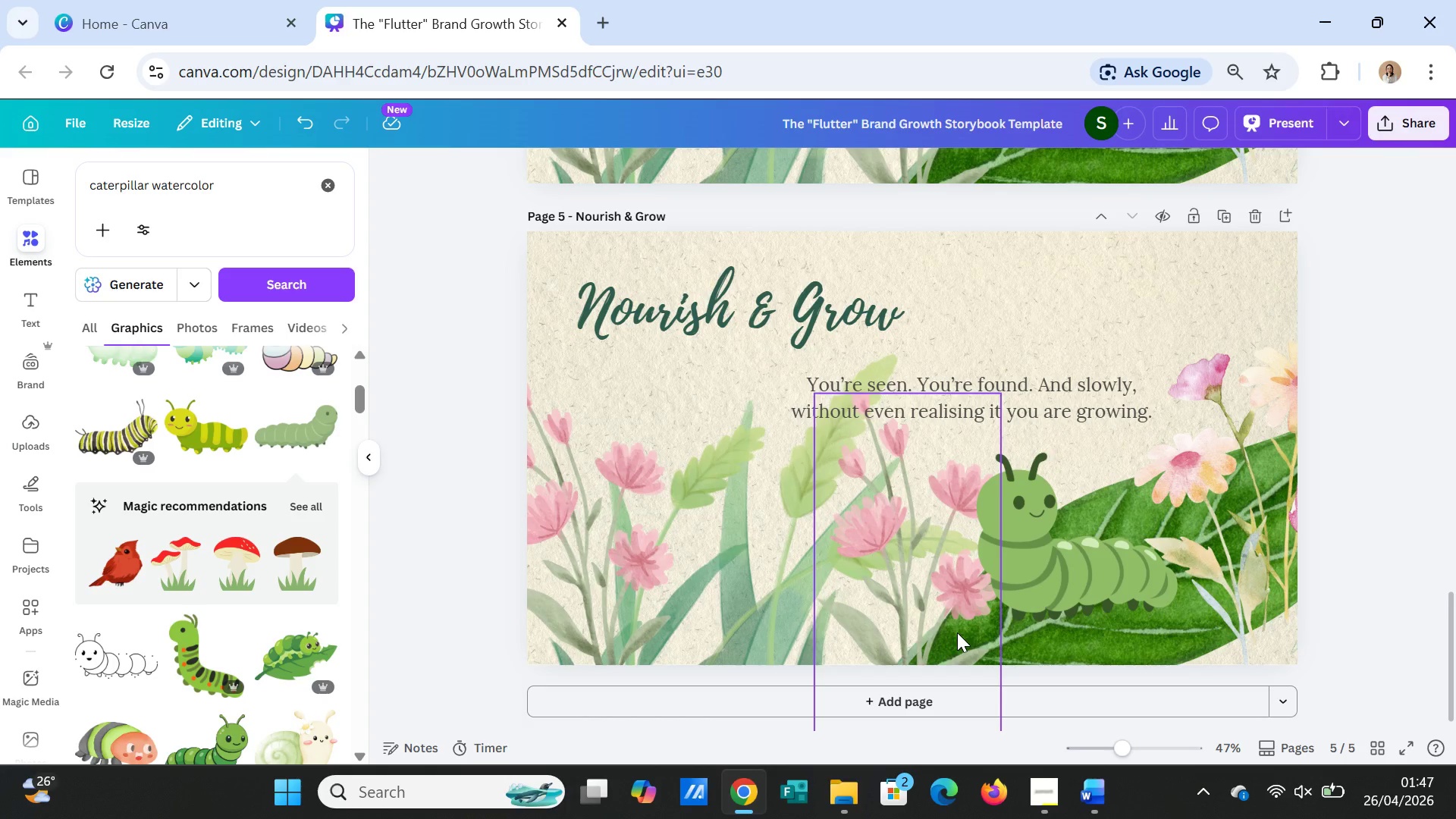 
mouse_move([681, 799])
 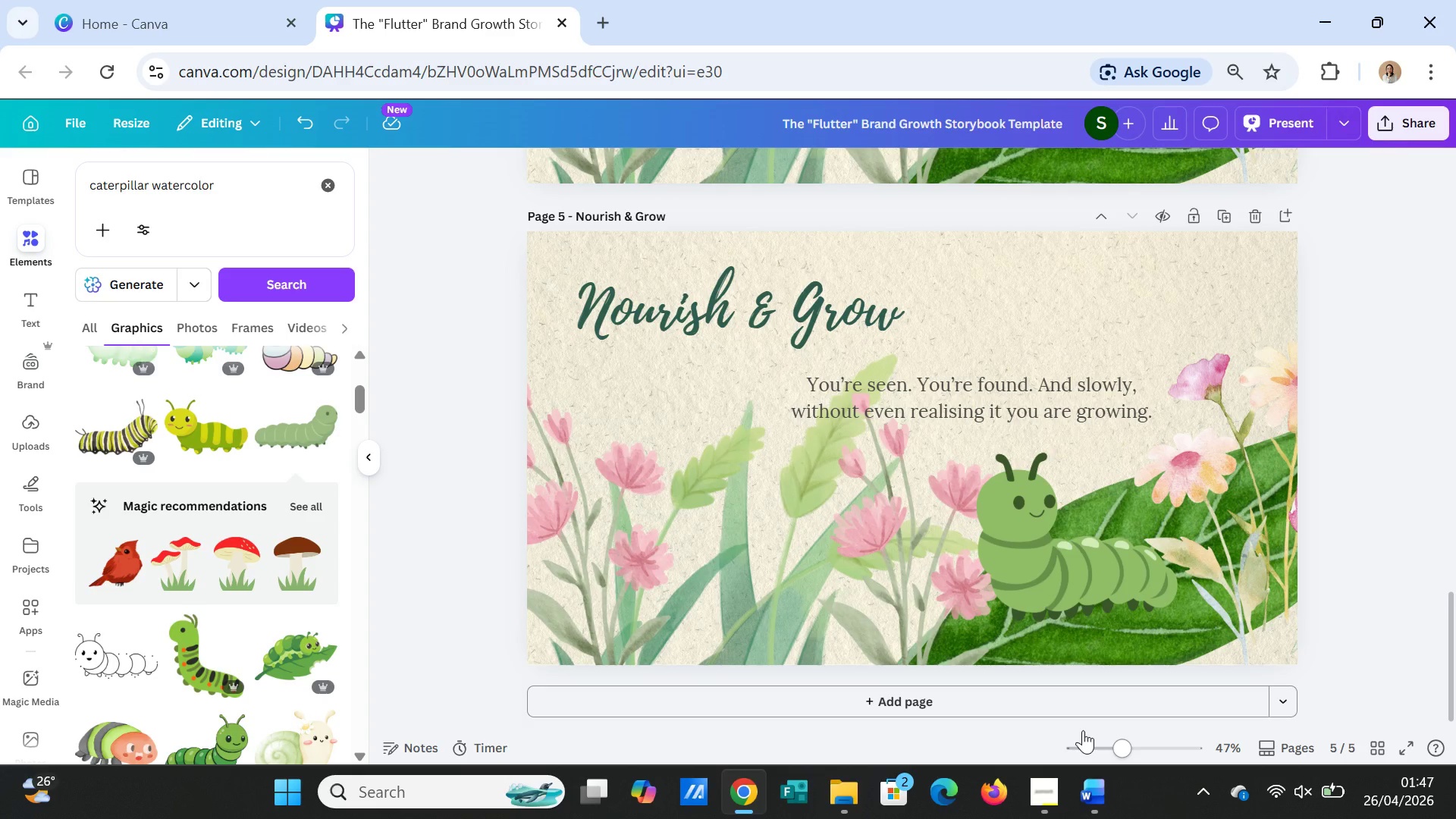 
wait(5.56)
 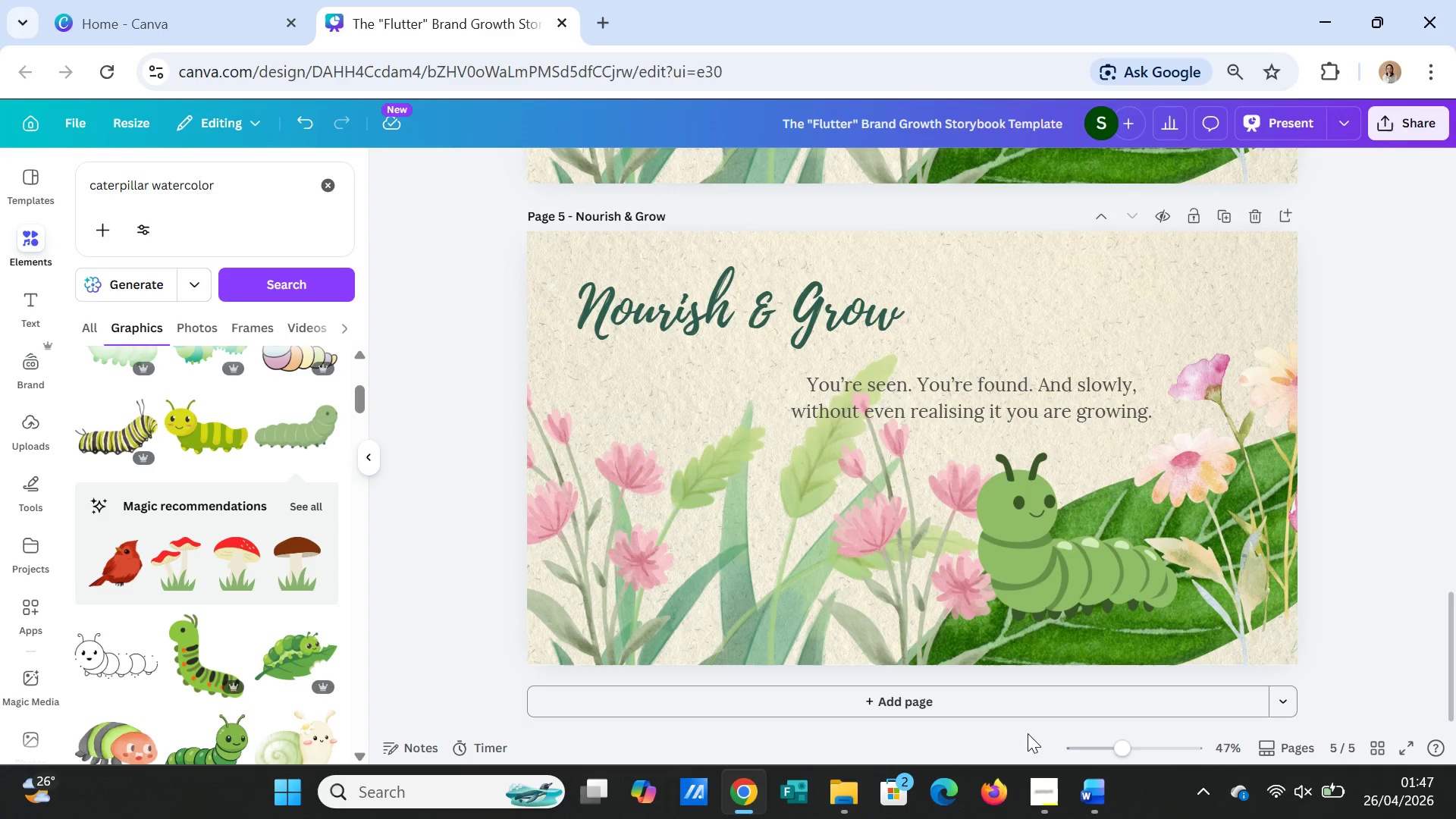 
mouse_move([860, 821])
 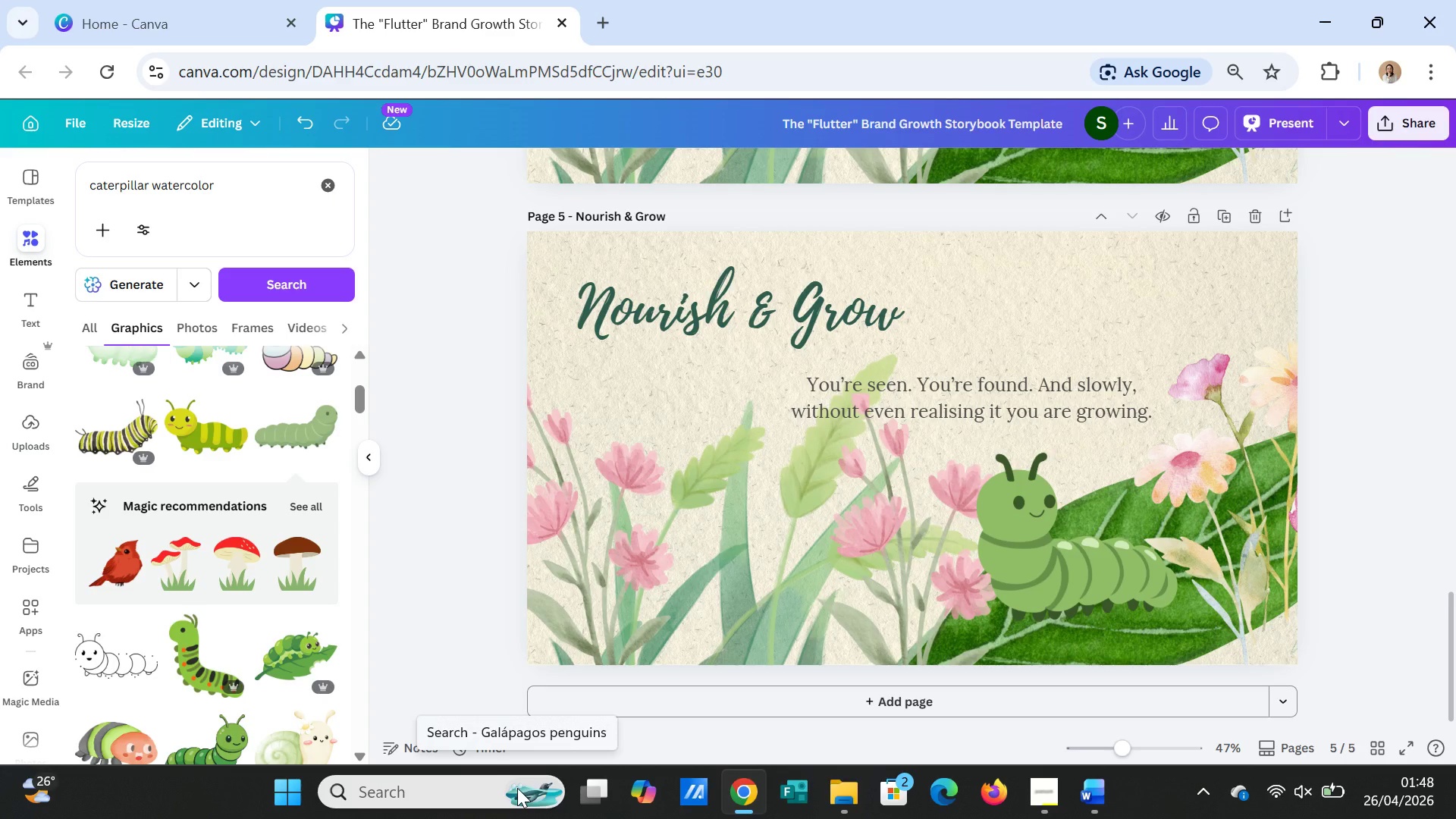 
wait(22.36)
 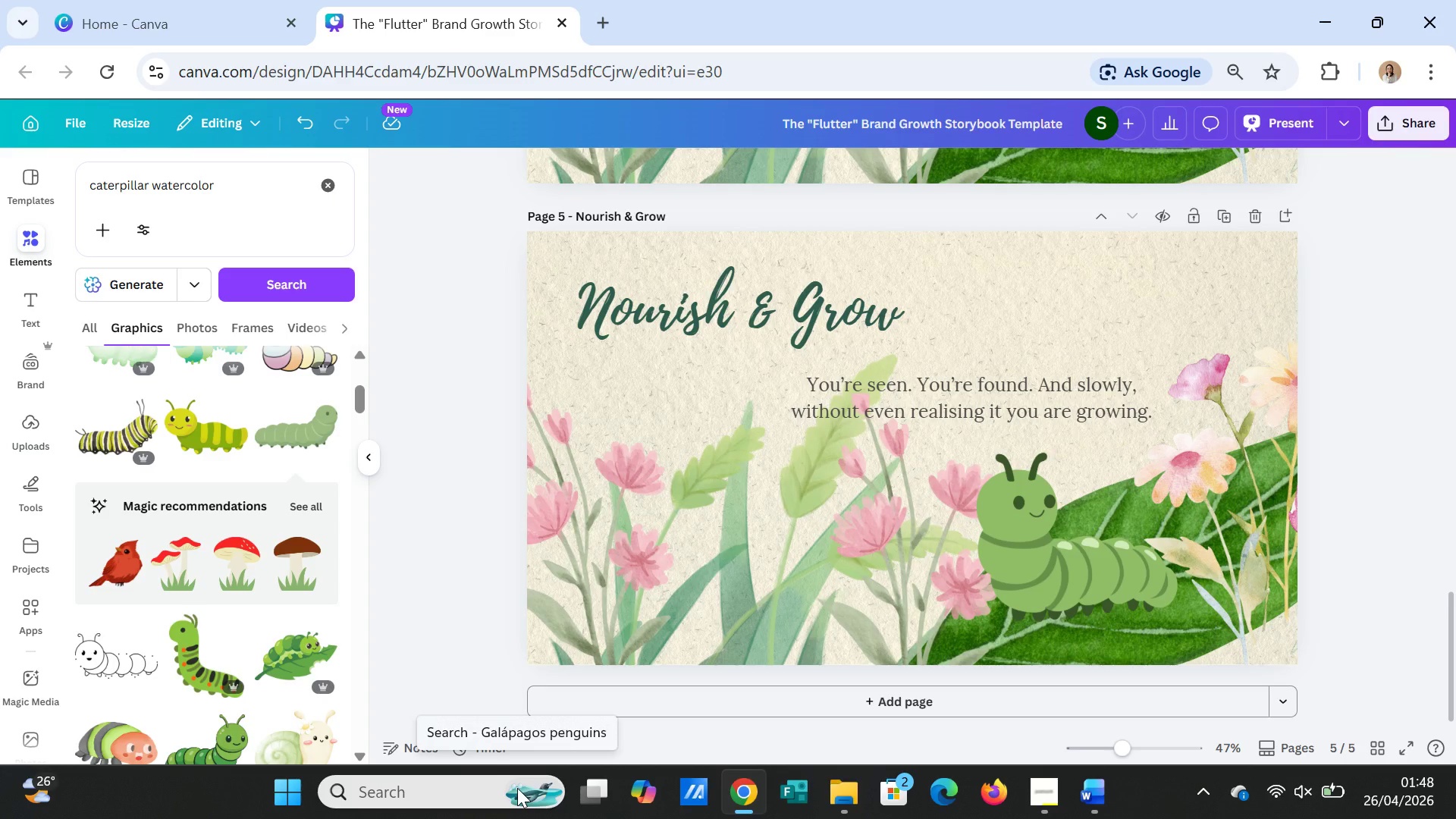 
mouse_move([648, 783])
 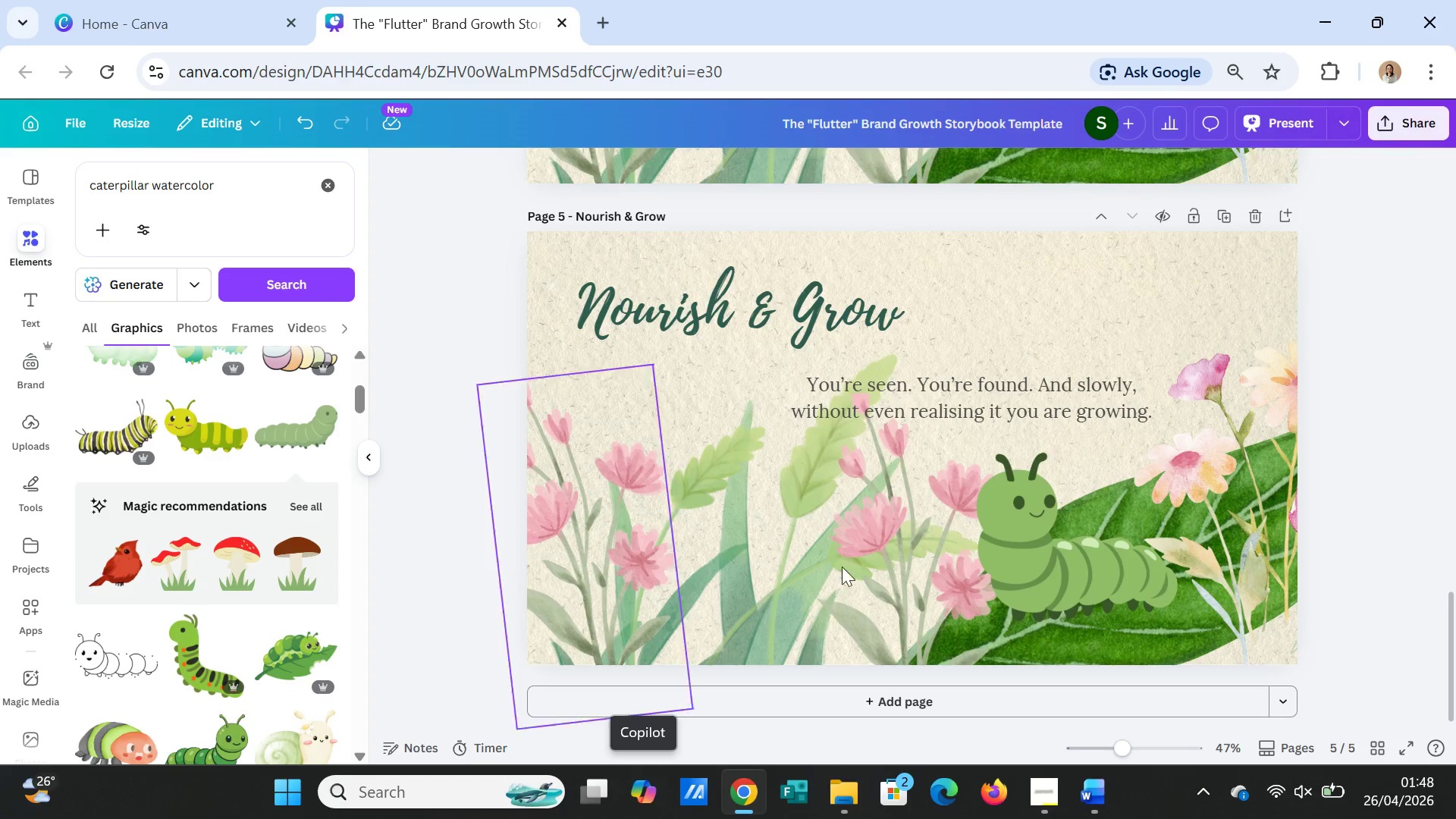 
wait(6.69)
 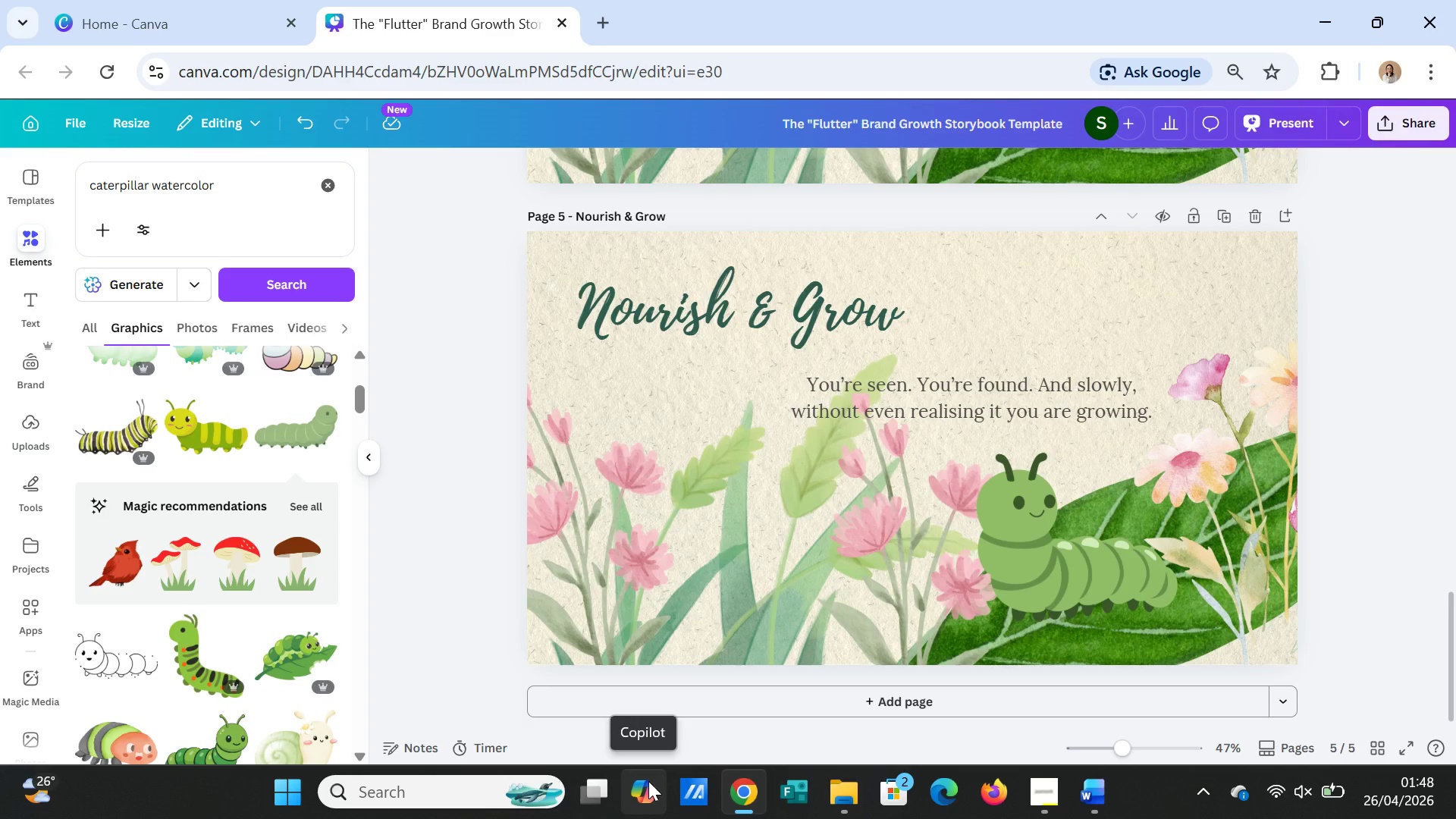 
left_click([1037, 554])
 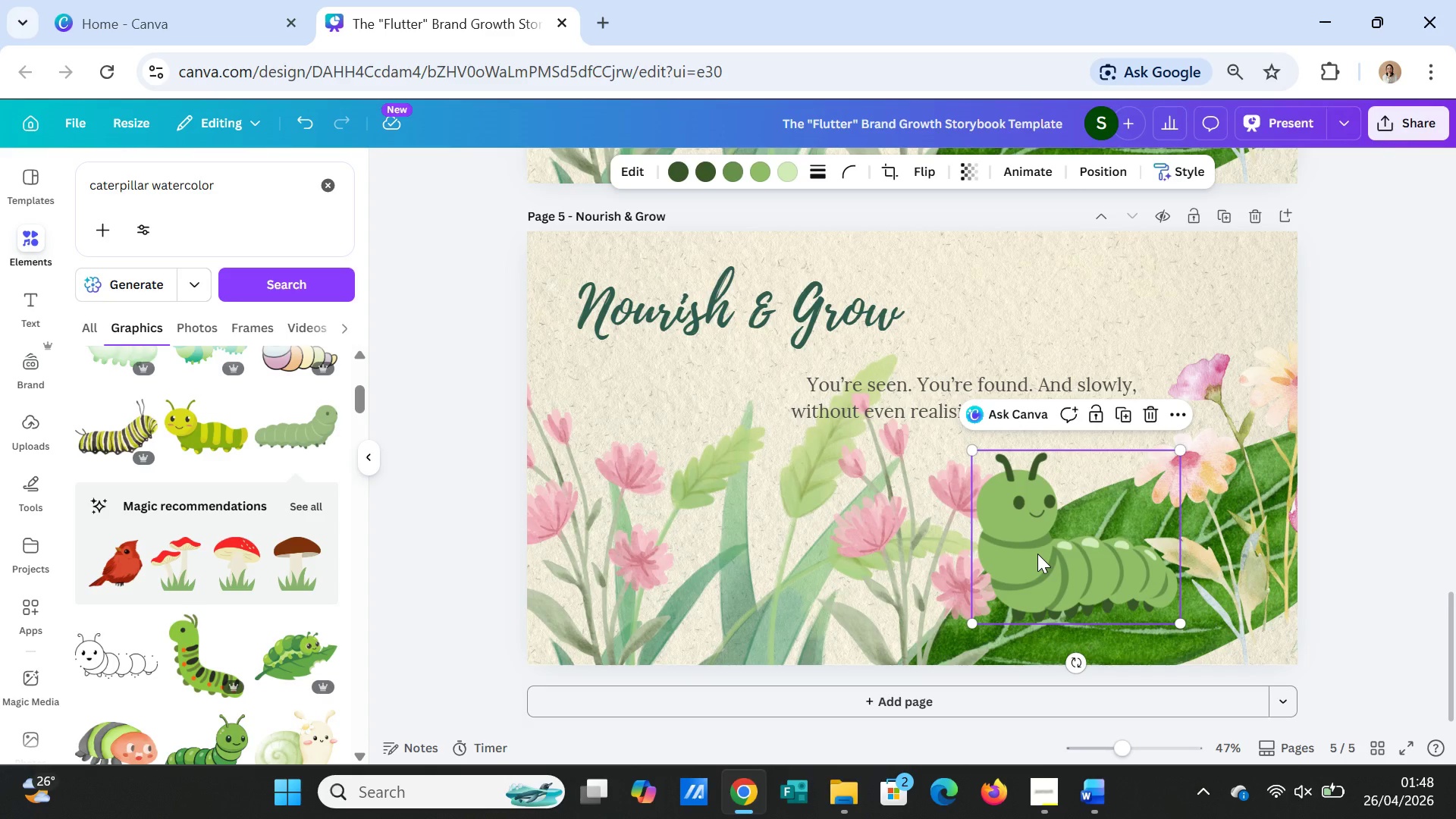 
wait(10.0)
 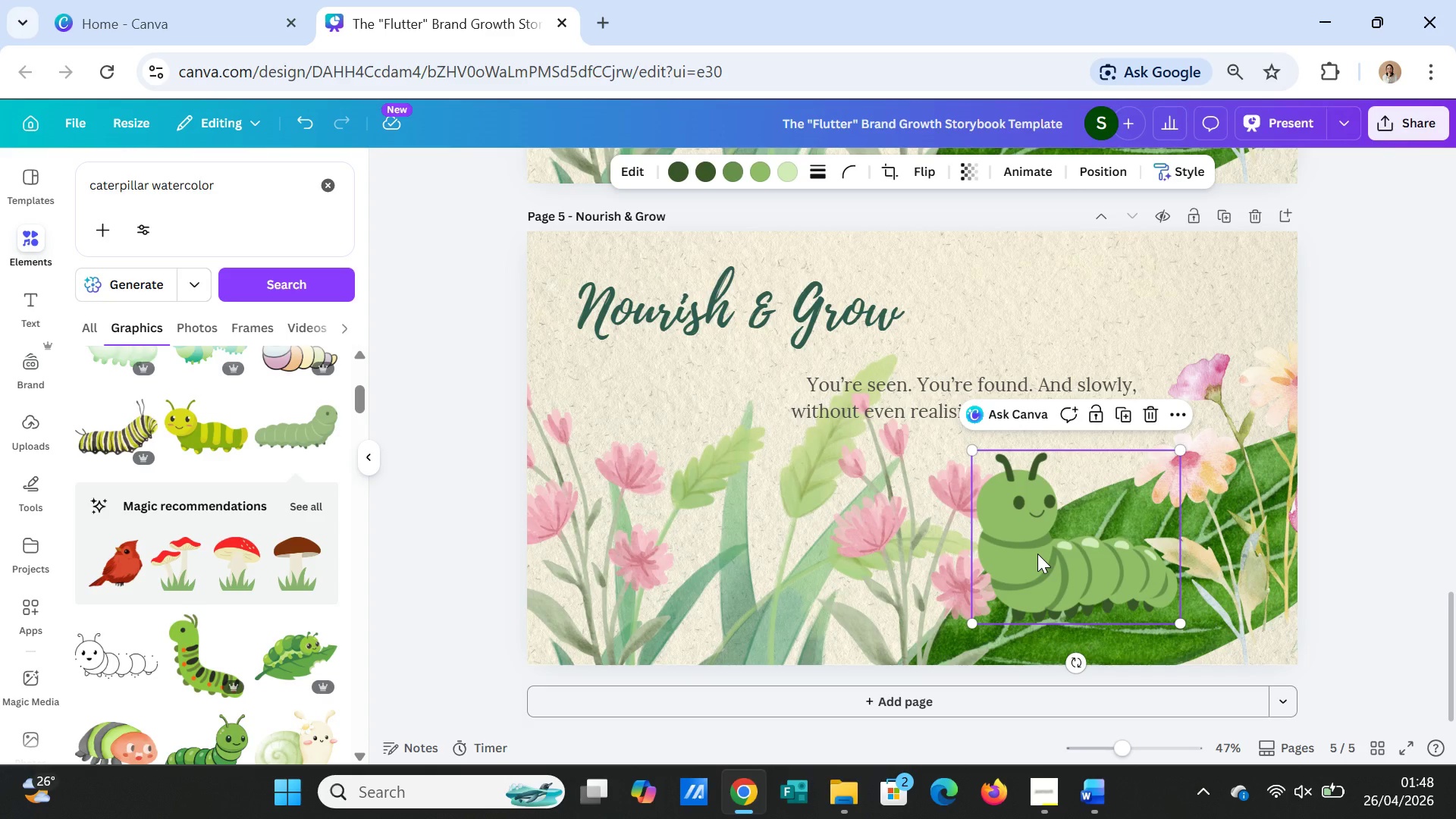 
left_click([152, 184])
 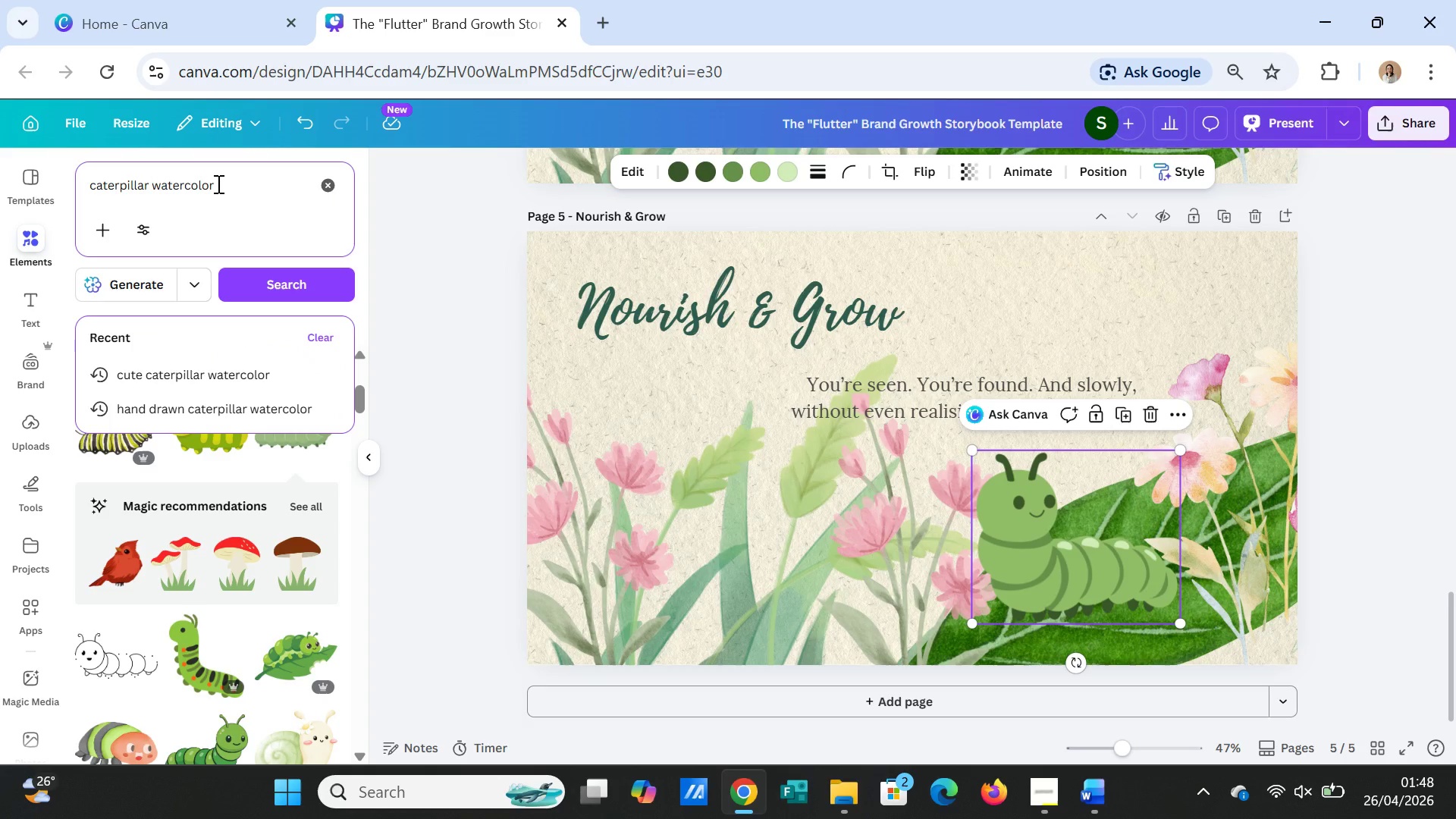 
type(eat )
 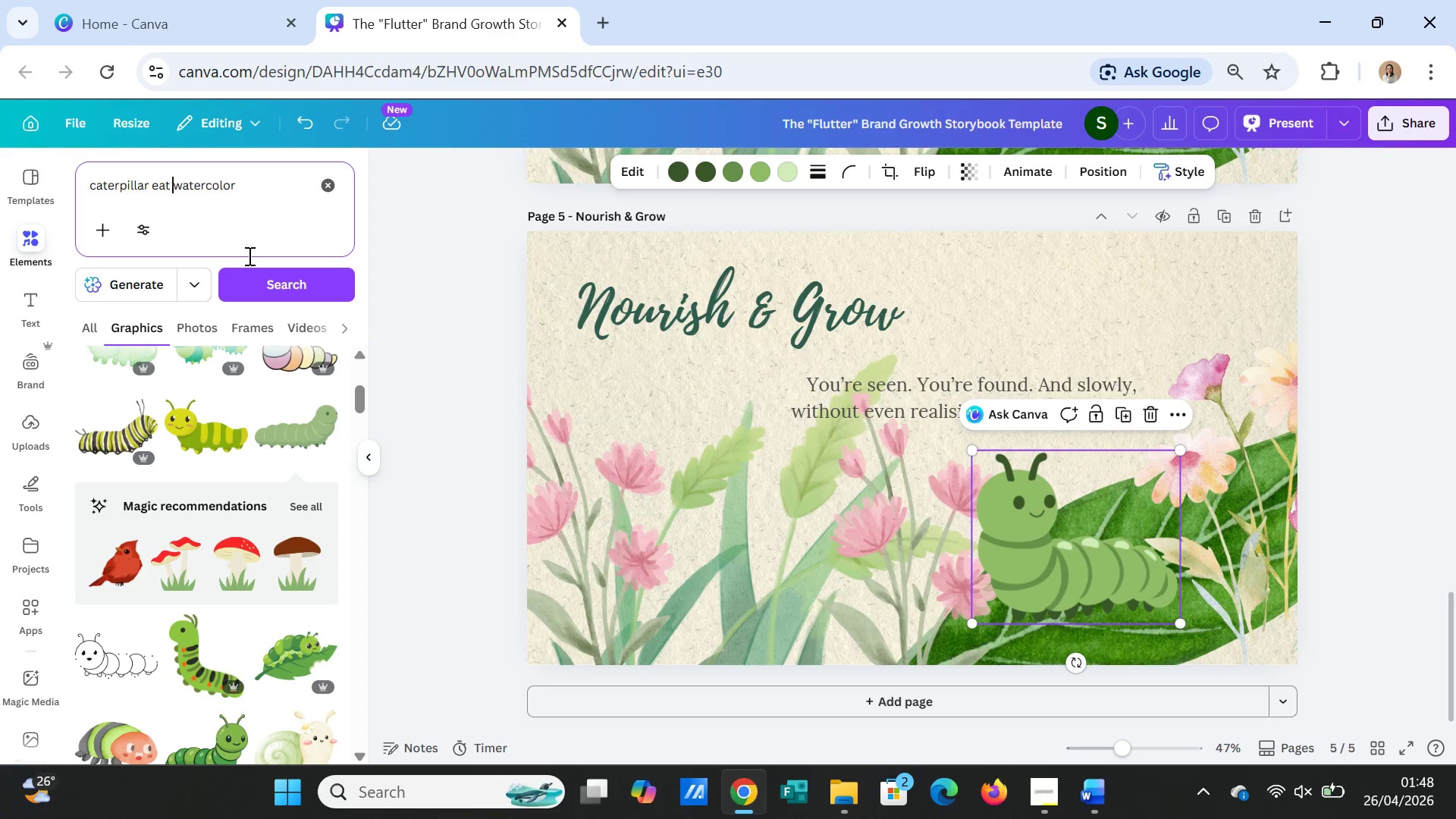 
left_click([252, 280])
 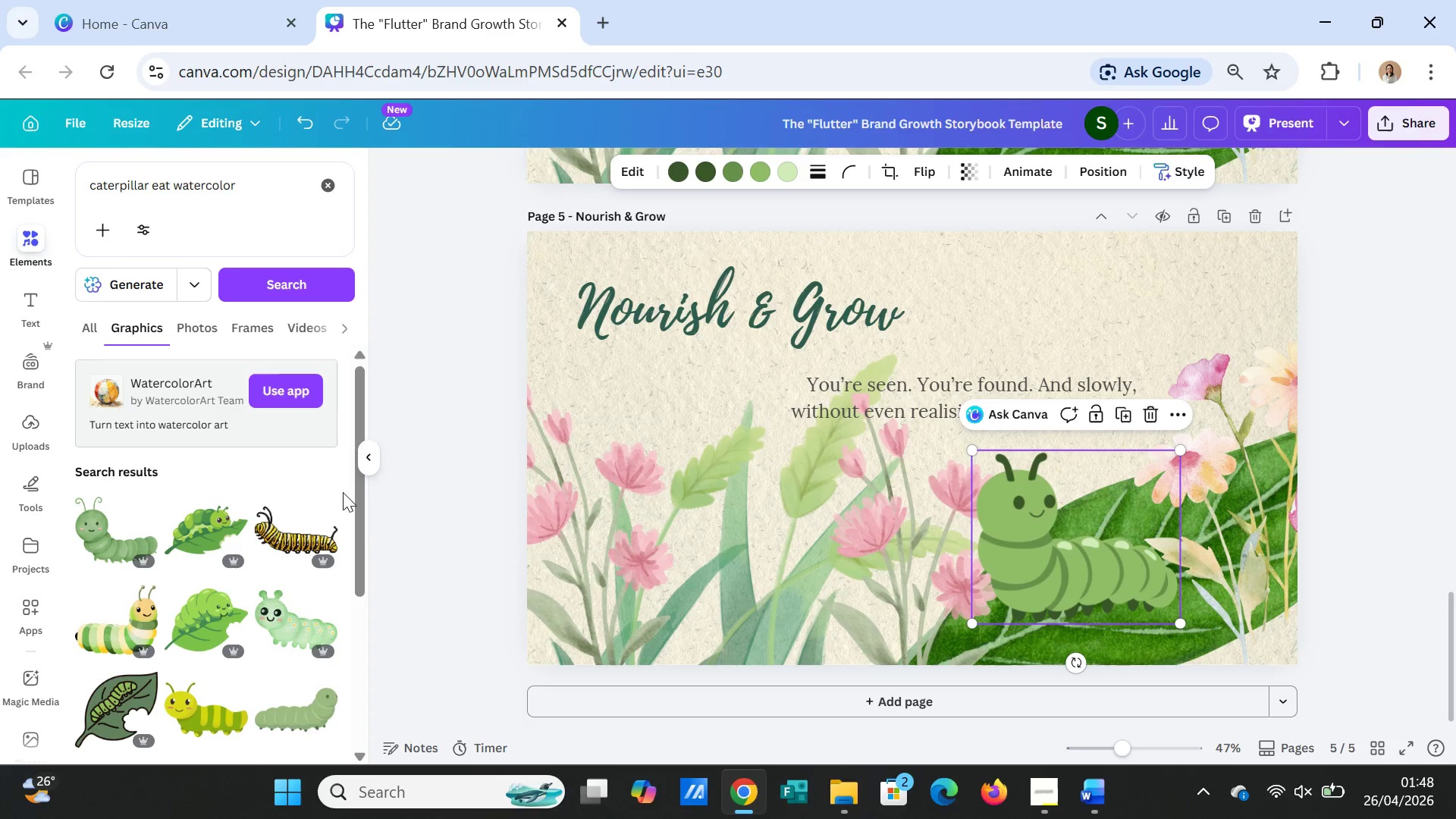 
left_click([190, 629])
 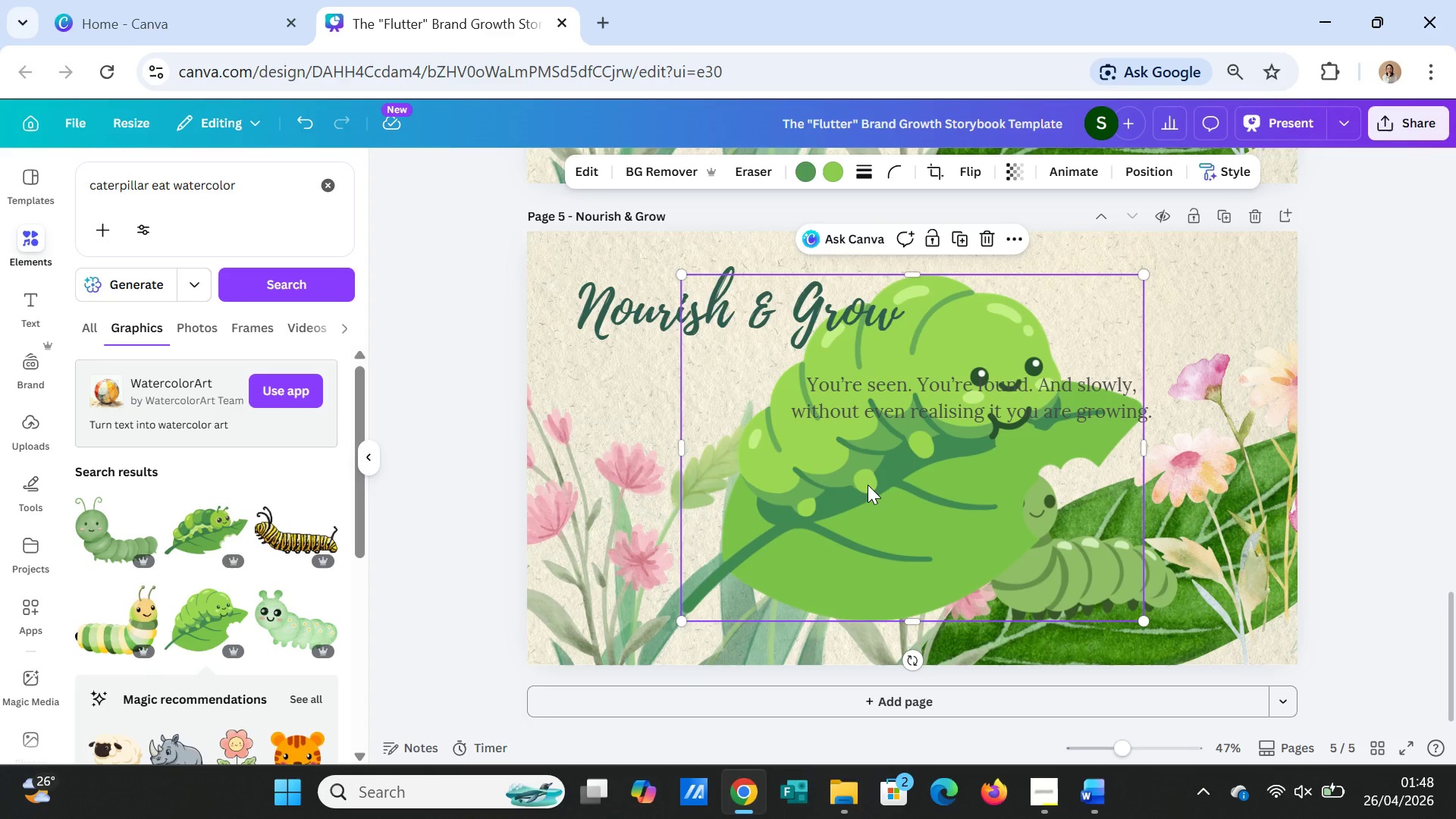 
key(Delete)
 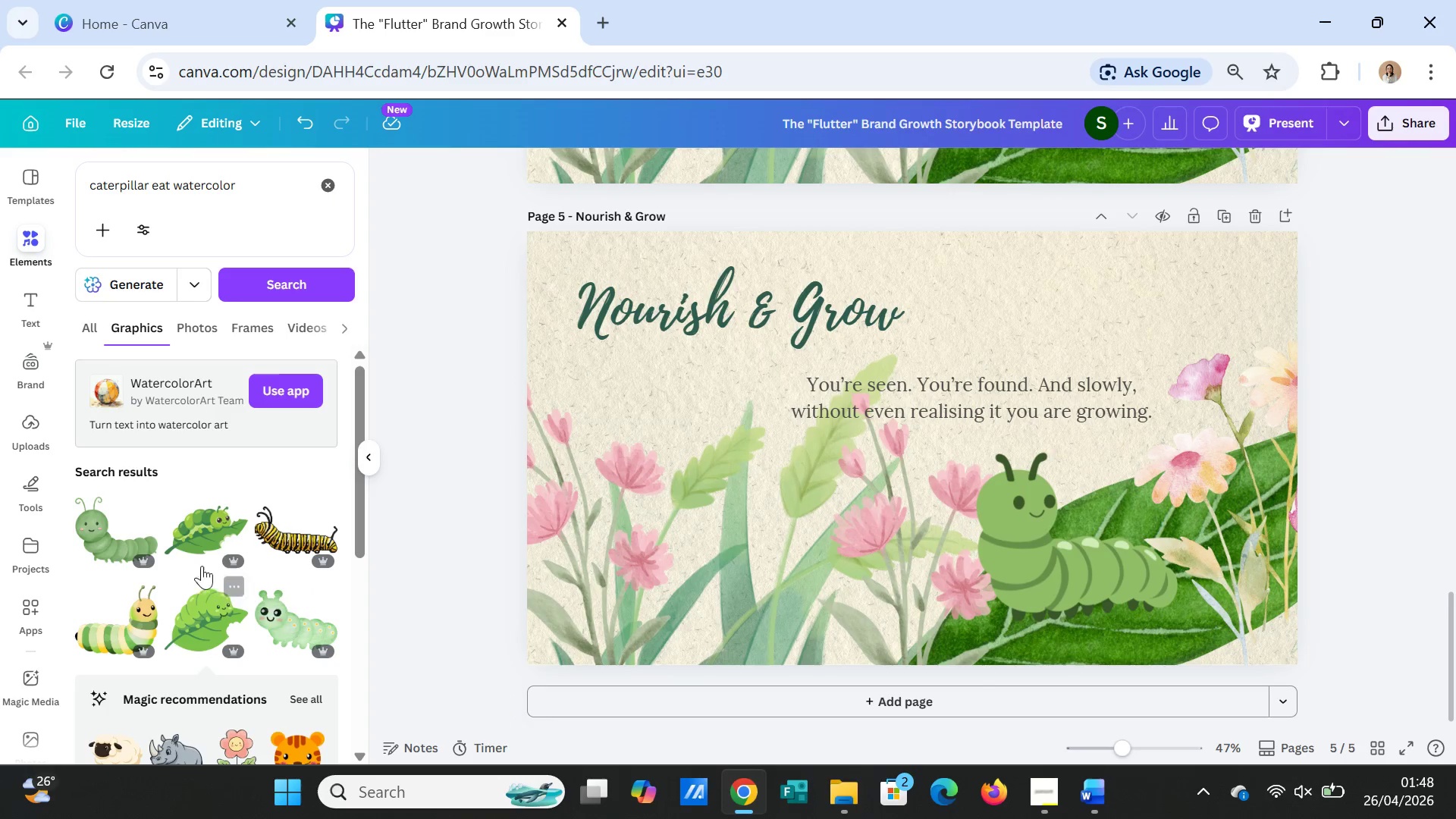 
left_click([197, 532])
 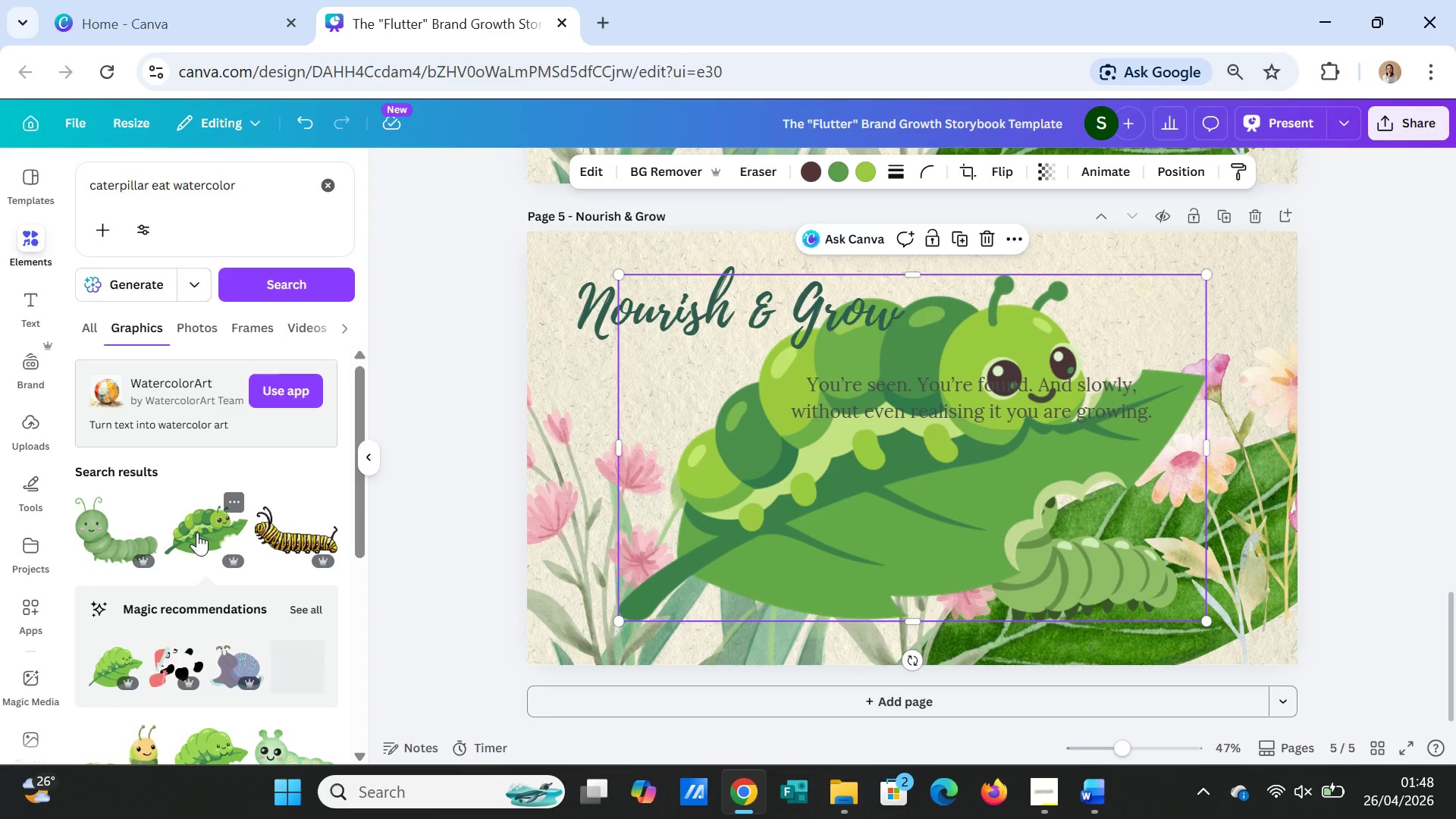 
key(Delete)
 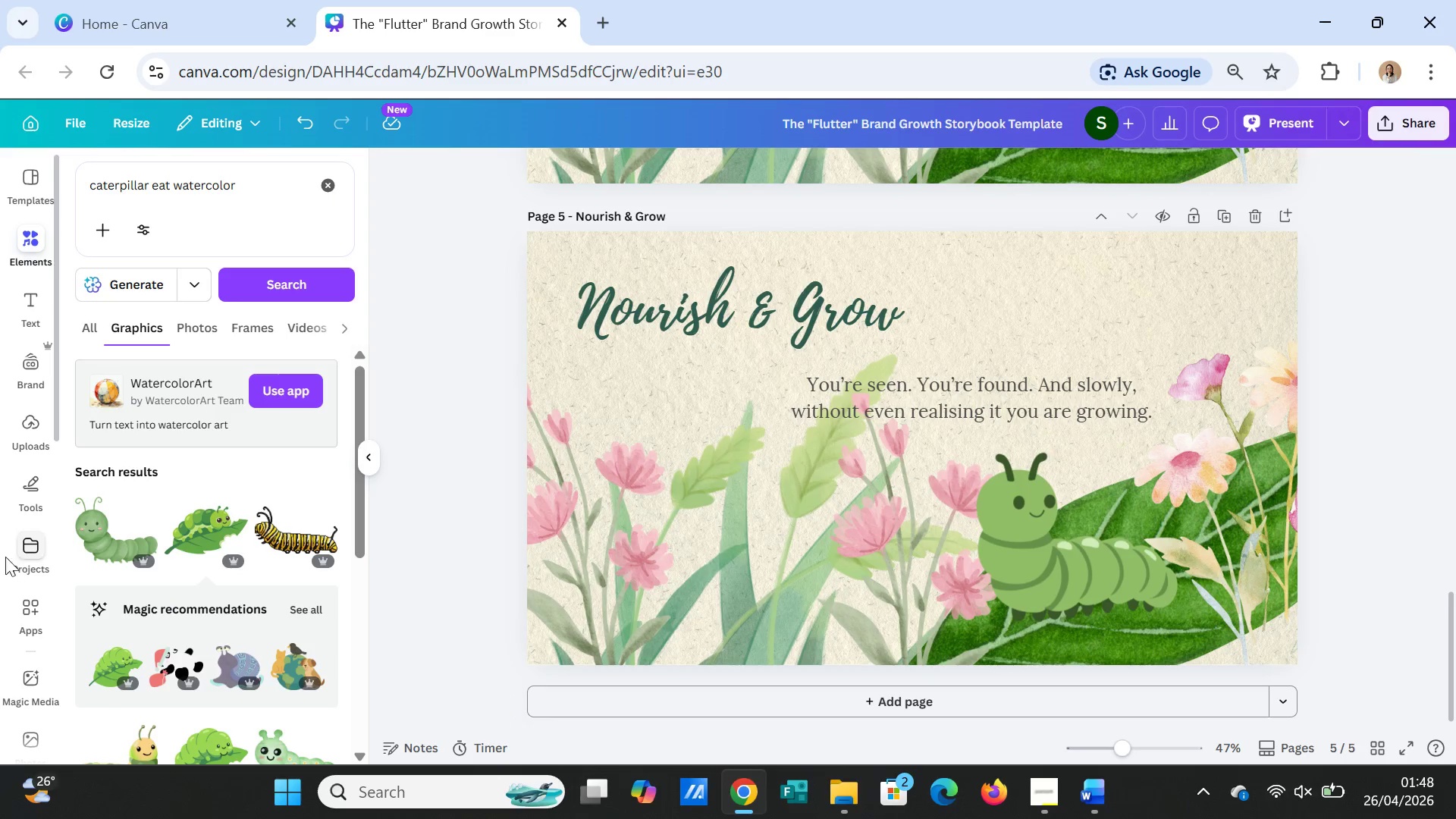 
scroll: coordinate [258, 693], scroll_direction: down, amount: 5.0
 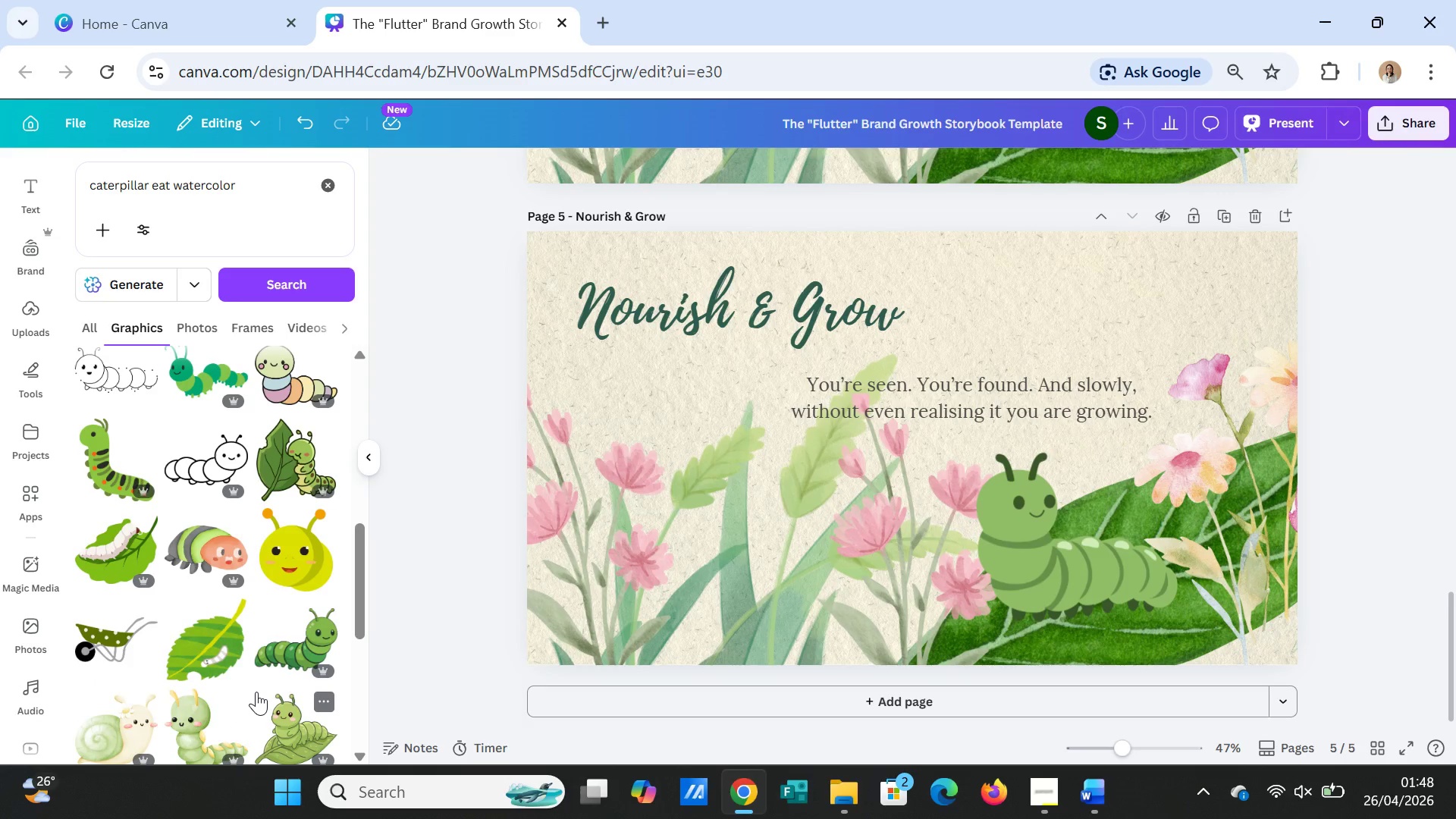 
scroll: coordinate [254, 691], scroll_direction: down, amount: 6.0
 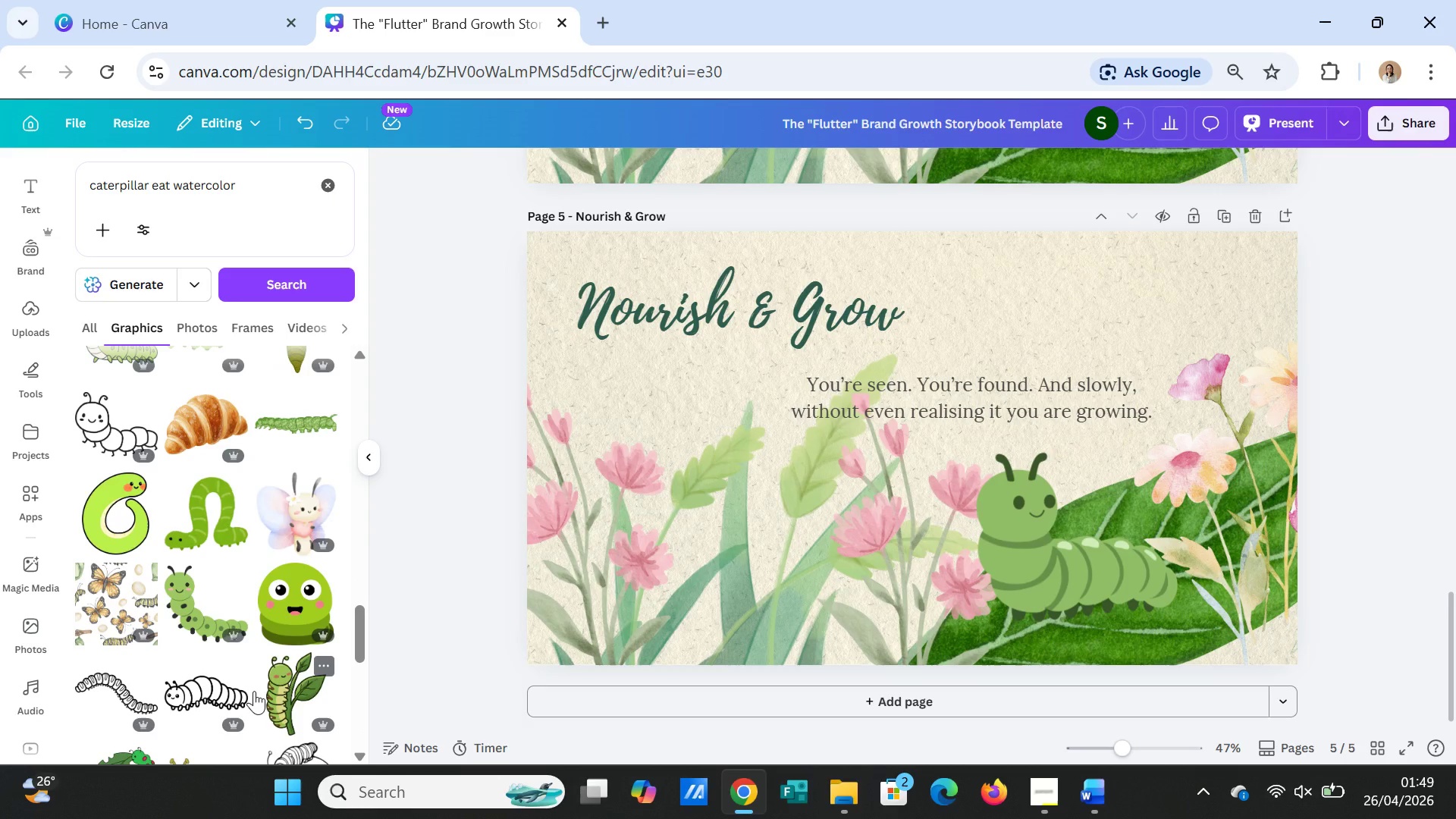 
scroll: coordinate [250, 689], scroll_direction: down, amount: 7.0
 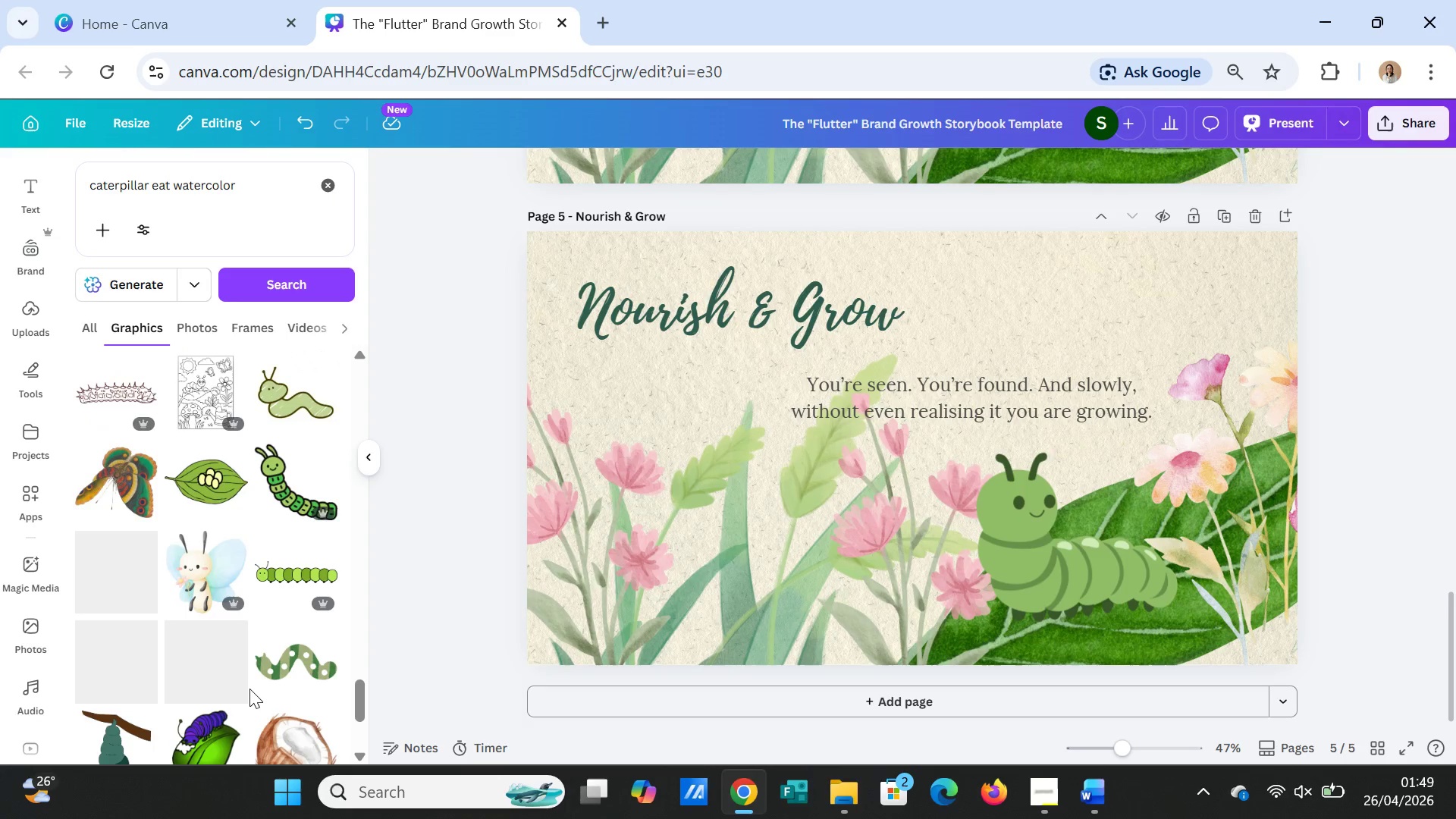 
scroll: coordinate [247, 685], scroll_direction: down, amount: 5.0
 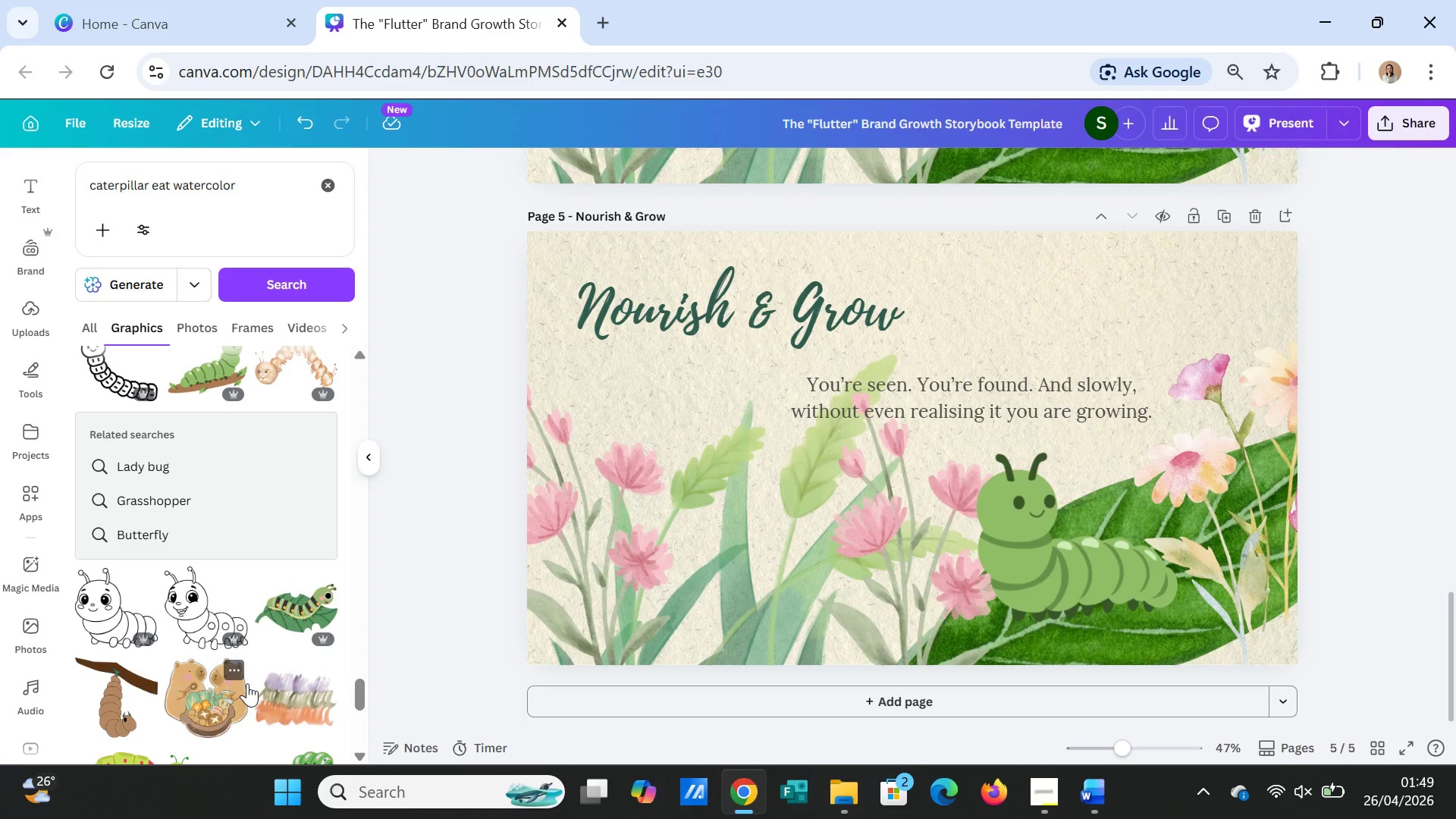 
scroll: coordinate [237, 610], scroll_direction: down, amount: 6.0
 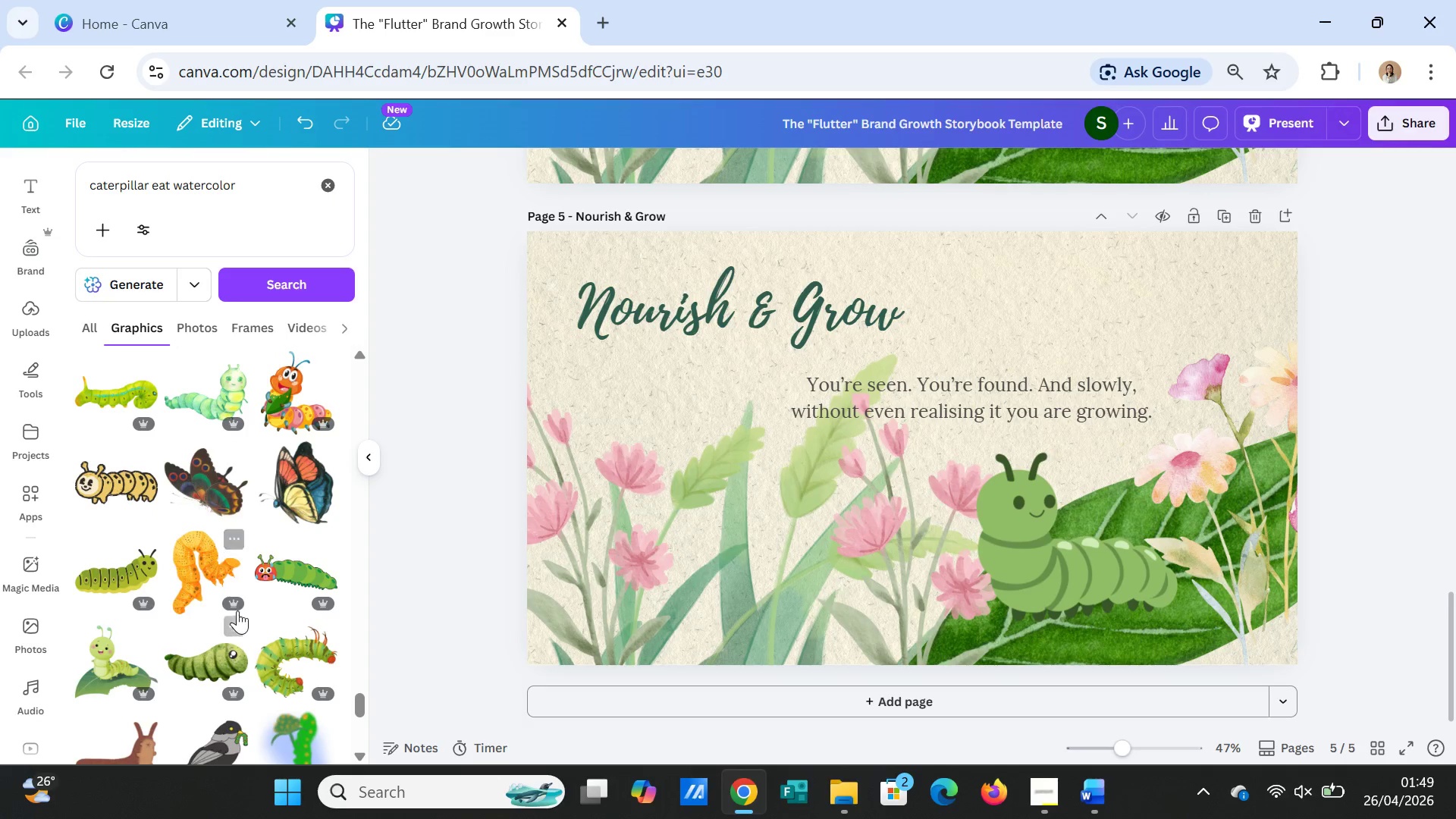 
scroll: coordinate [237, 601], scroll_direction: down, amount: 8.0
 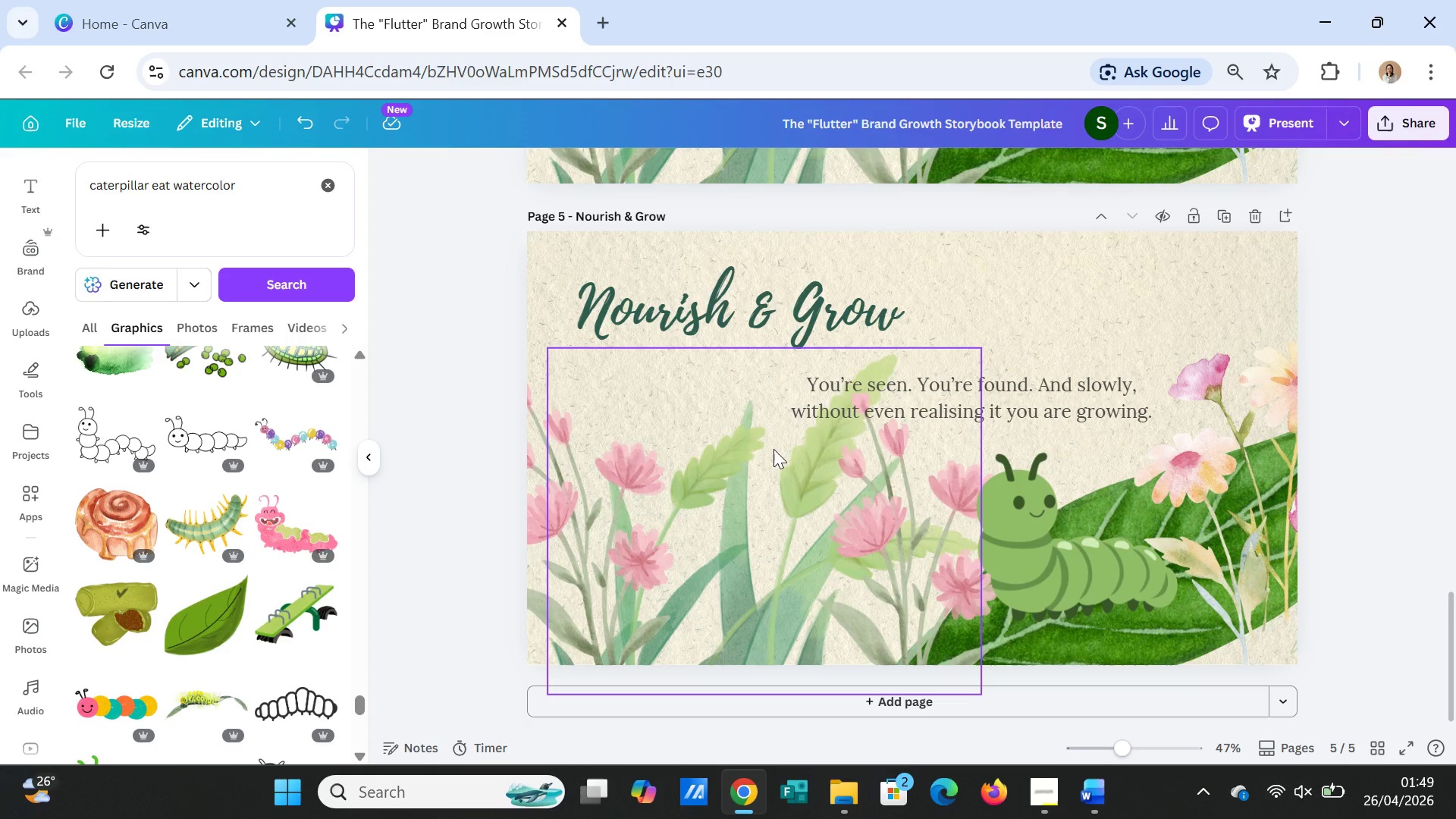 
wait(5.53)
 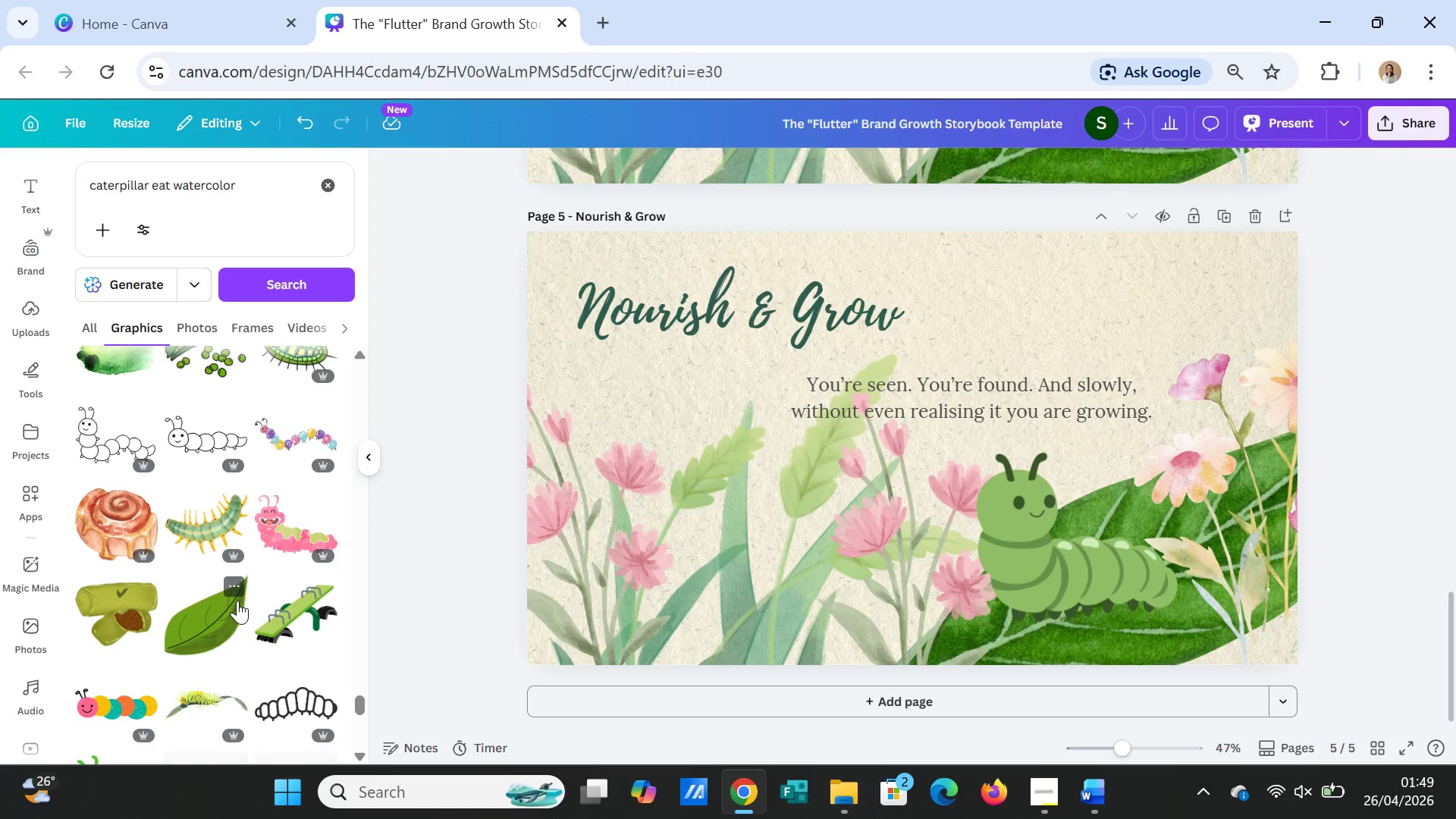 
left_click([1056, 521])
 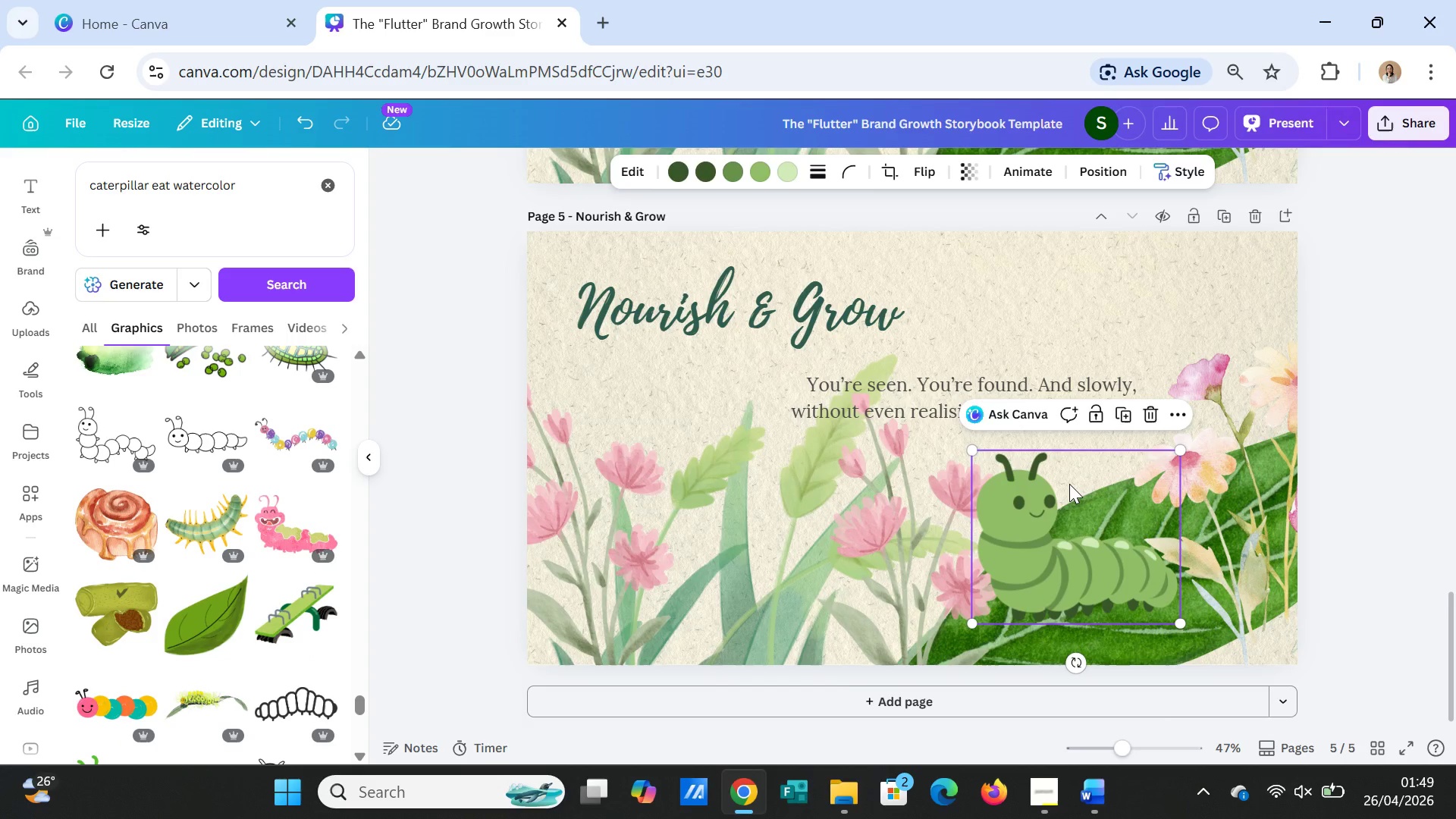 
key(Delete)
 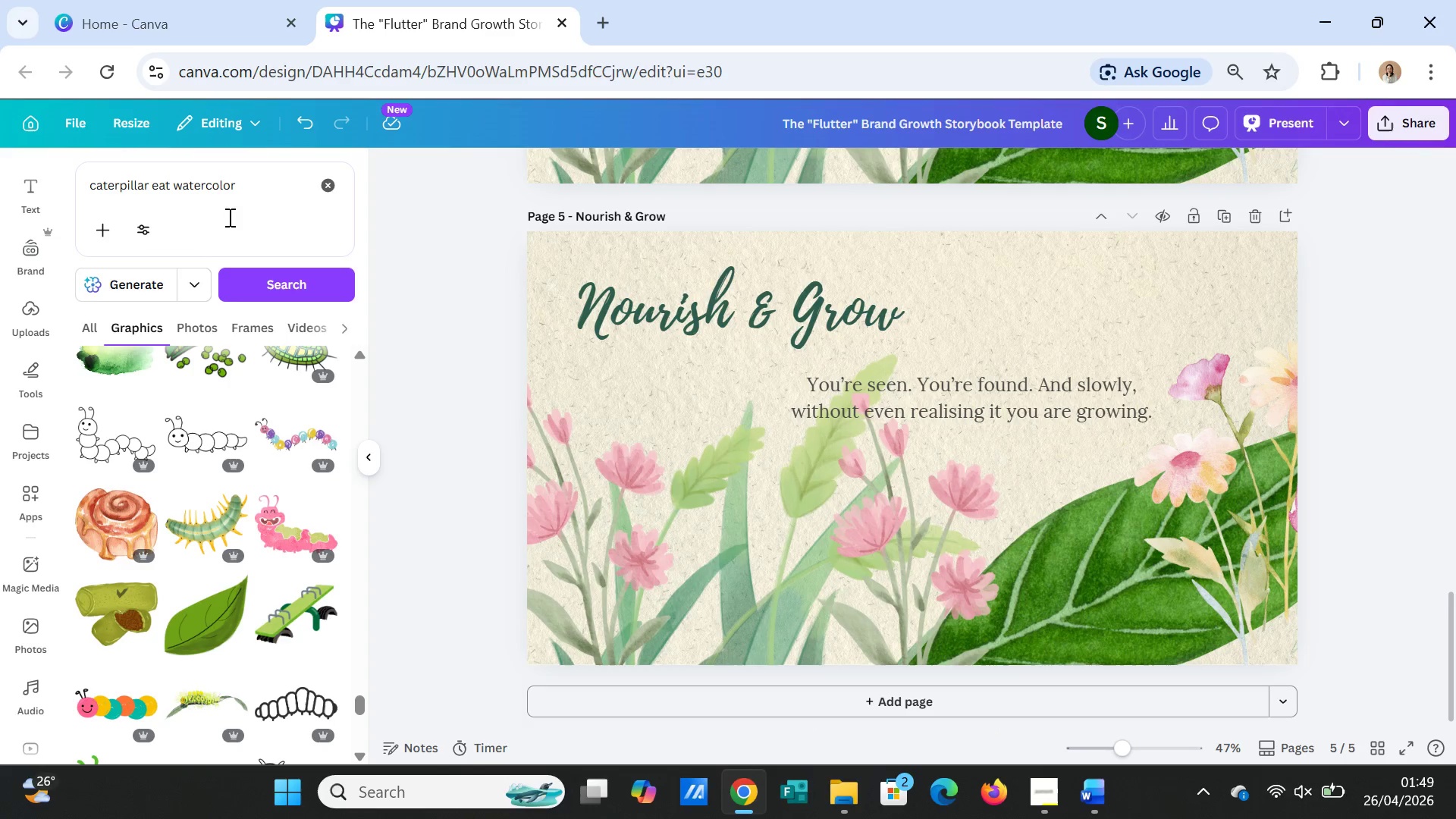 
left_click_drag(start_coordinate=[250, 181], to_coordinate=[38, 171])
 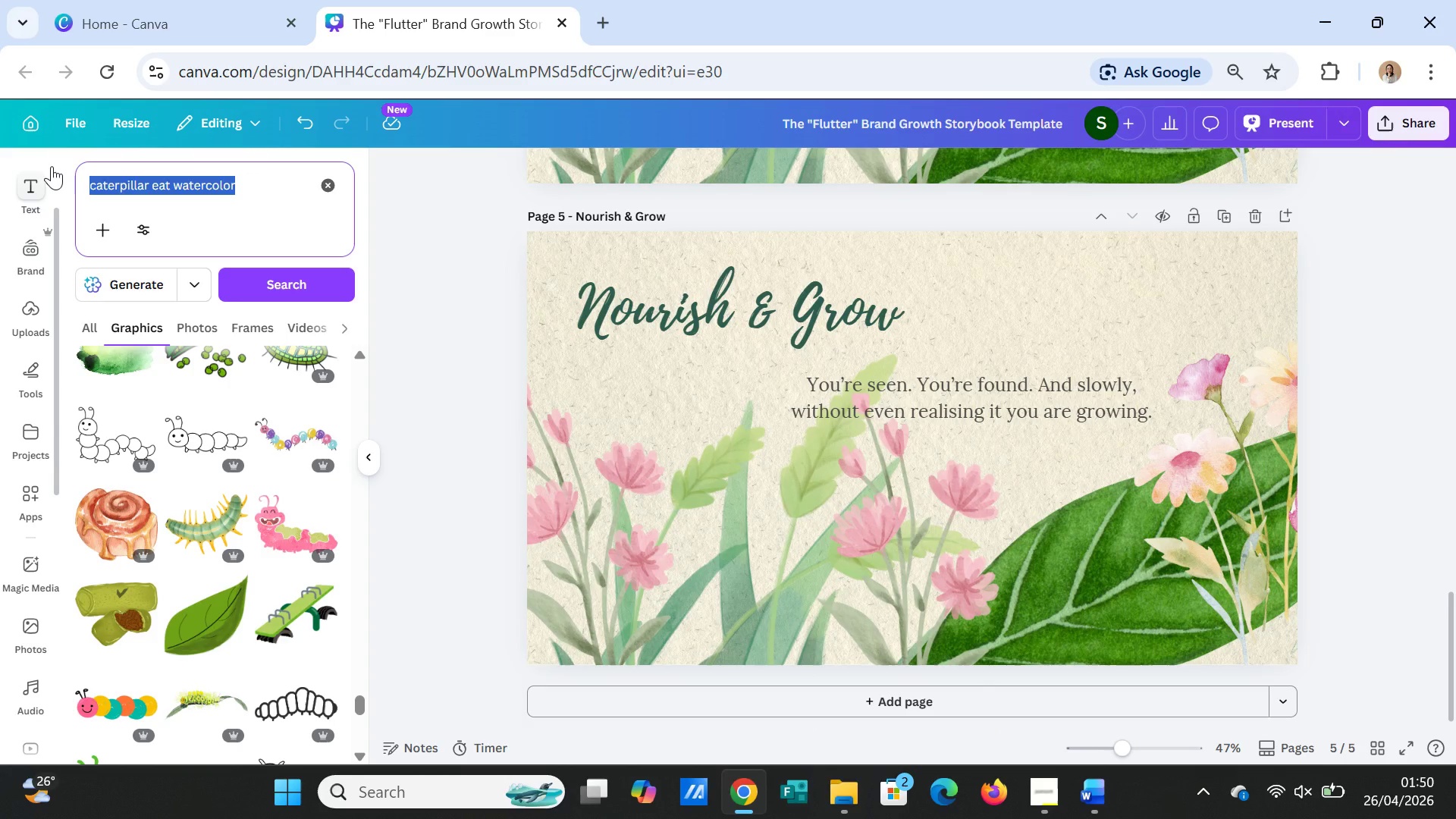 
wait(18.34)
 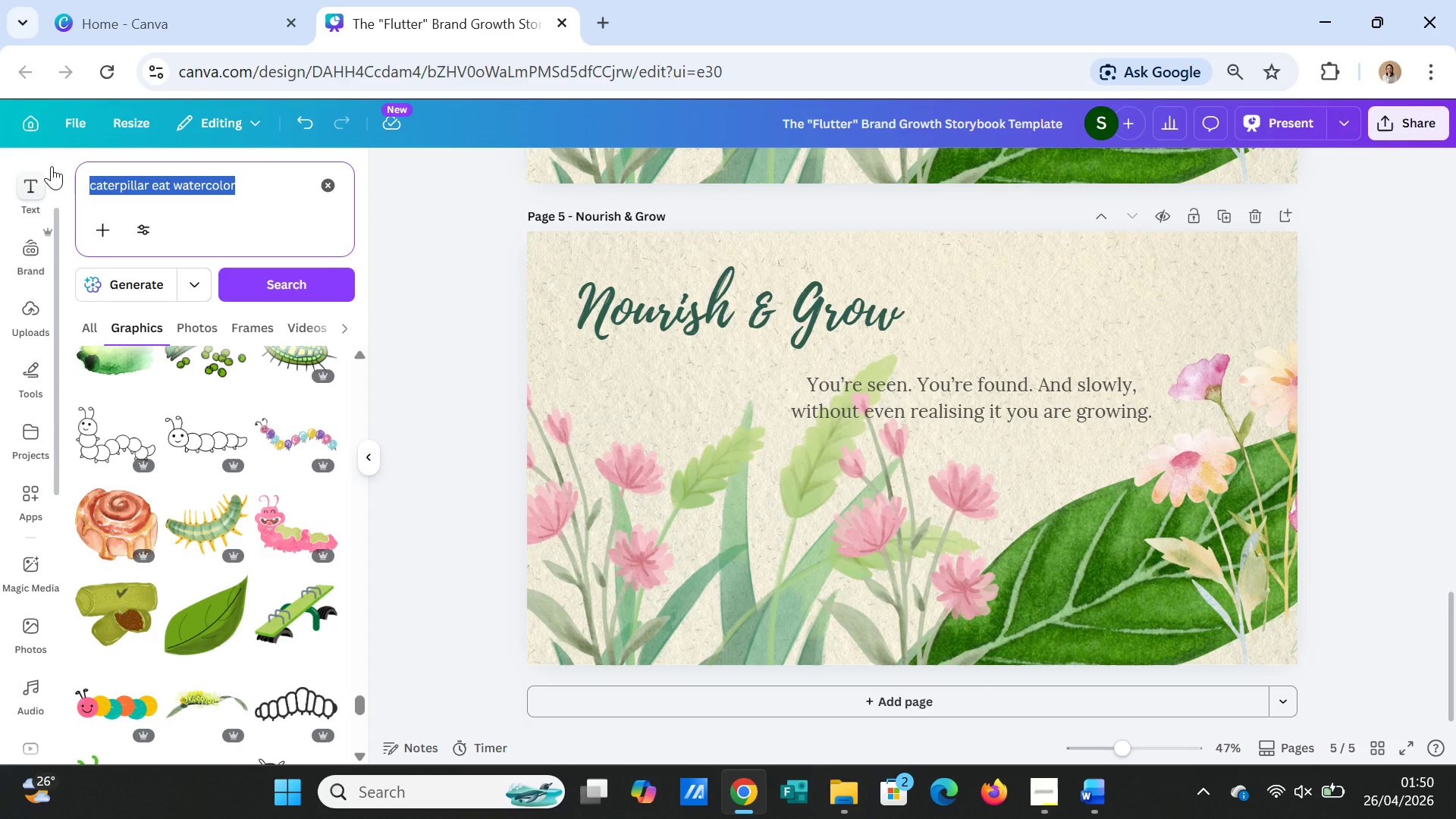 
left_click([303, 120])
 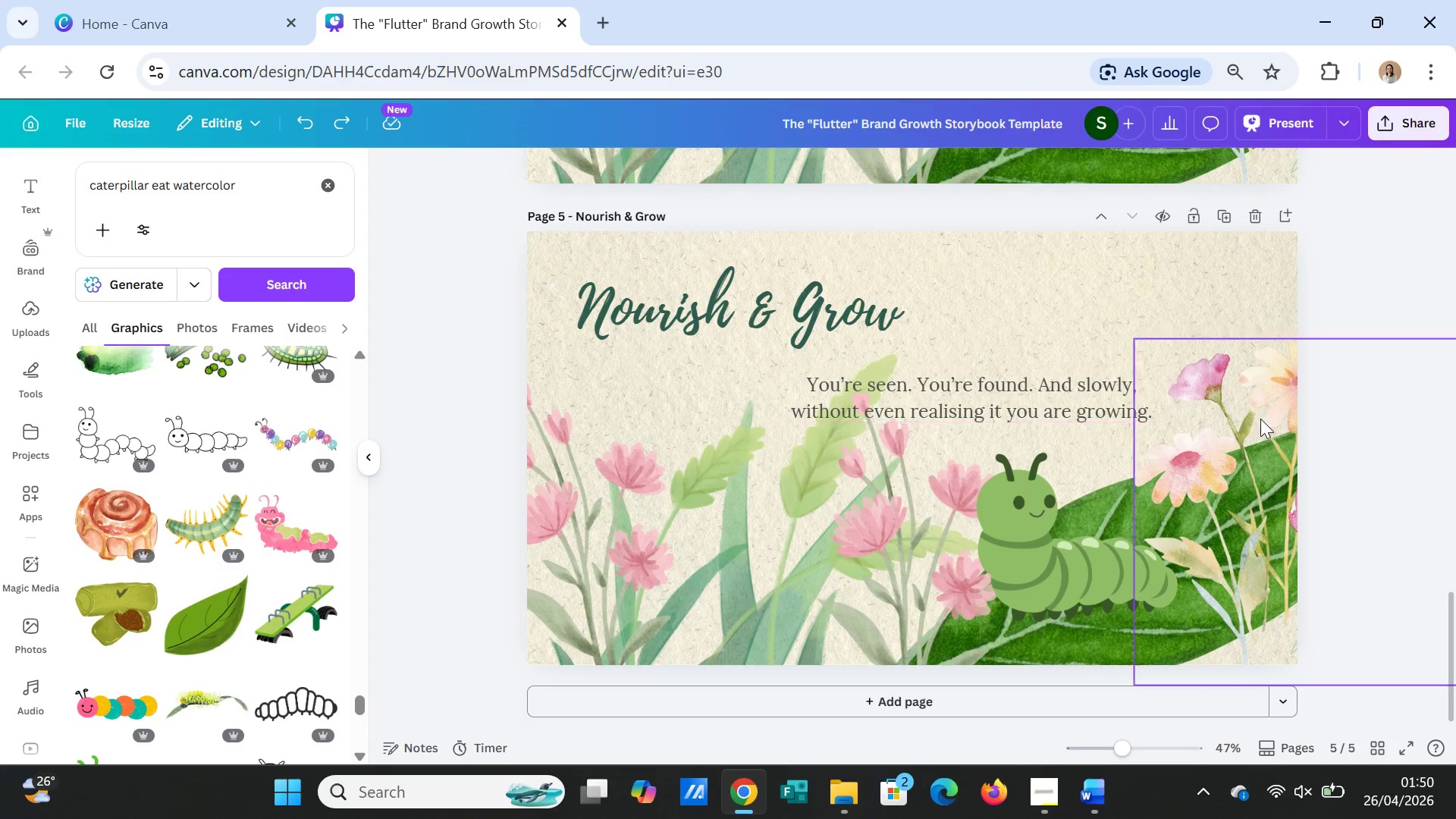 
scroll: coordinate [1363, 419], scroll_direction: up, amount: 3.0
 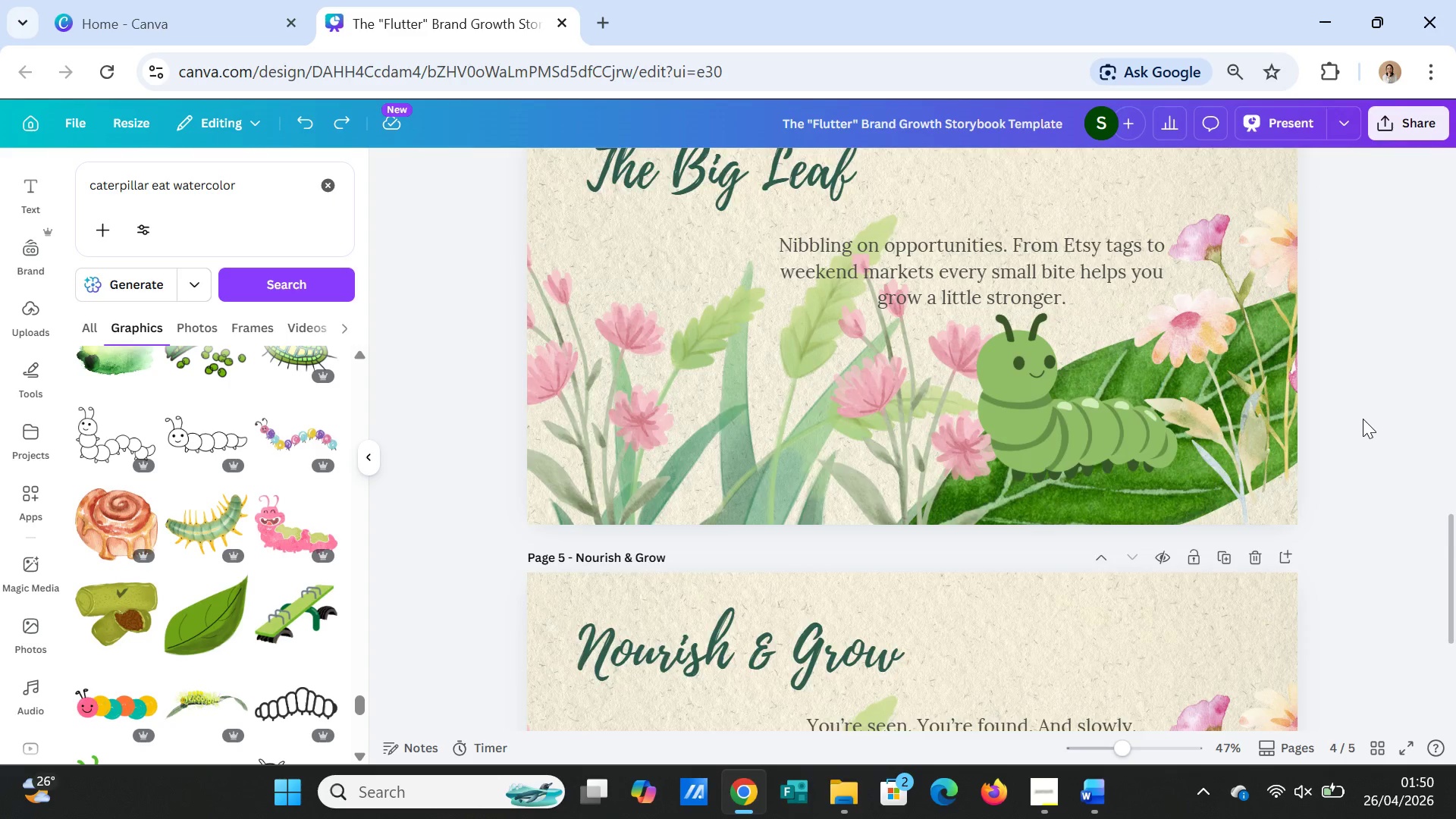 
scroll: coordinate [1363, 419], scroll_direction: down, amount: 2.0
 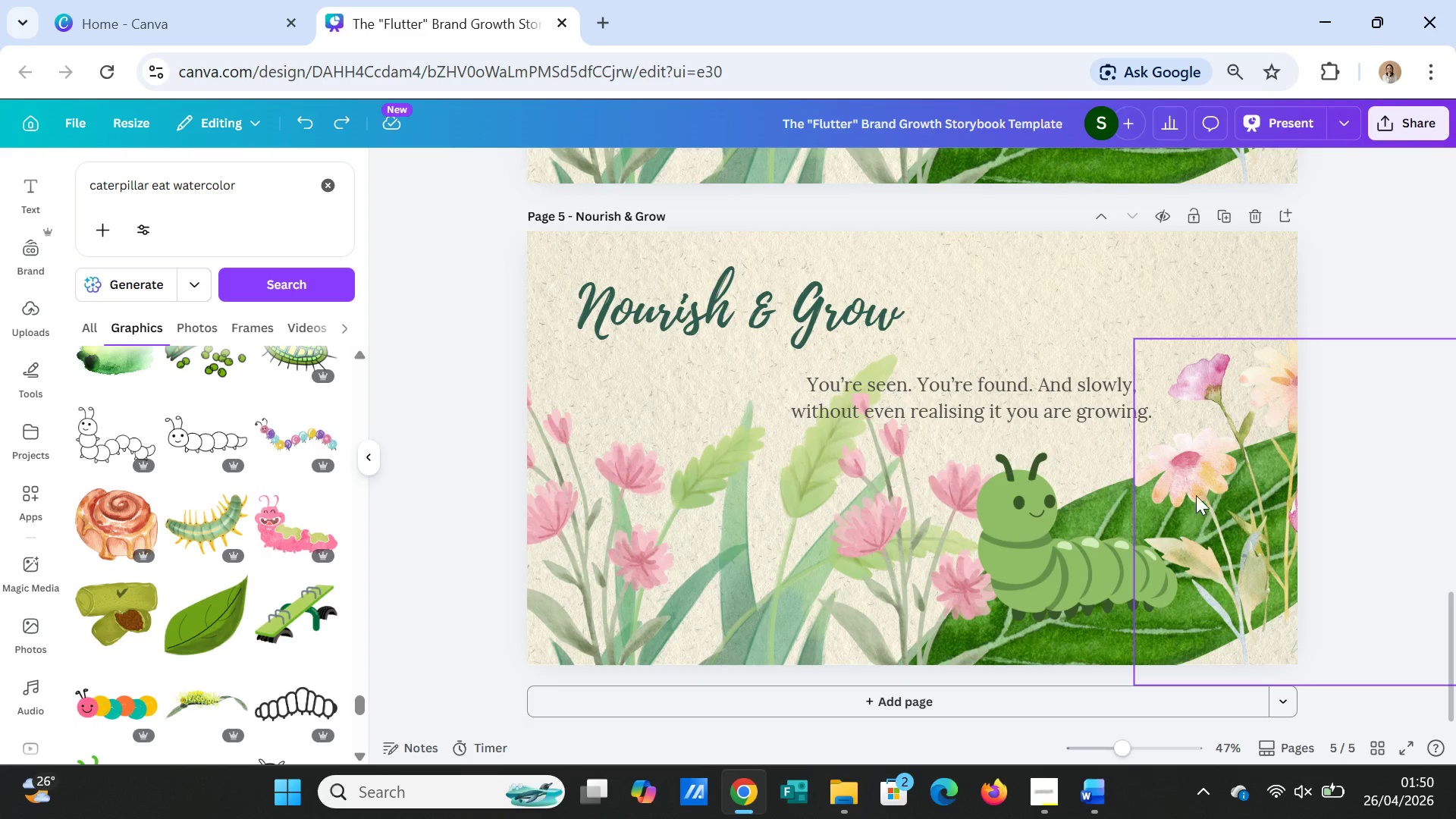 
left_click([1031, 535])
 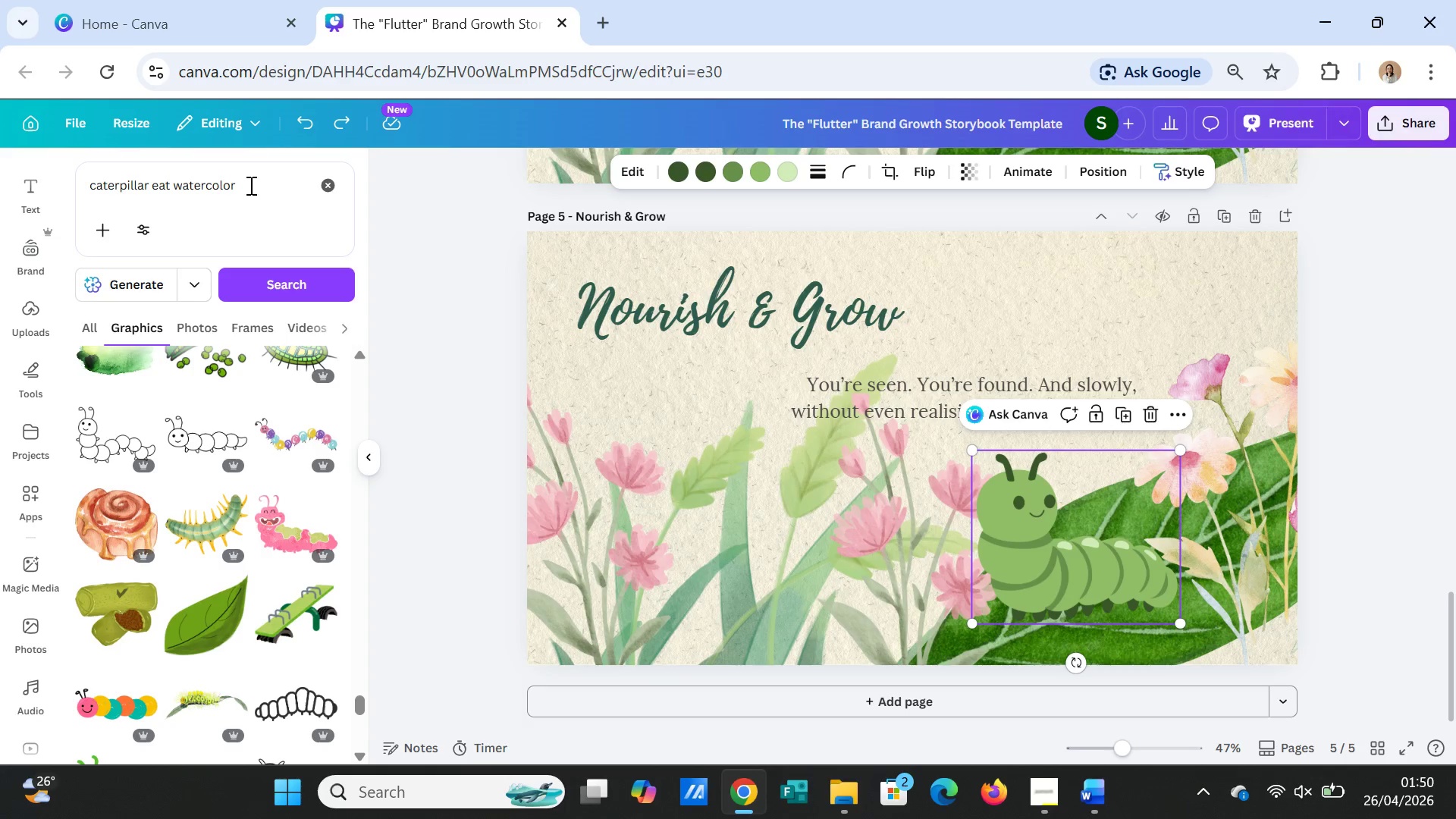 
wait(6.88)
 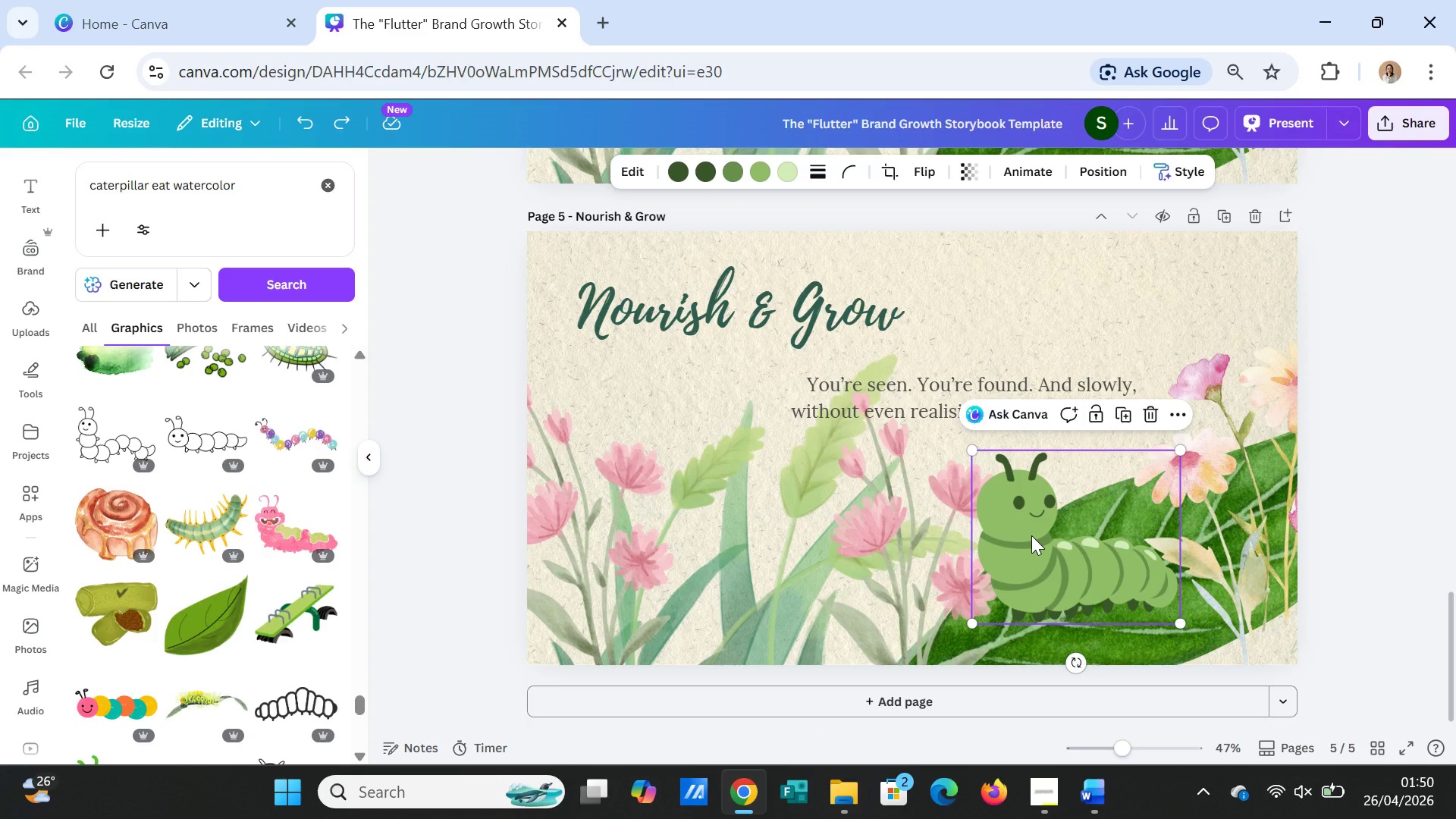 
double_click([249, 186])
 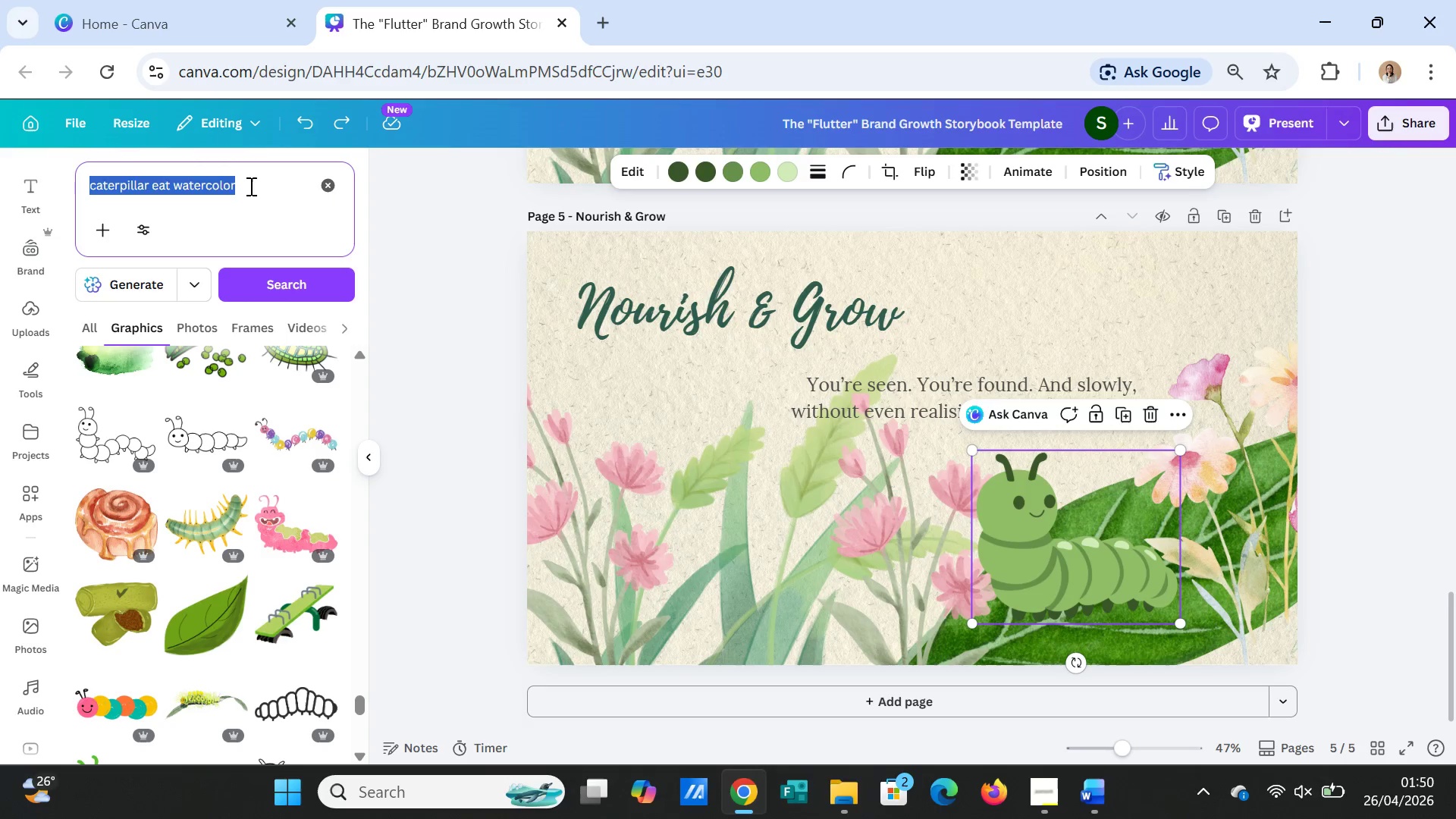 
triple_click([249, 186])
 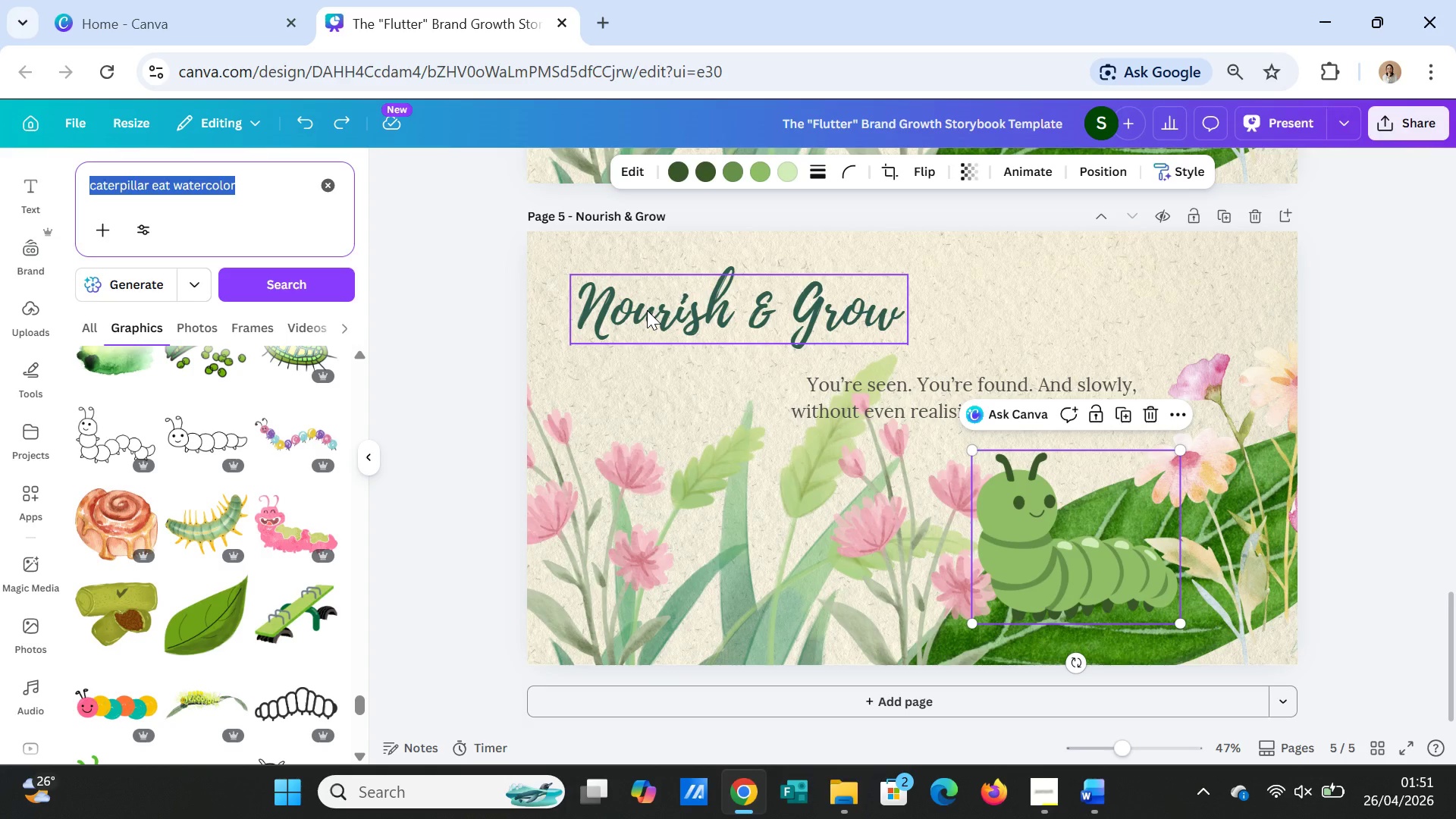 
wait(36.81)
 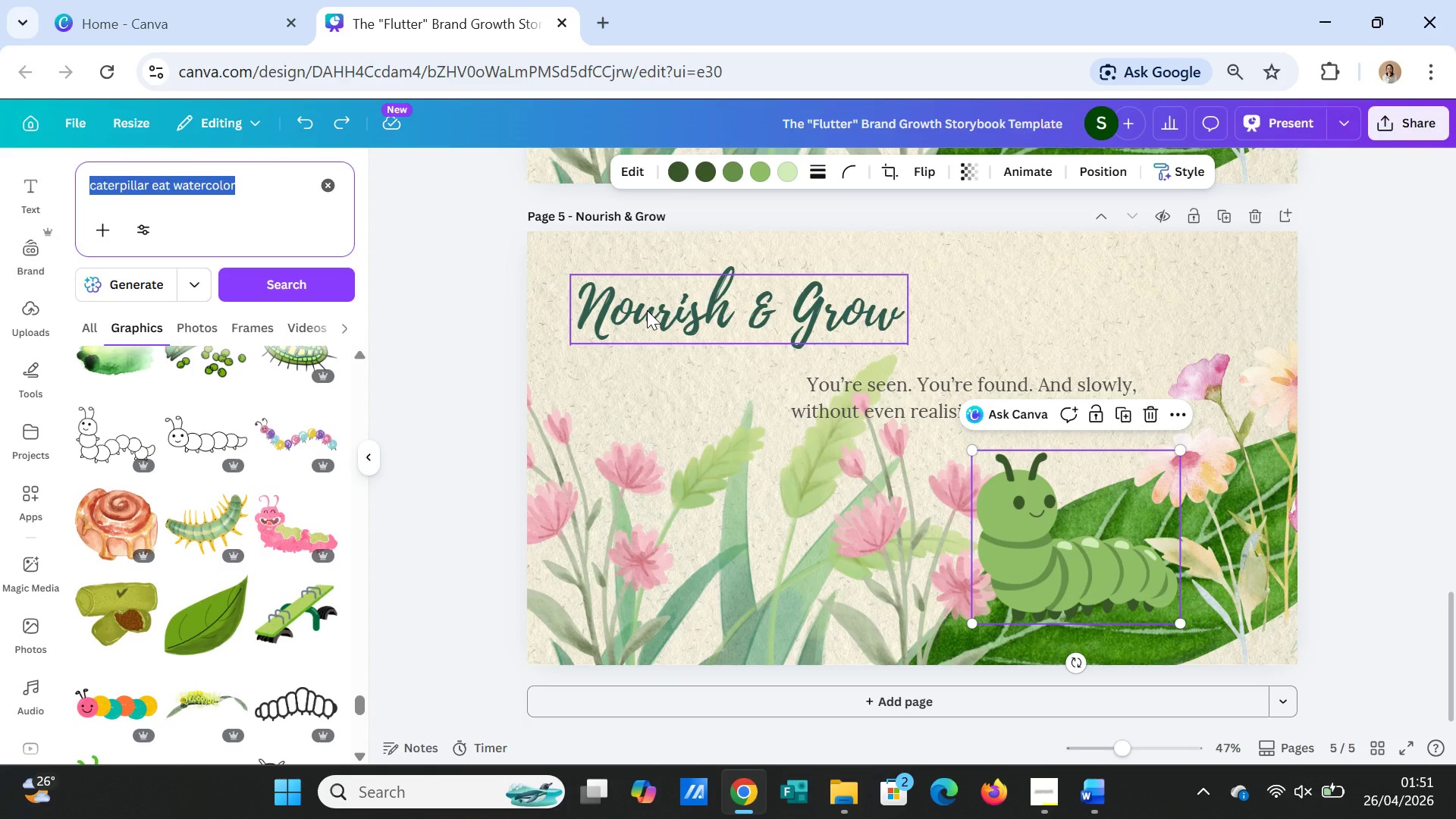 
type(leaf bite illutr)
key(Backspace)
type(s)
key(Backspace)
key(Backspace)
type(stration)
 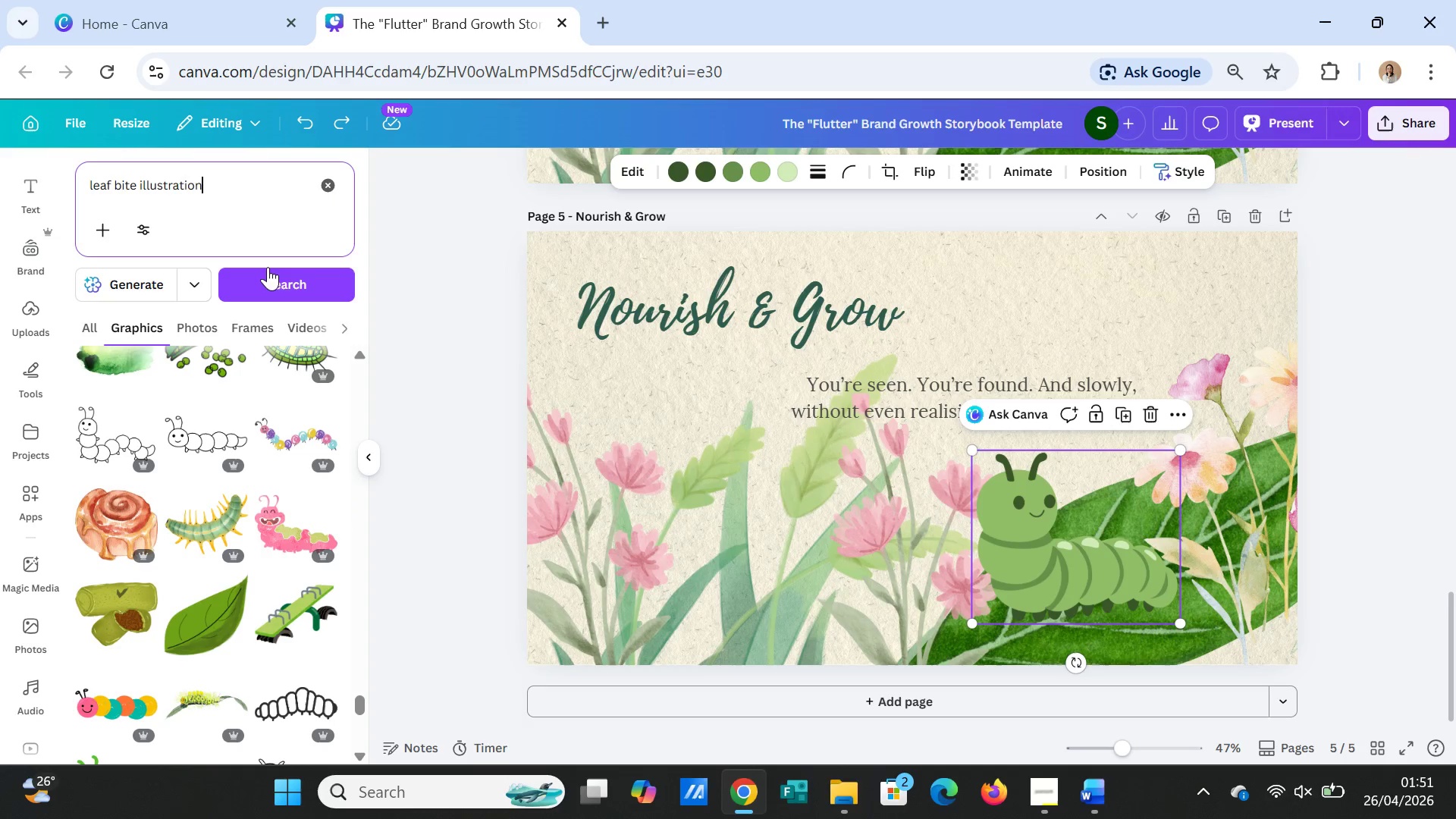 
left_click([268, 285])
 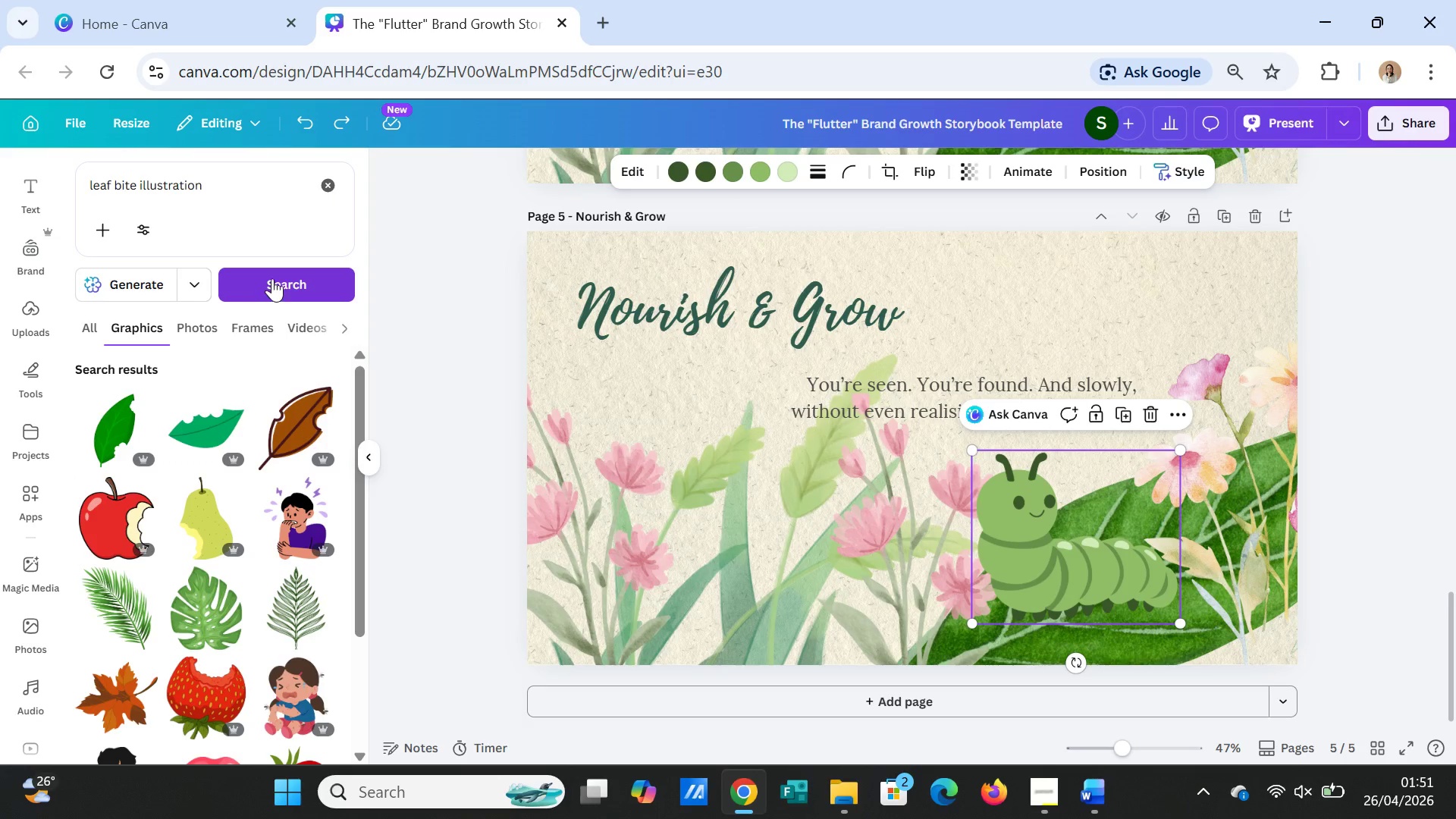 
left_click_drag(start_coordinate=[205, 190], to_coordinate=[139, 190])
 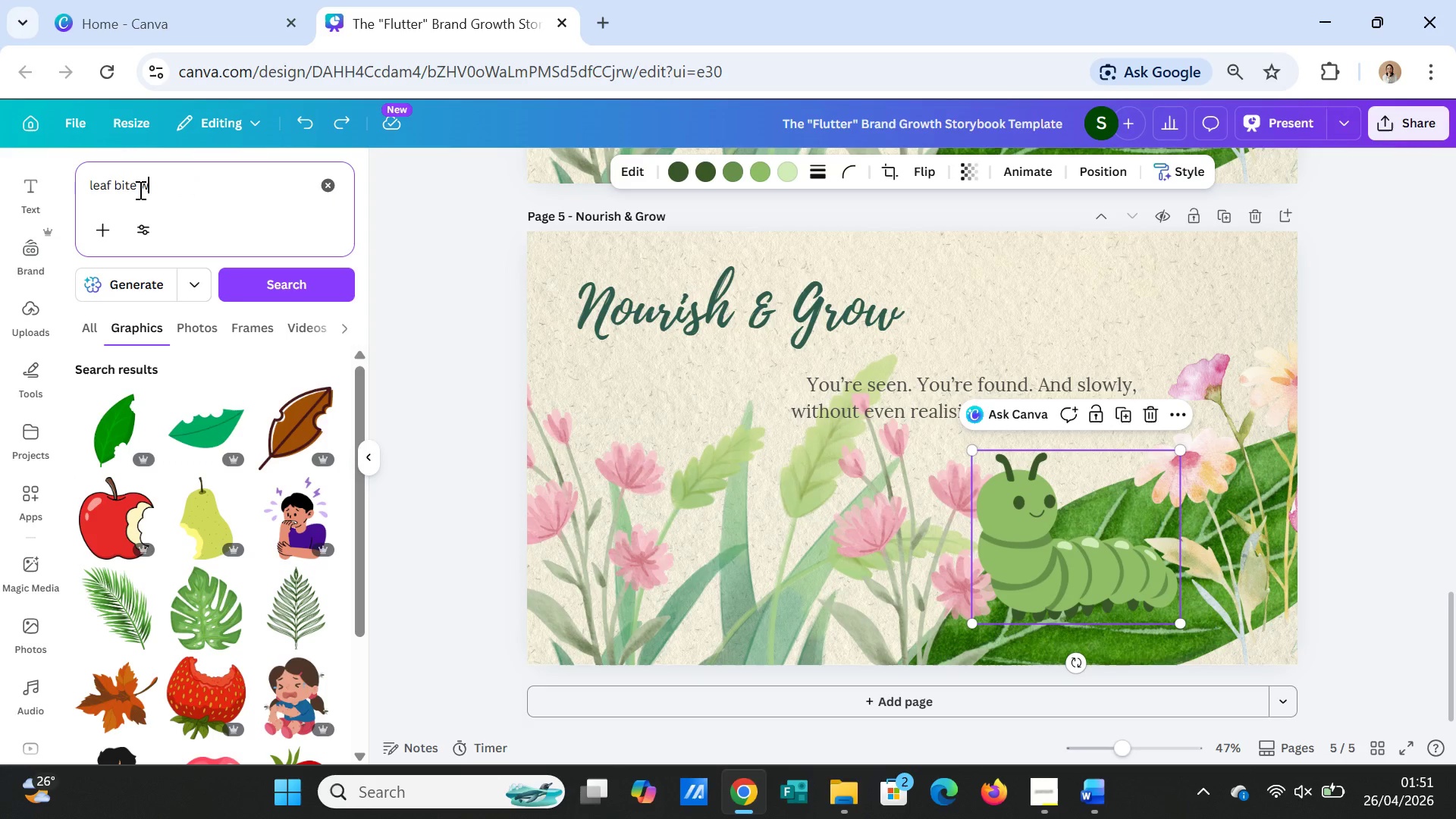 
type(watercolor)
 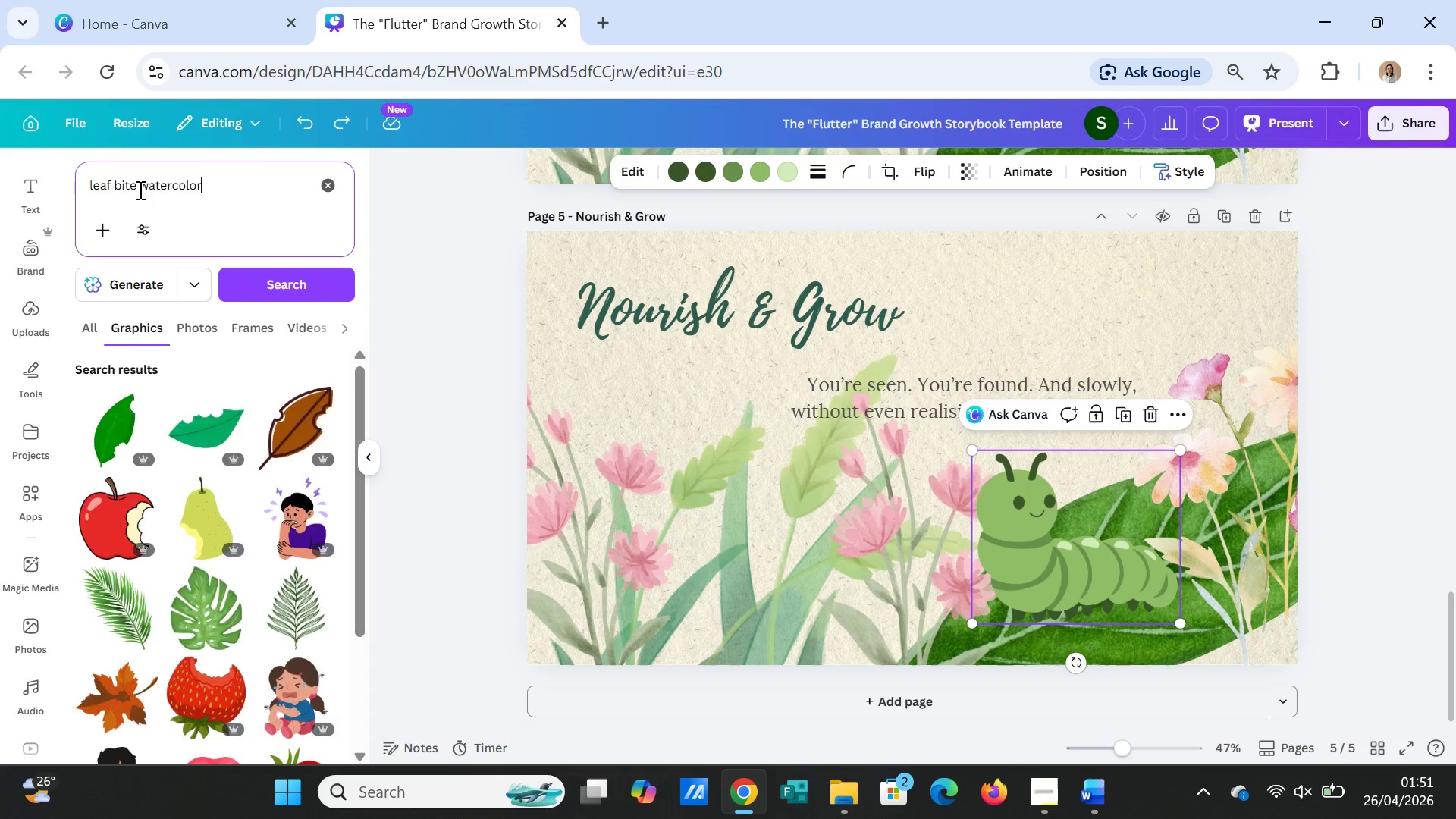 
key(Enter)
 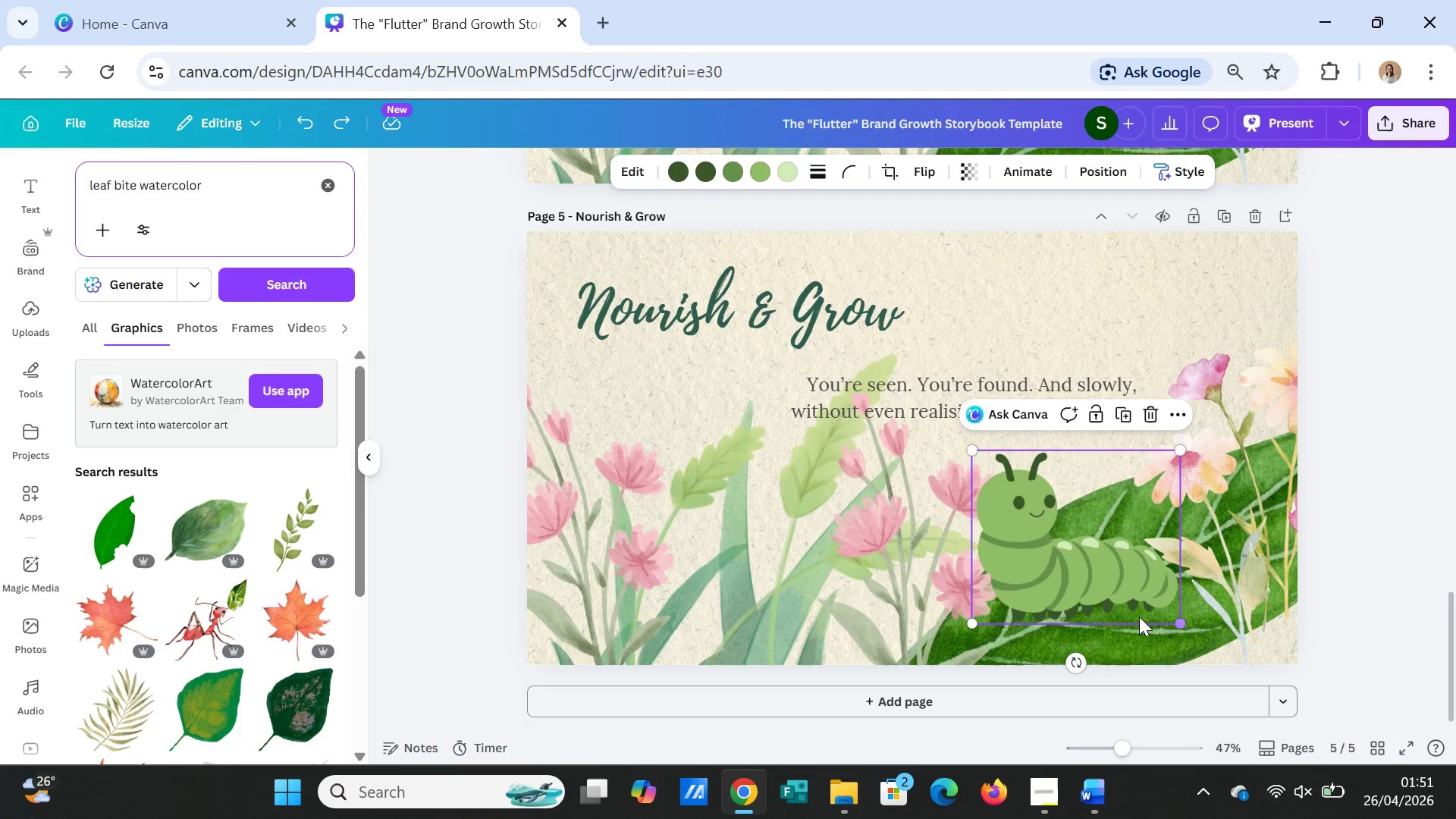 
left_click([1078, 582])
 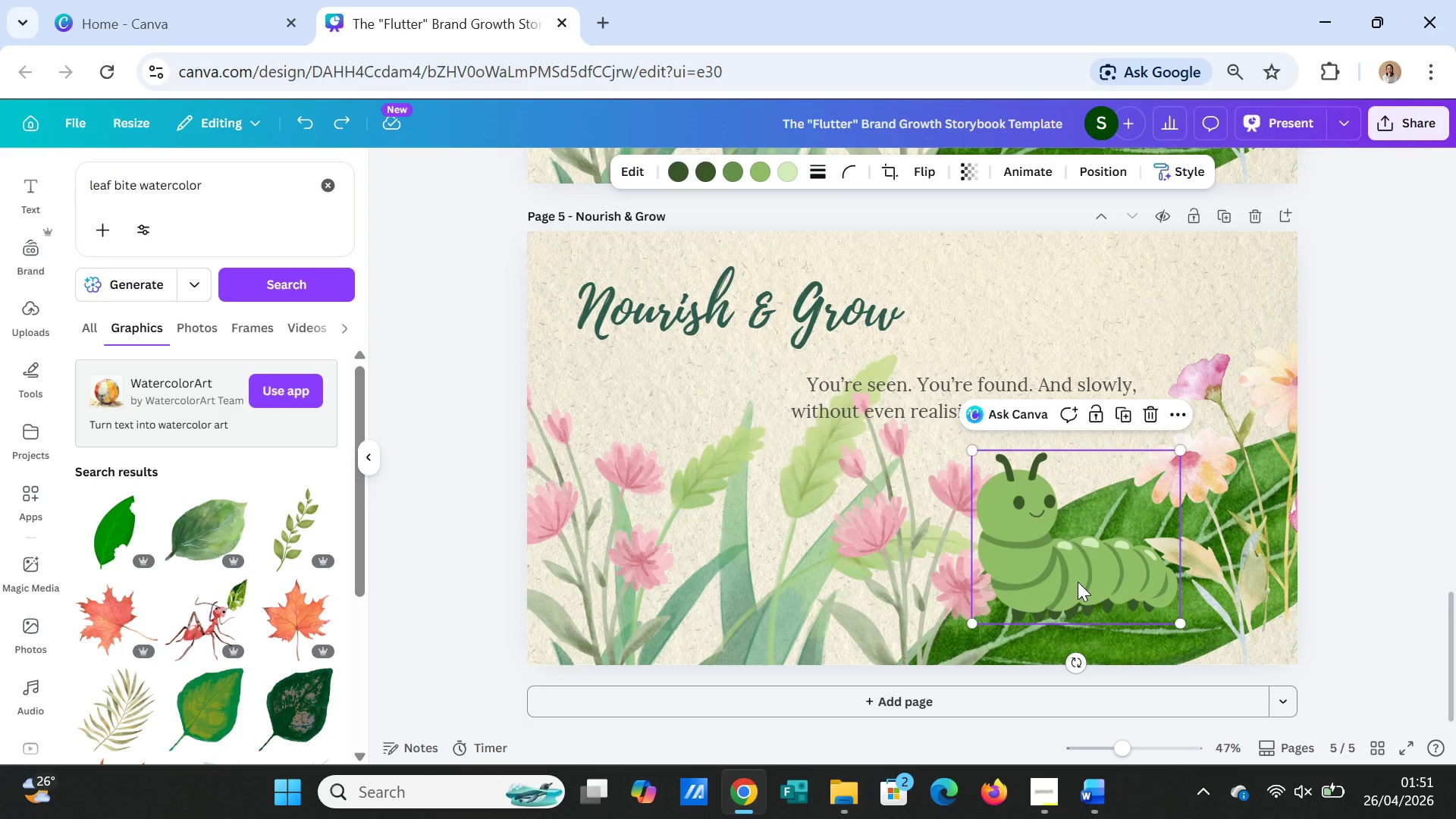 
key(Delete)
 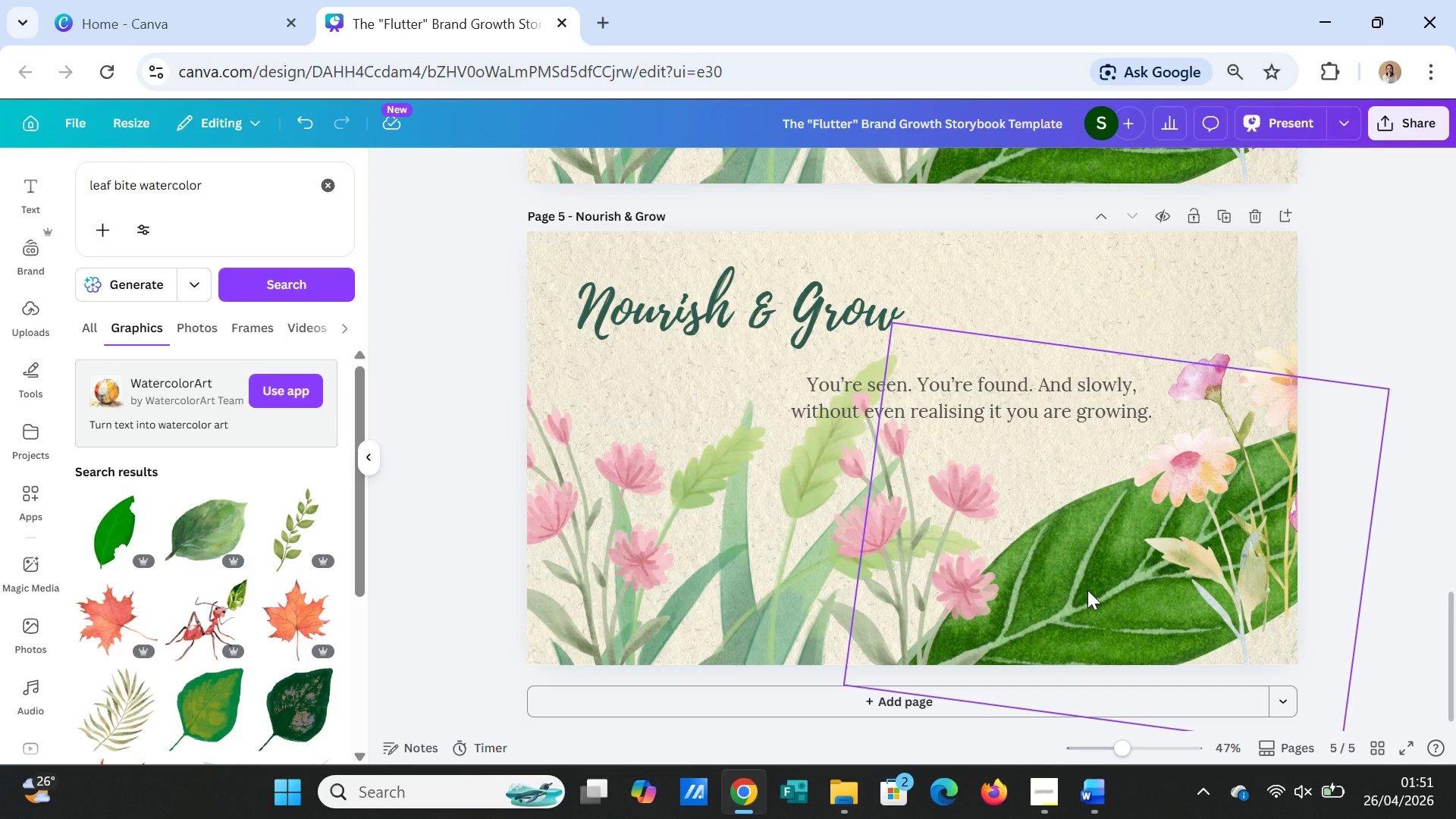 
left_click([1087, 590])
 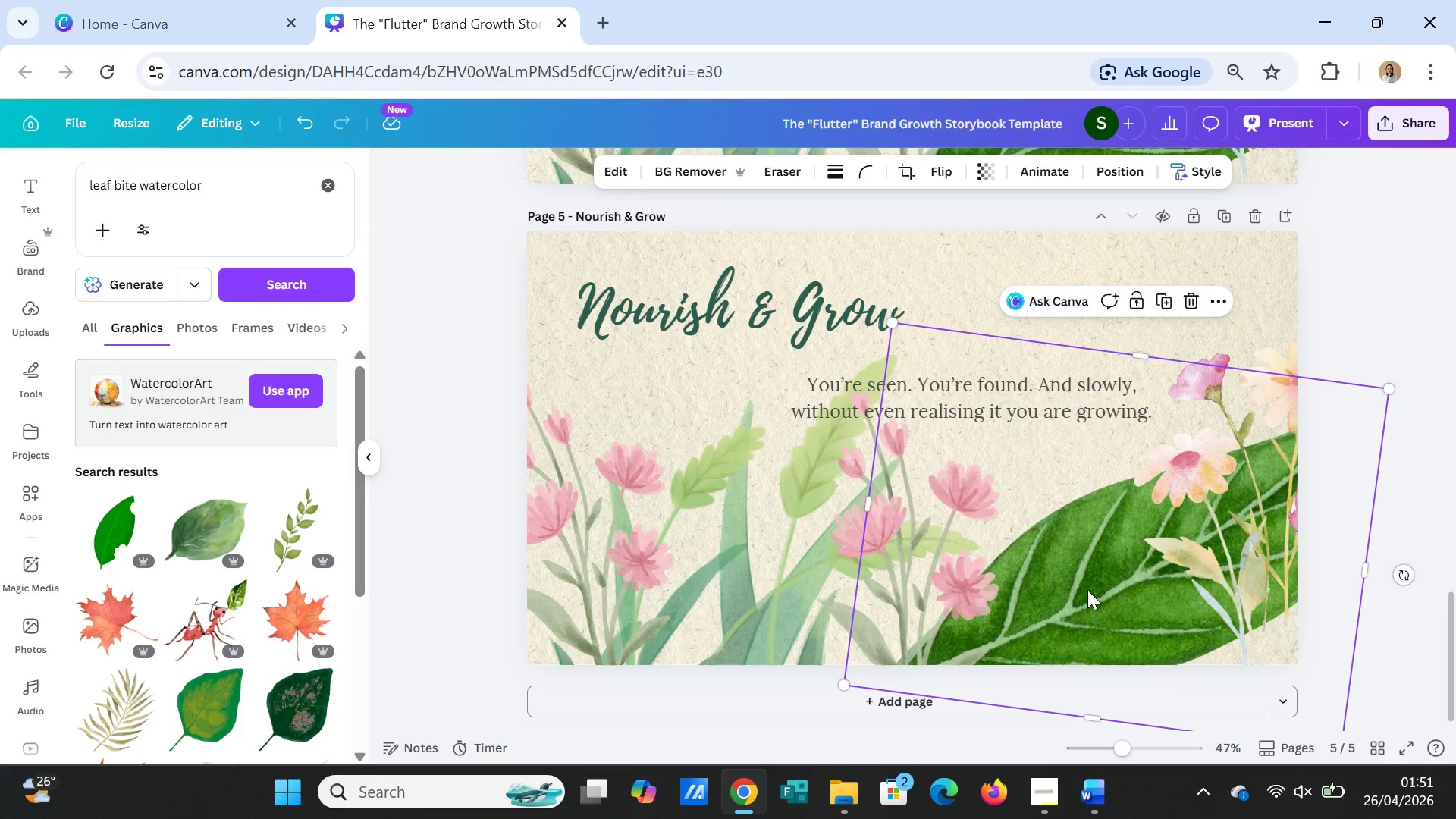 
key(Delete)
 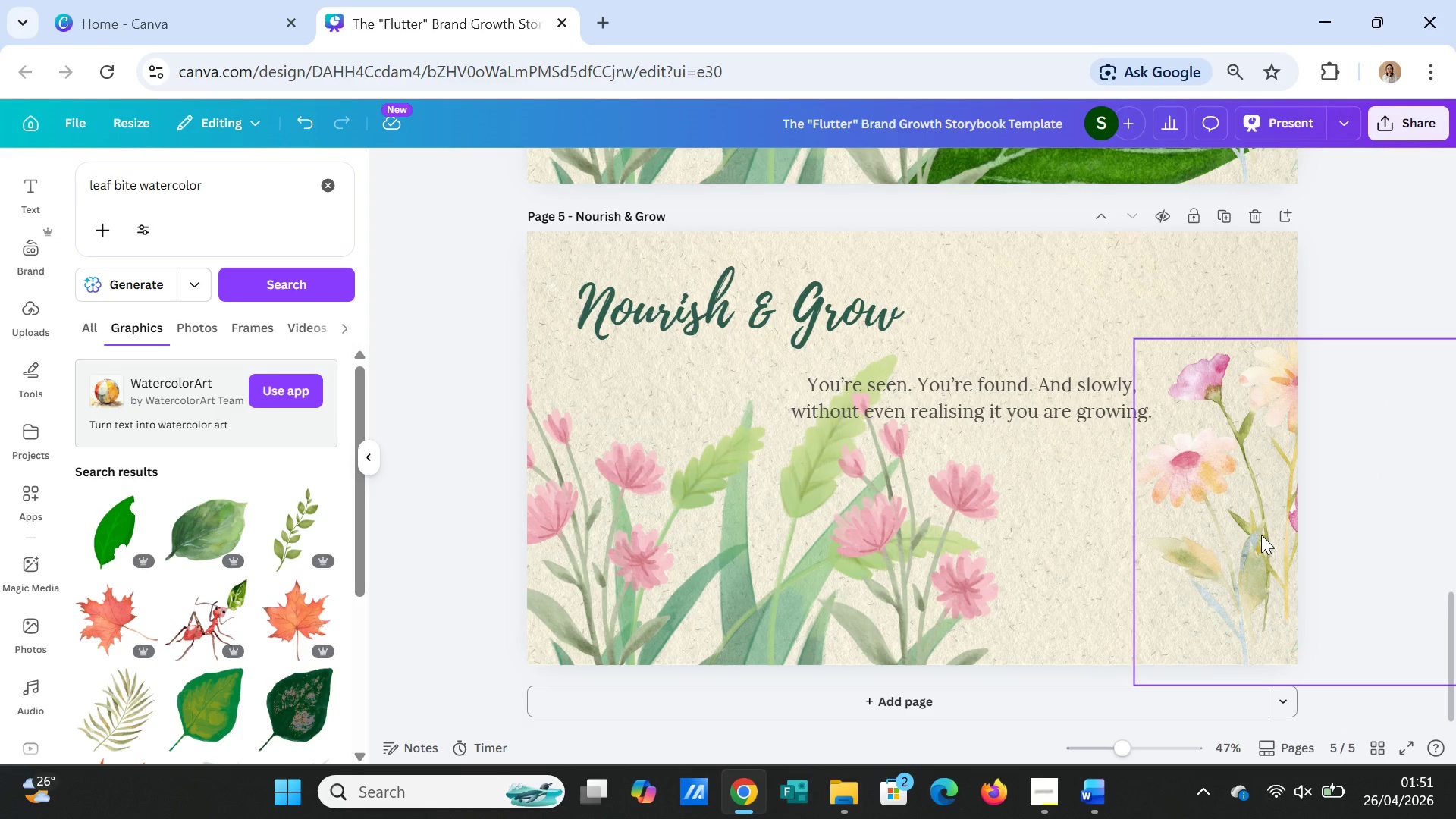 
left_click([1261, 535])
 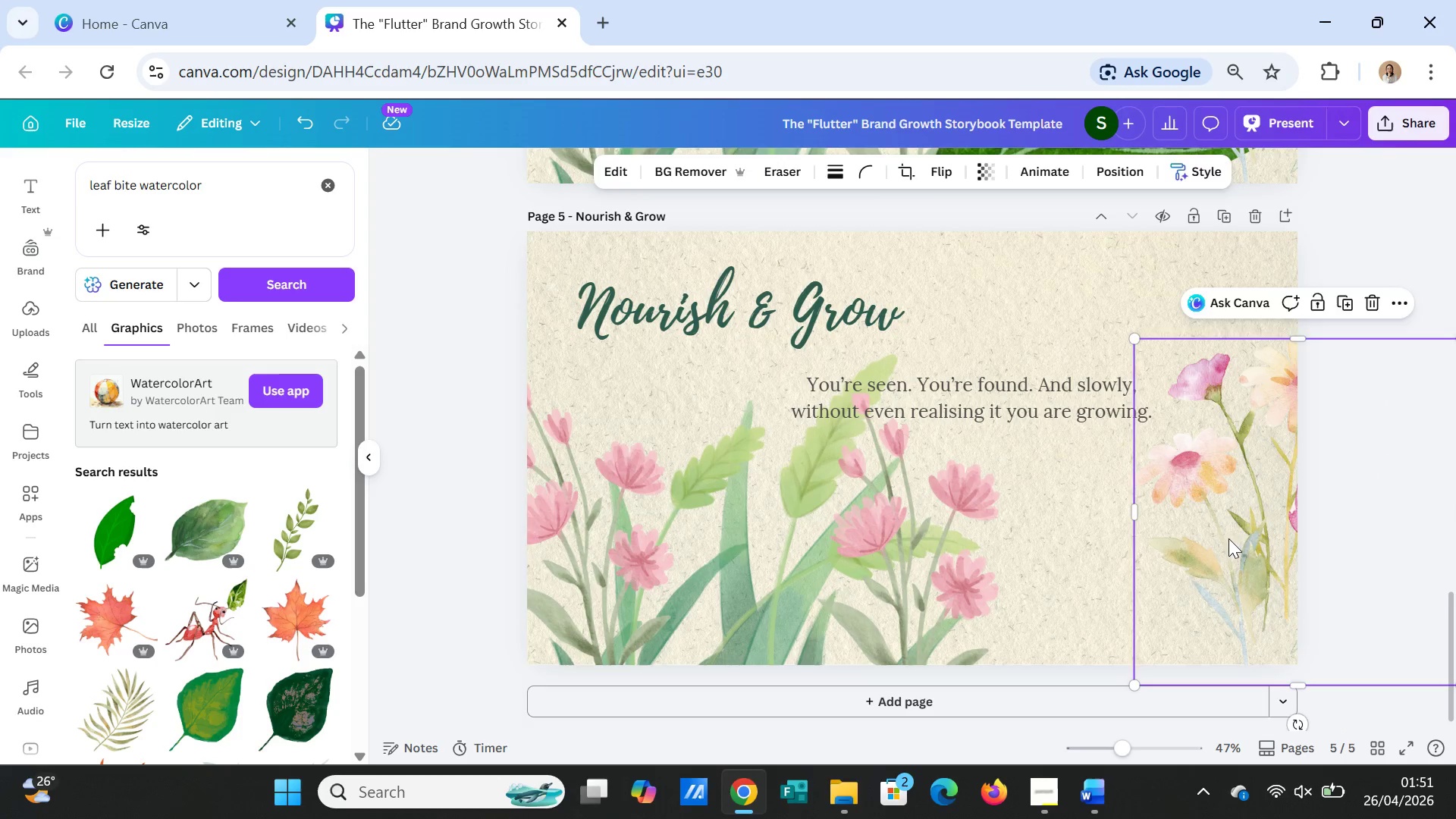 
key(Delete)
 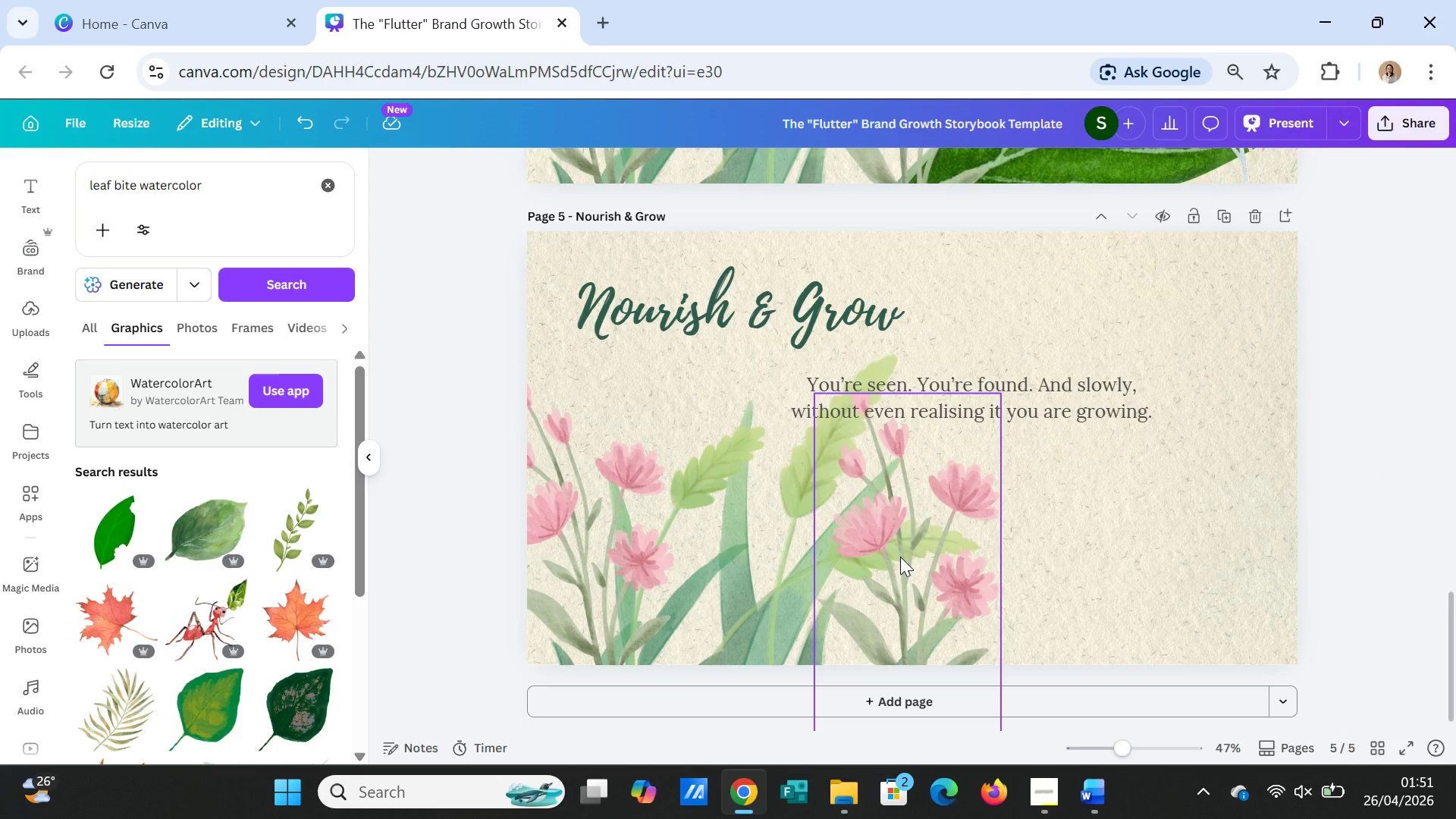 
left_click([900, 557])
 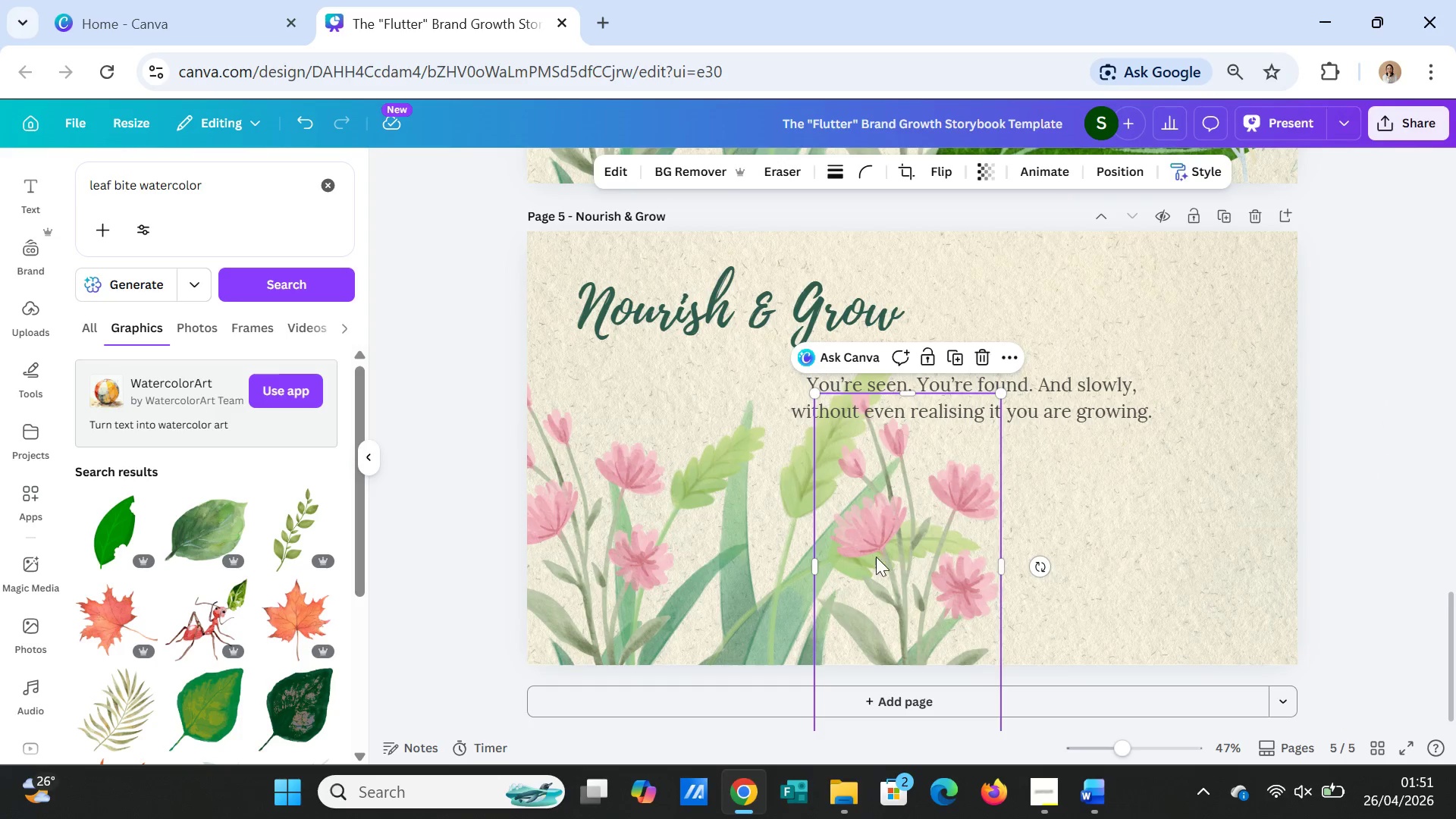 
key(Delete)
 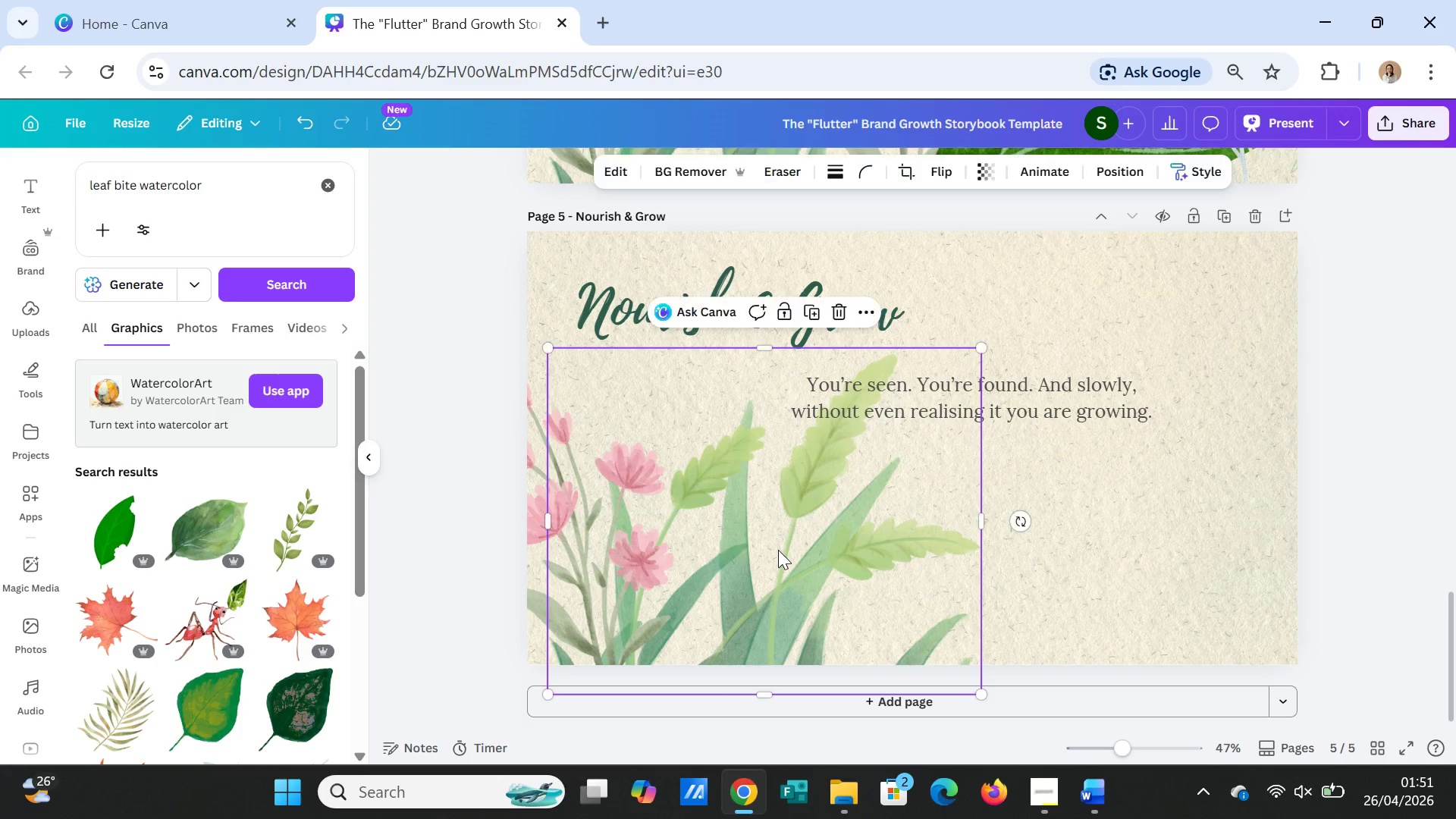 
left_click([778, 550])
 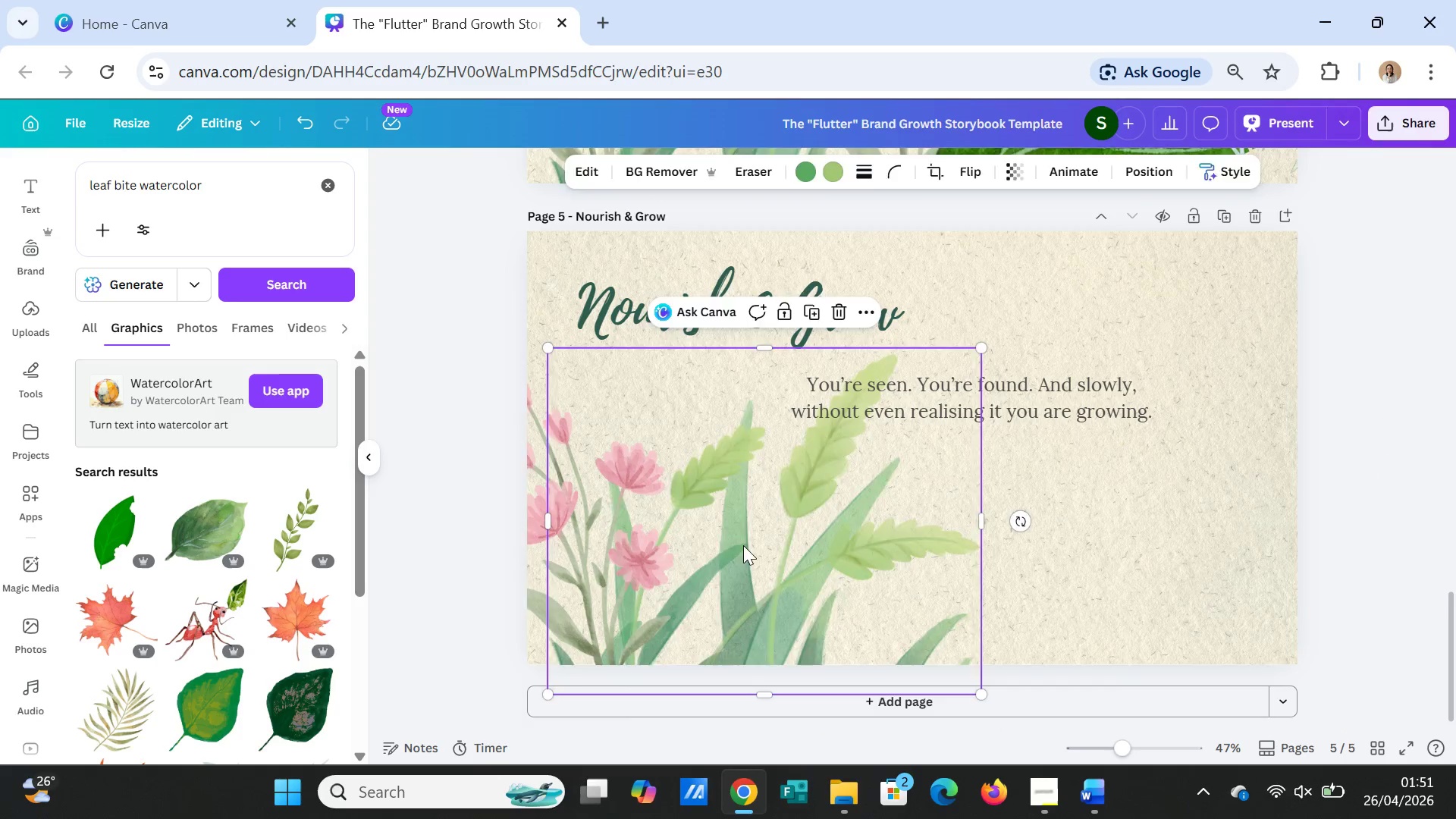 
key(Delete)
 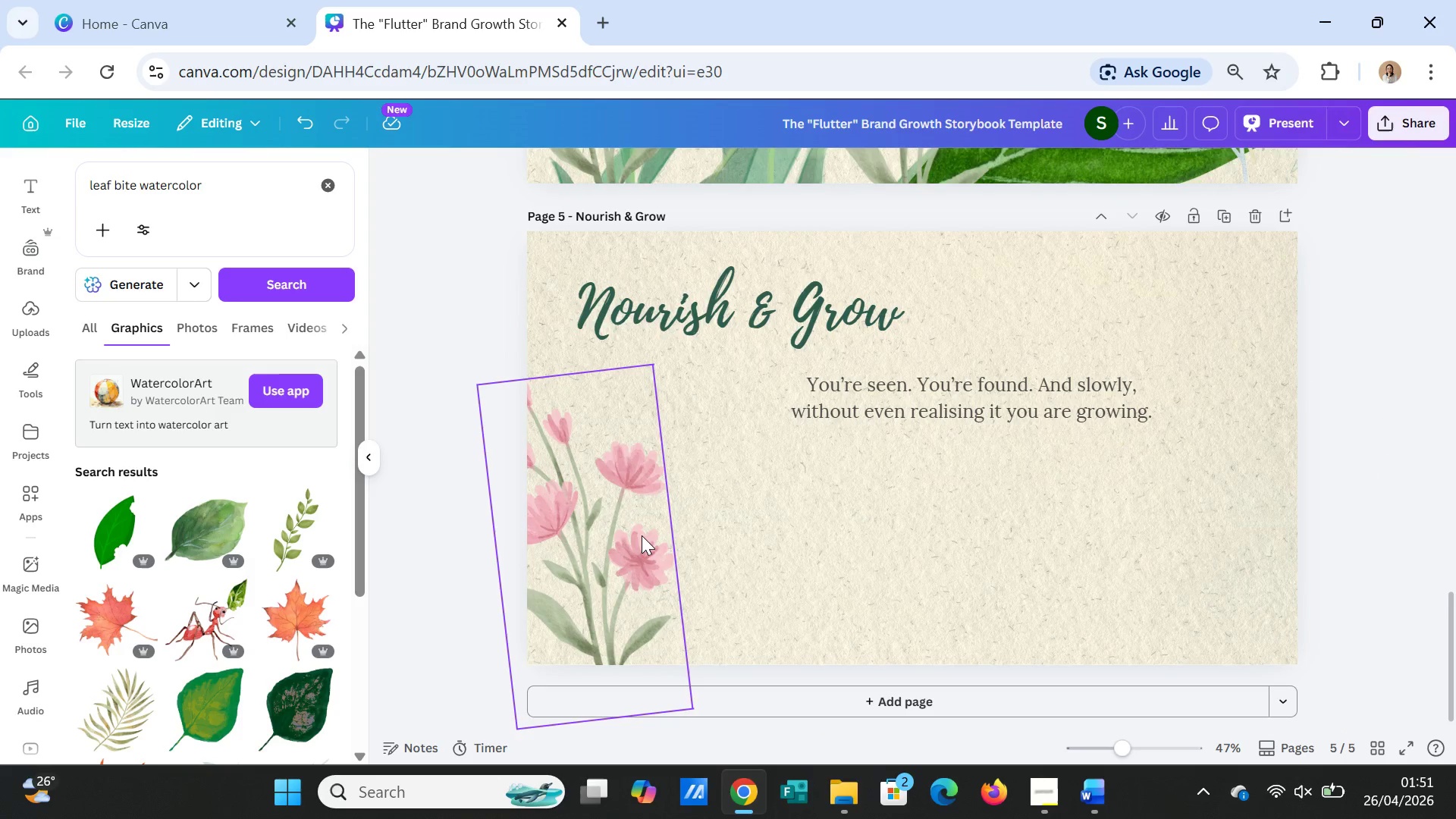 
left_click([642, 535])
 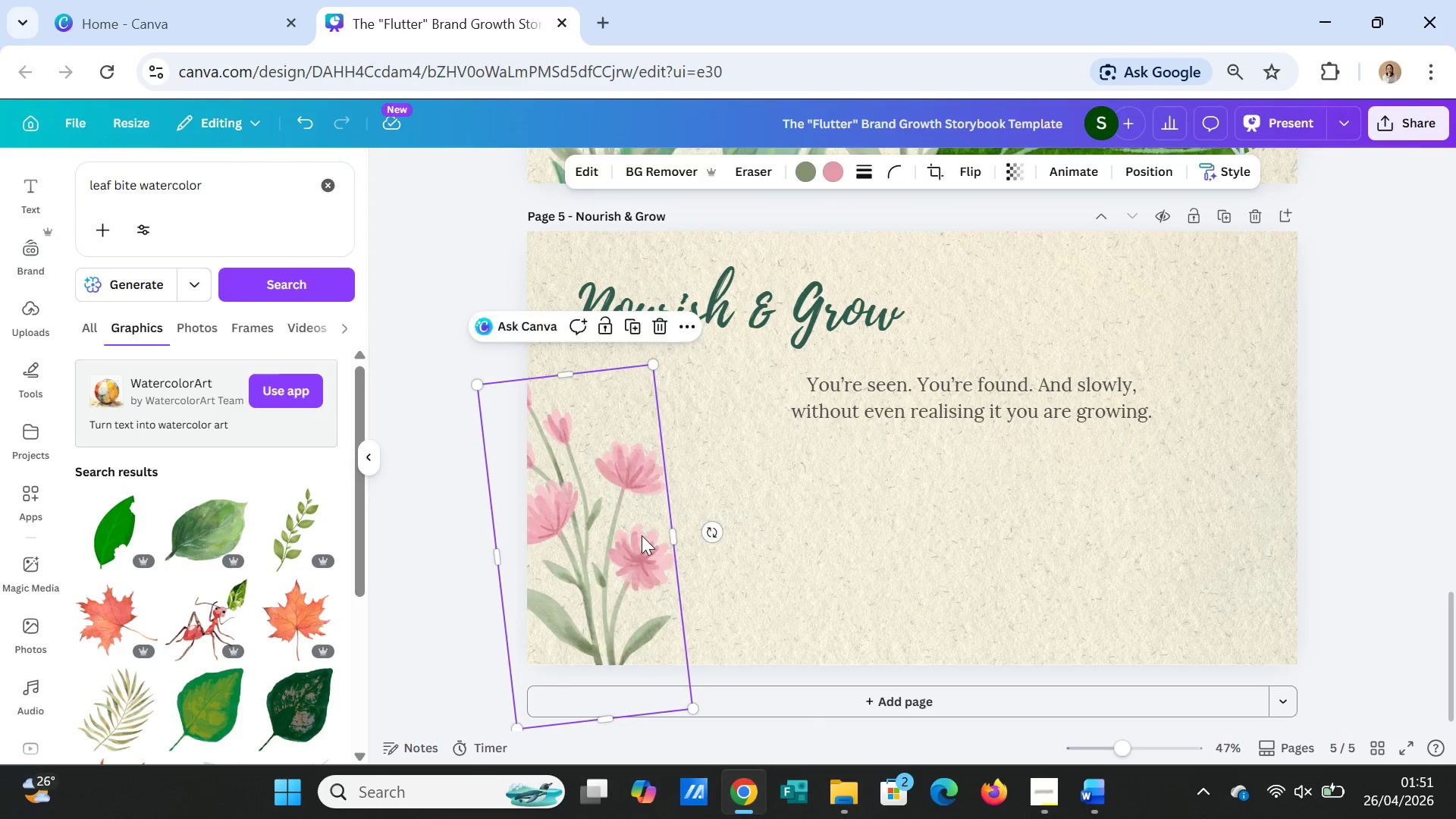 
key(Delete)
 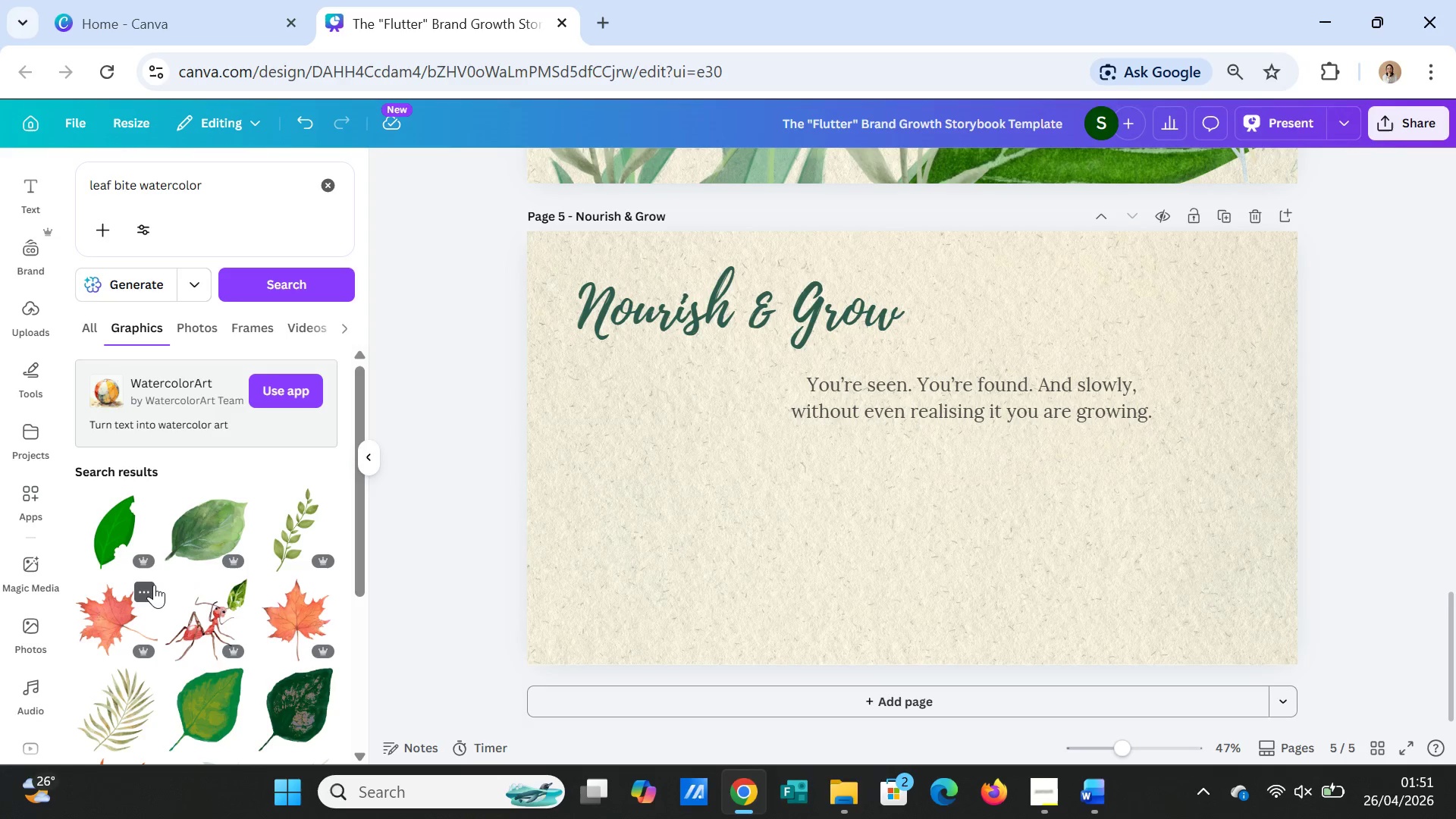 
scroll: coordinate [173, 577], scroll_direction: down, amount: 6.0
 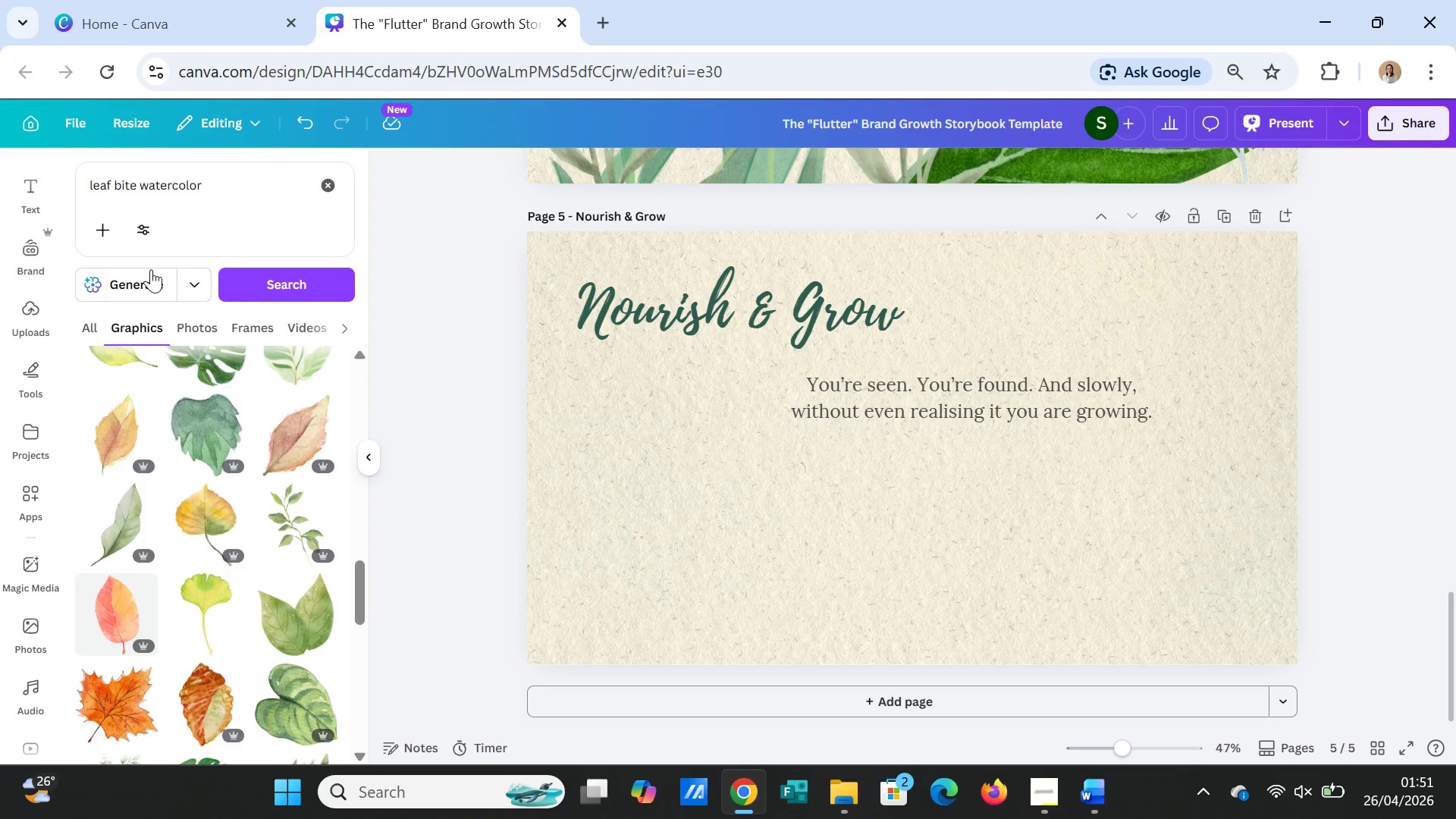 
left_click_drag(start_coordinate=[216, 188], to_coordinate=[84, 171])
 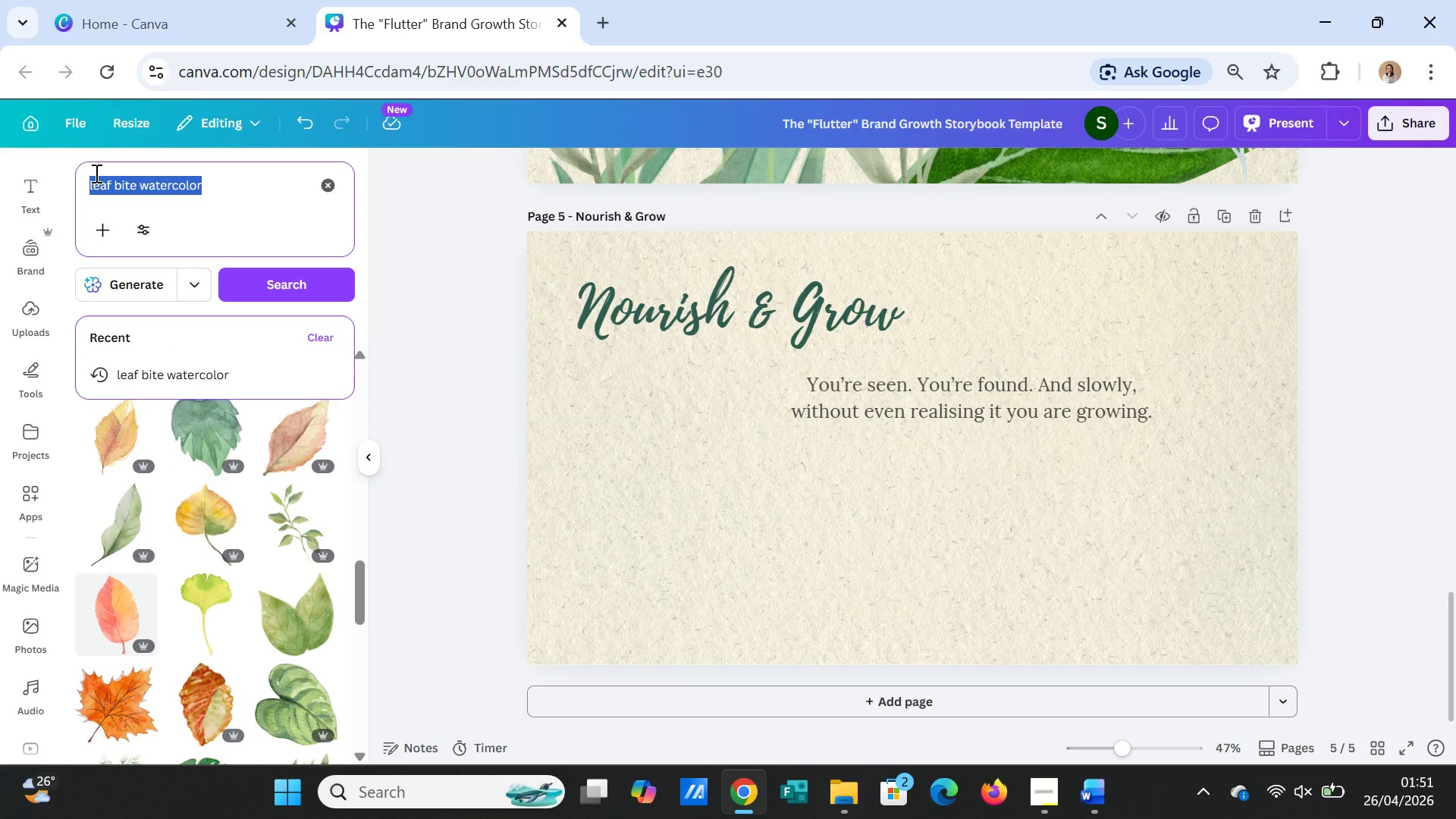 
type(caterpillar eating leaf)
 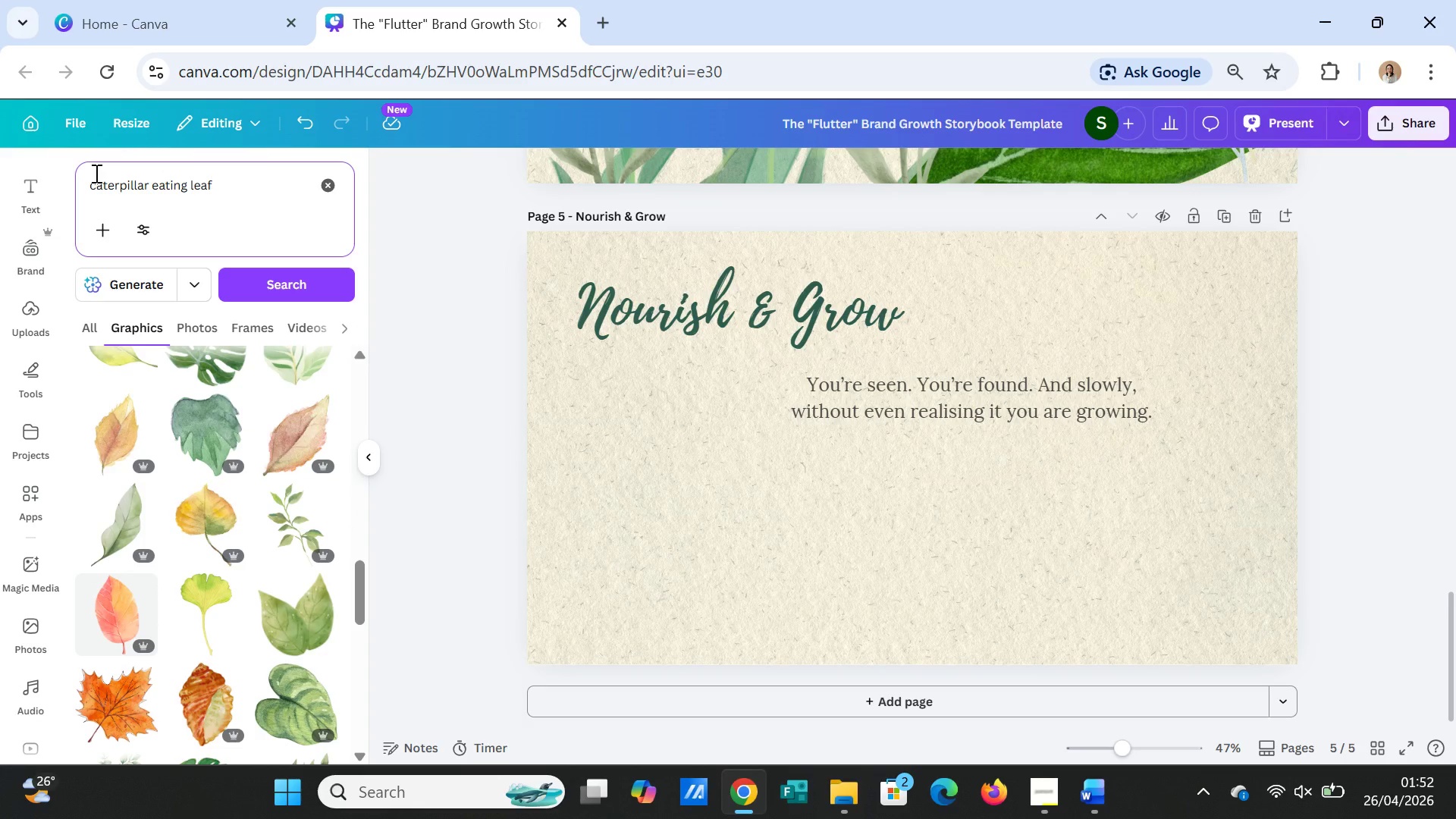 
wait(9.02)
 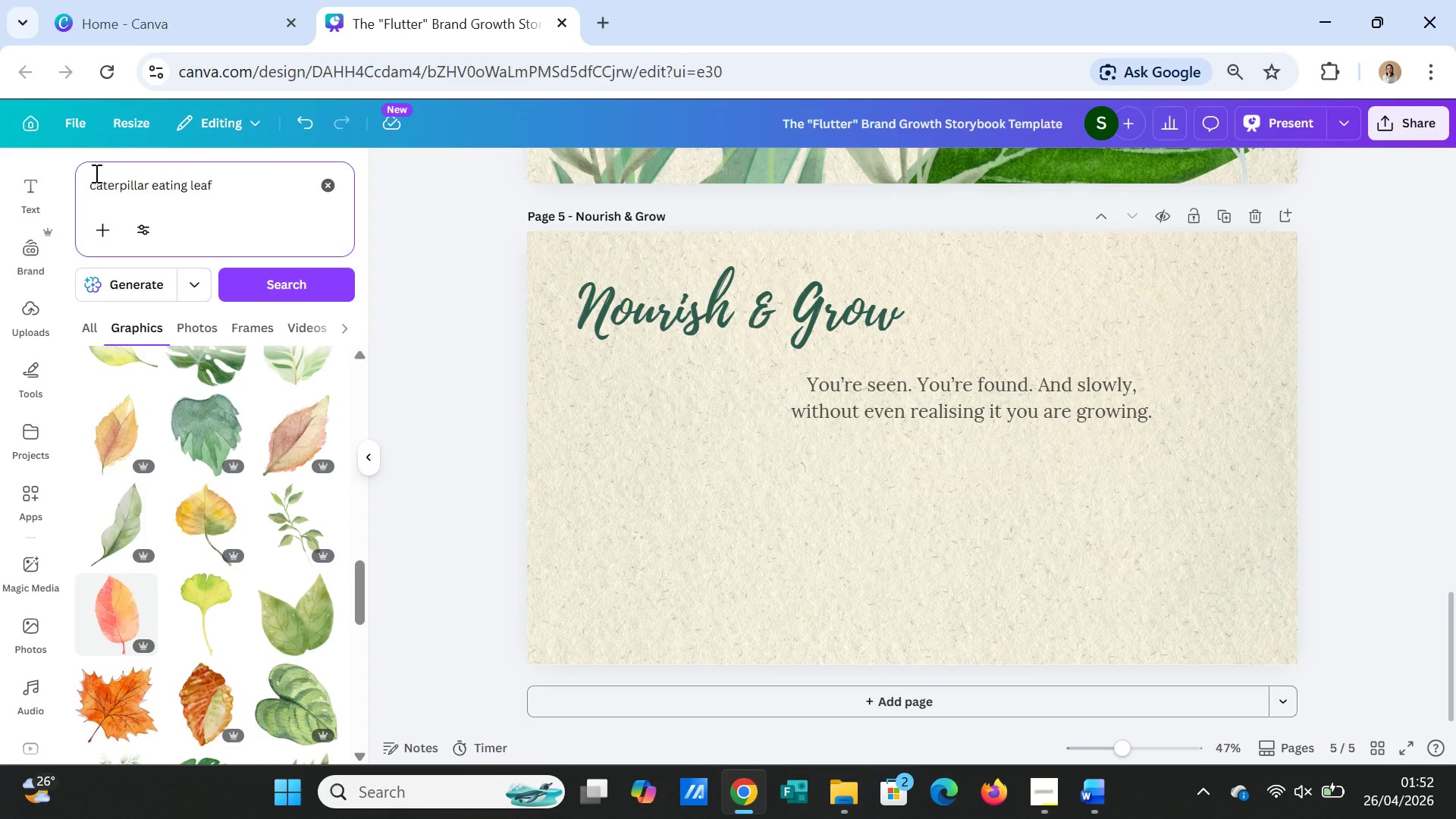 
type( watercolor)
 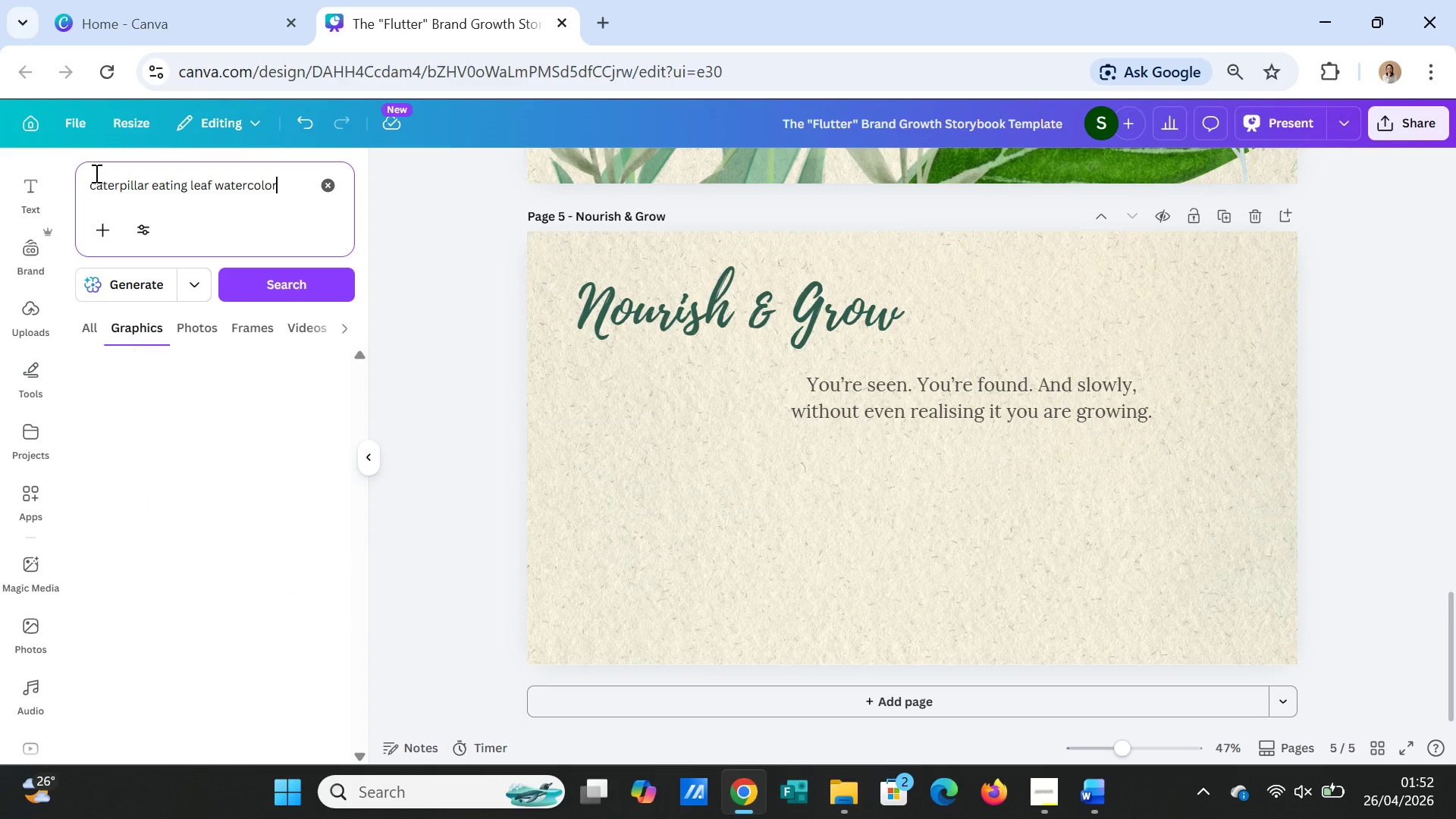 
key(Enter)
 